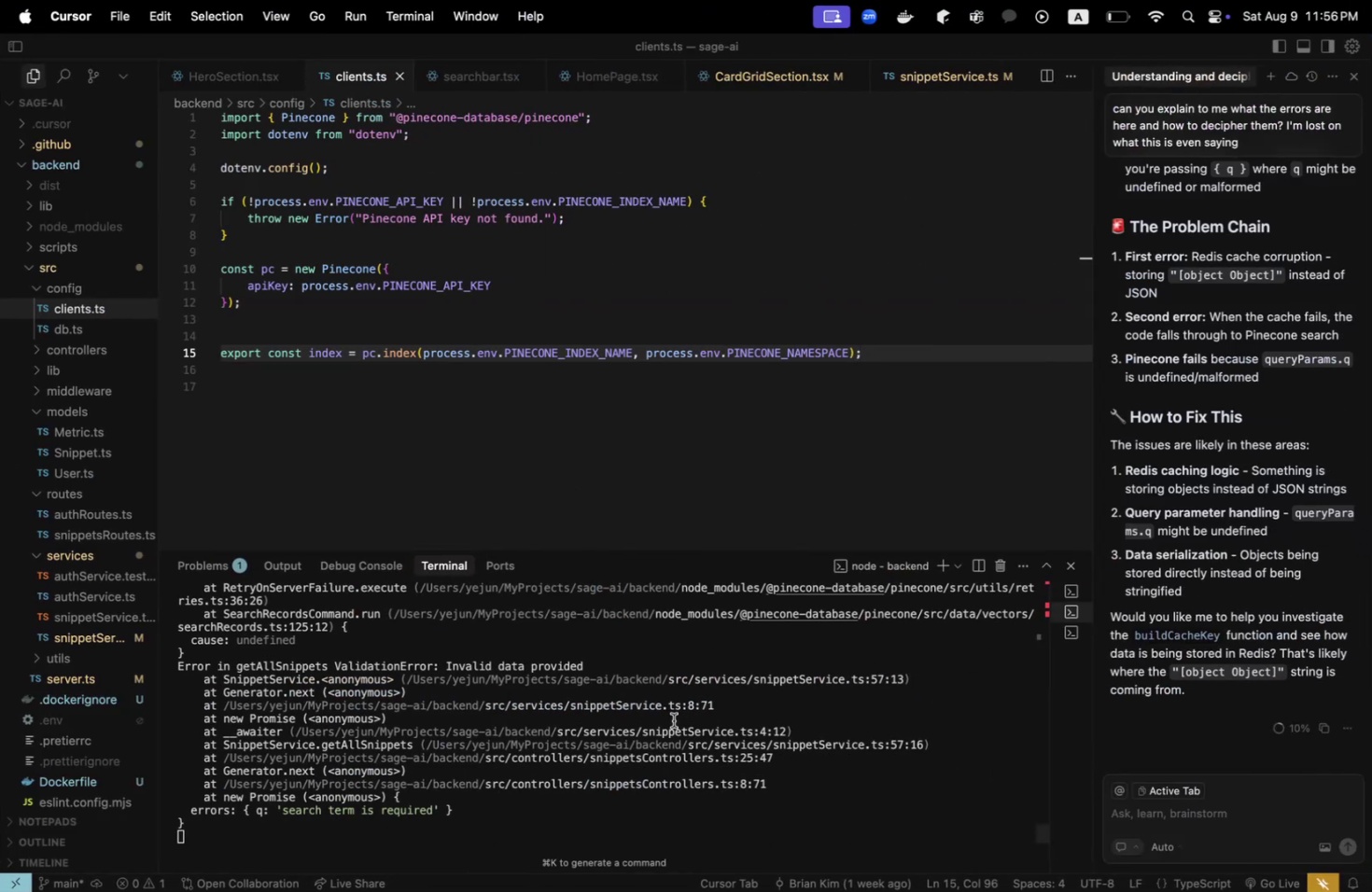 
scroll: coordinate [643, 711], scroll_direction: up, amount: 16.0
 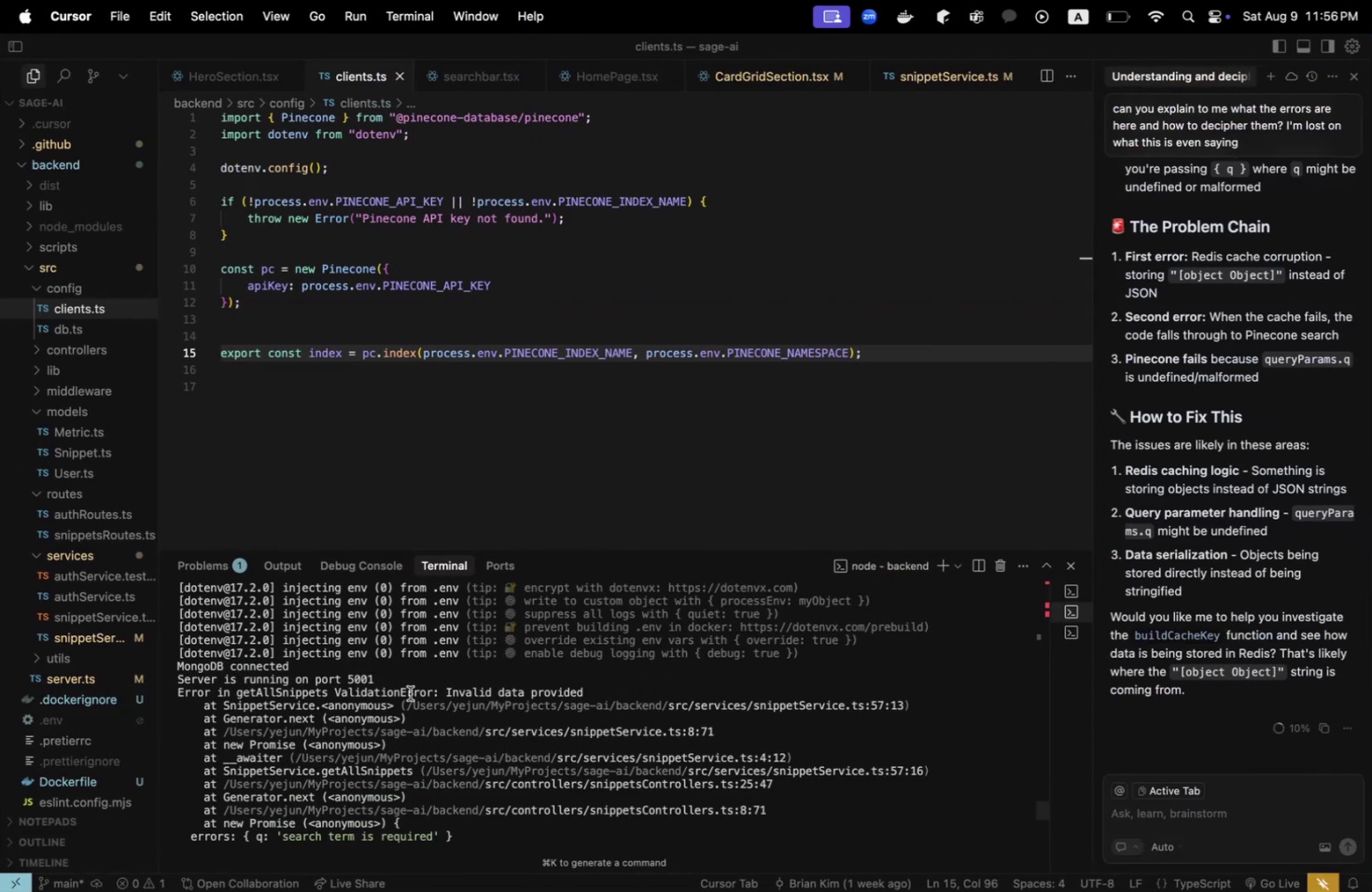 
scroll: coordinate [259, 707], scroll_direction: down, amount: 2.0
 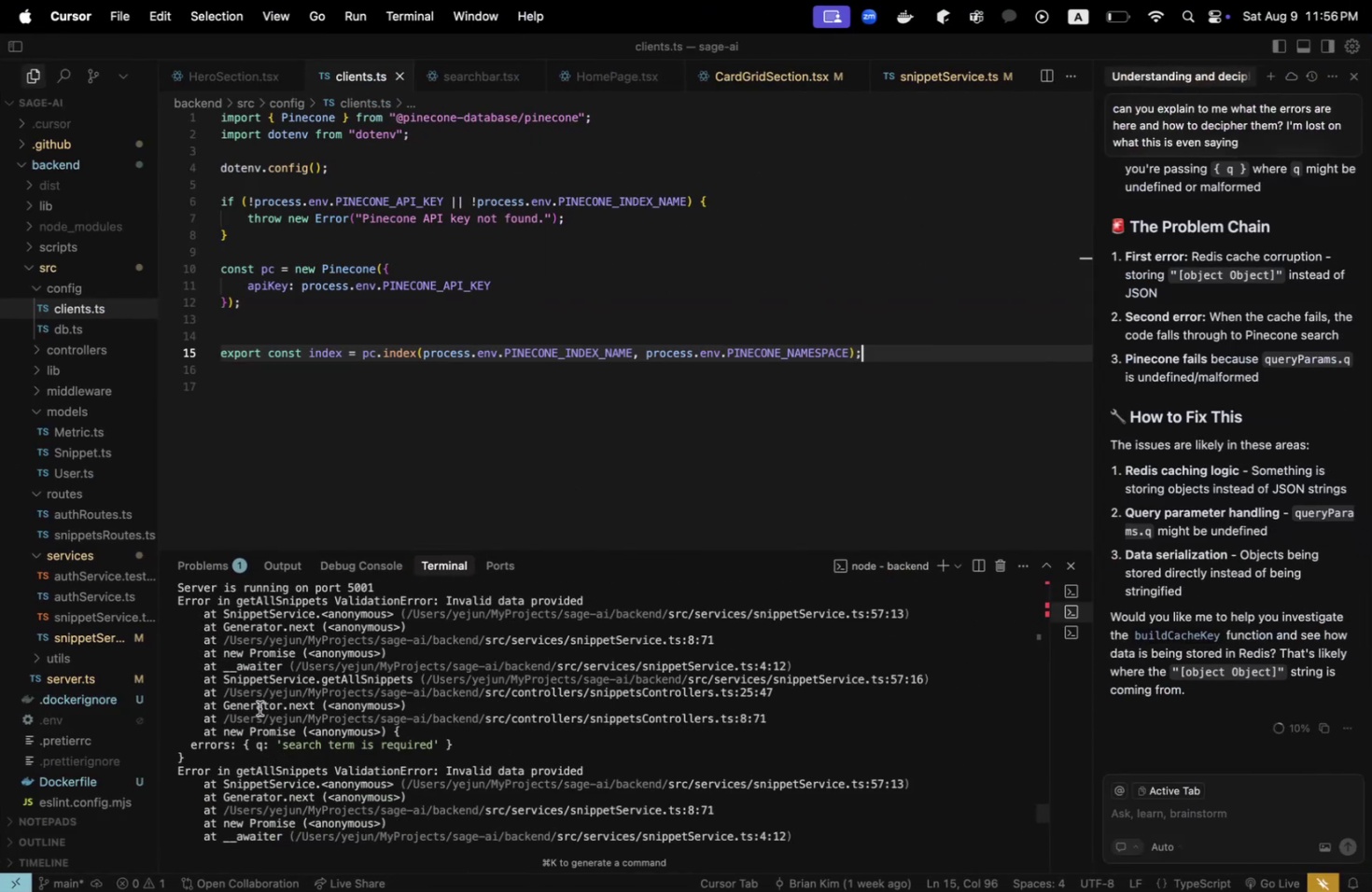 
scroll: coordinate [379, 462], scroll_direction: up, amount: 13.0
 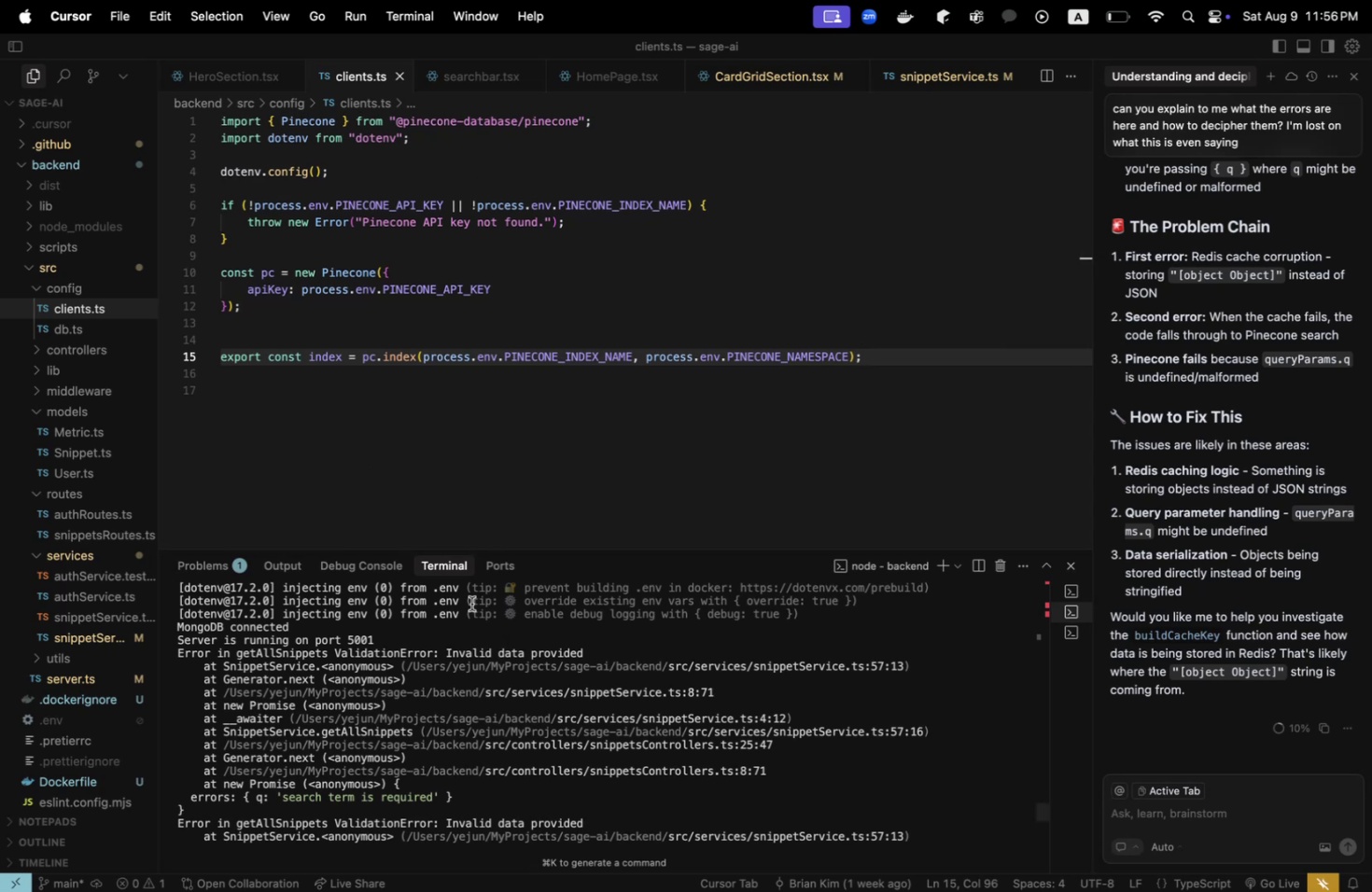 
scroll: coordinate [475, 701], scroll_direction: down, amount: 14.0
 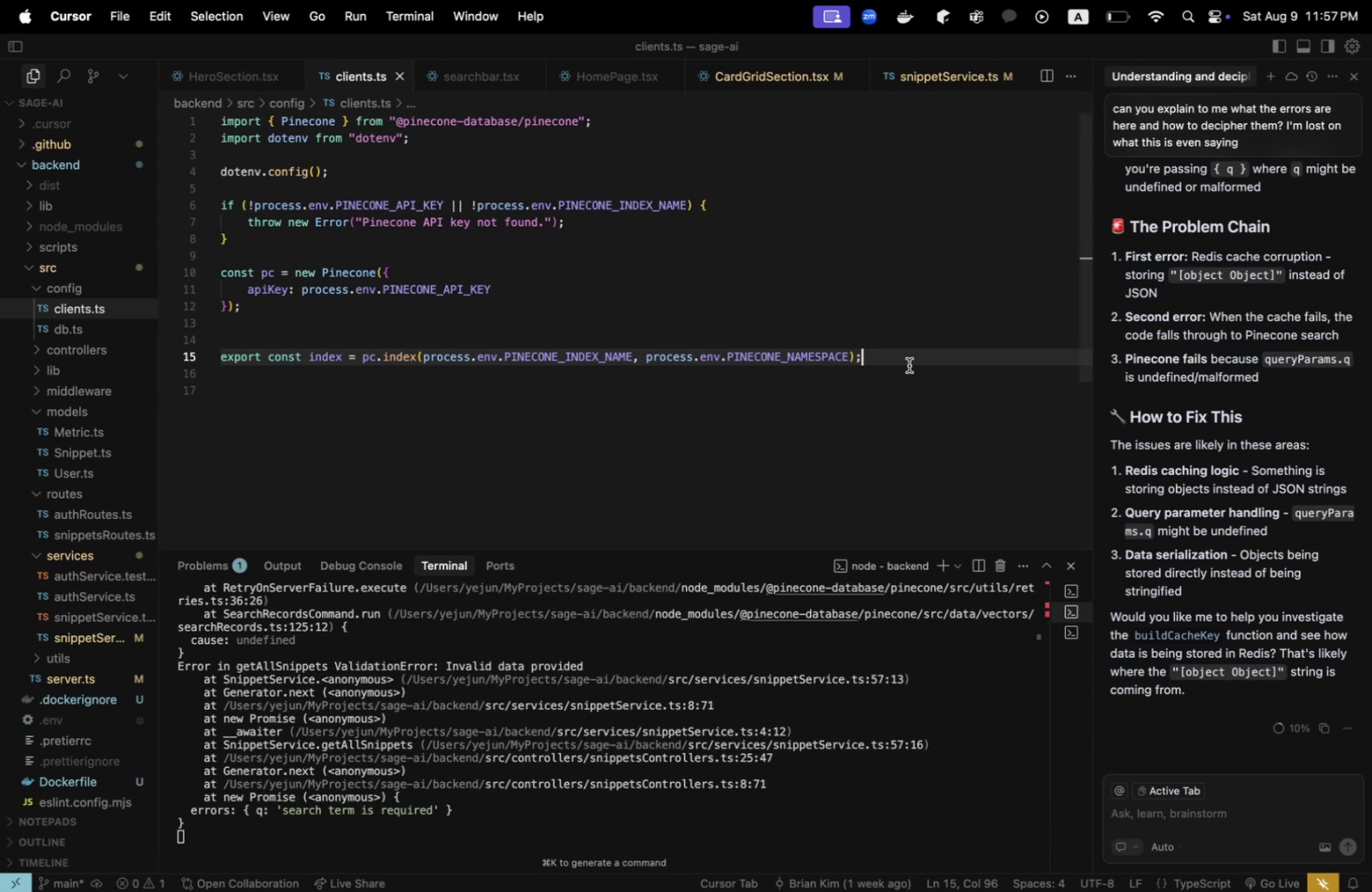 
left_click([913, 359])
 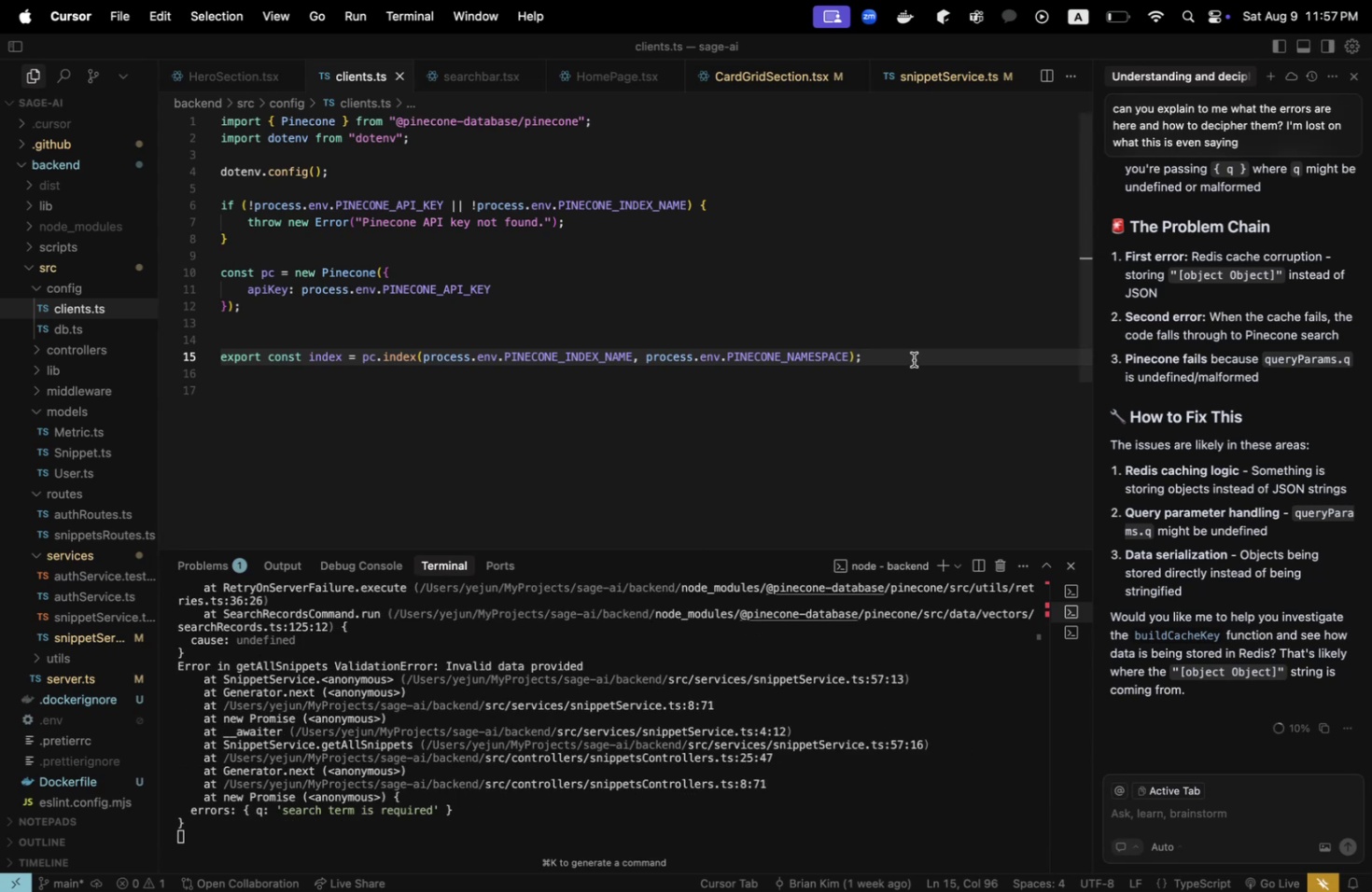 
key(Backspace)
 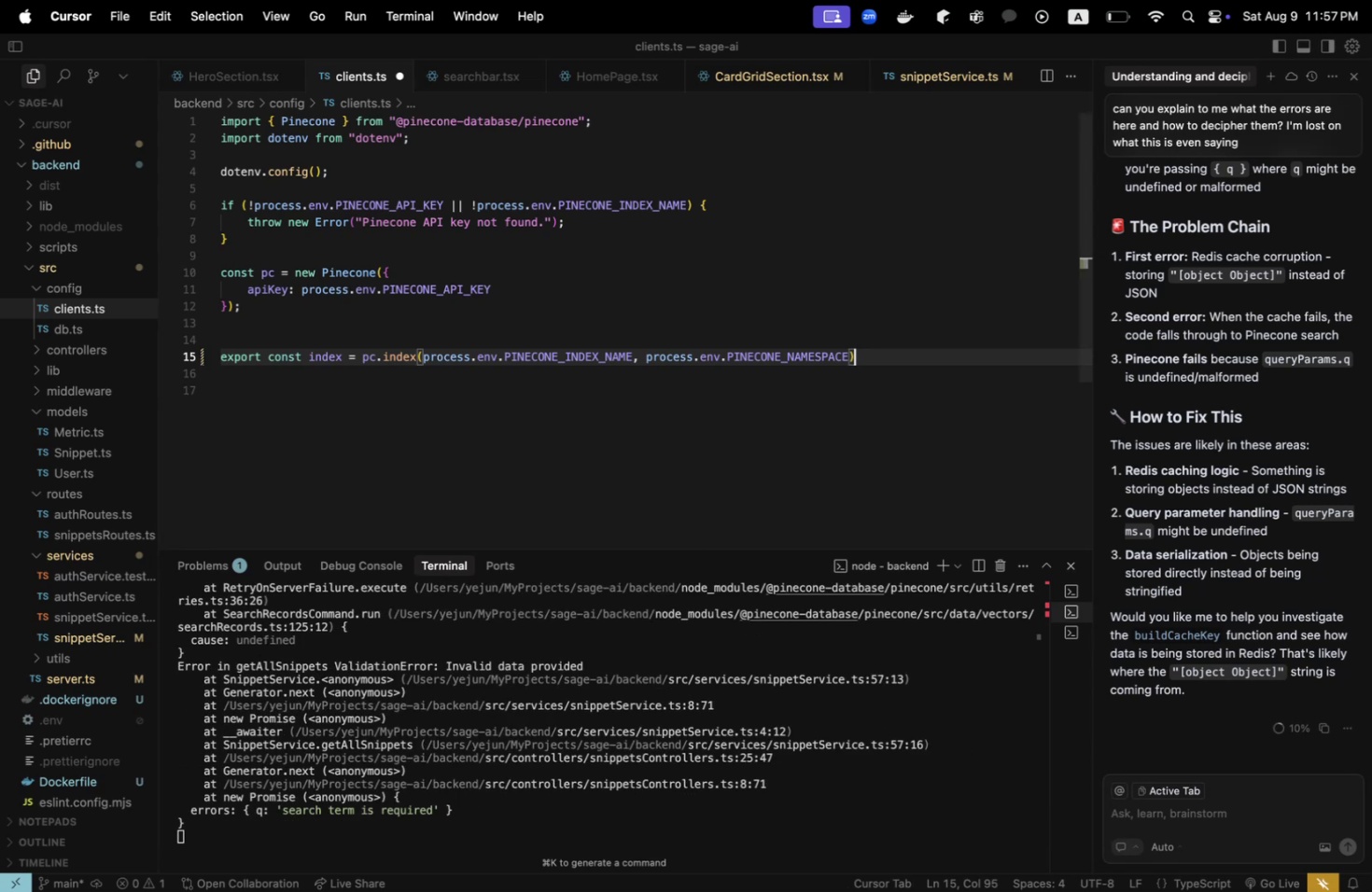 
key(Semicolon)
 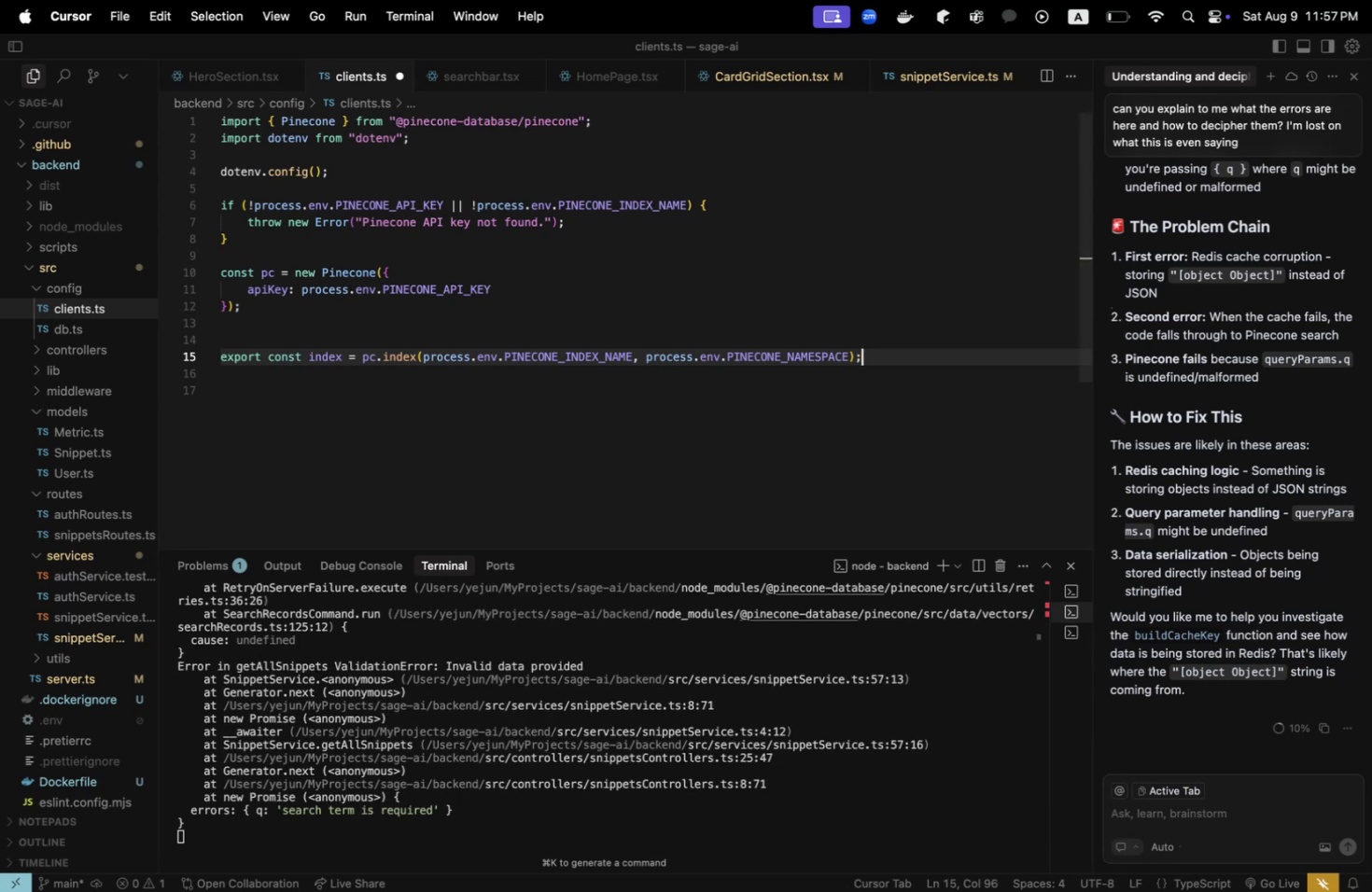 
key(Meta+CommandLeft)
 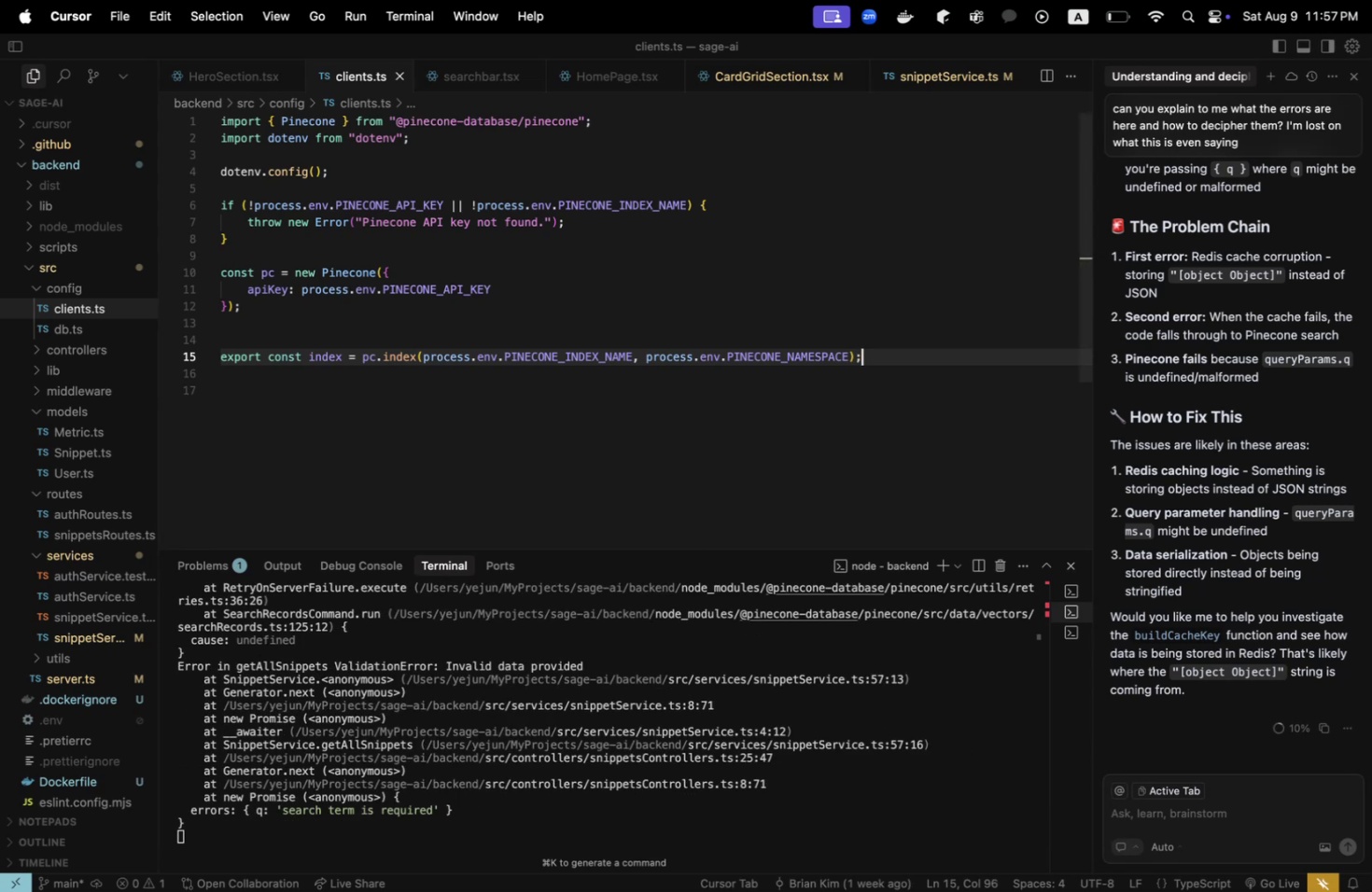 
key(Meta+S)
 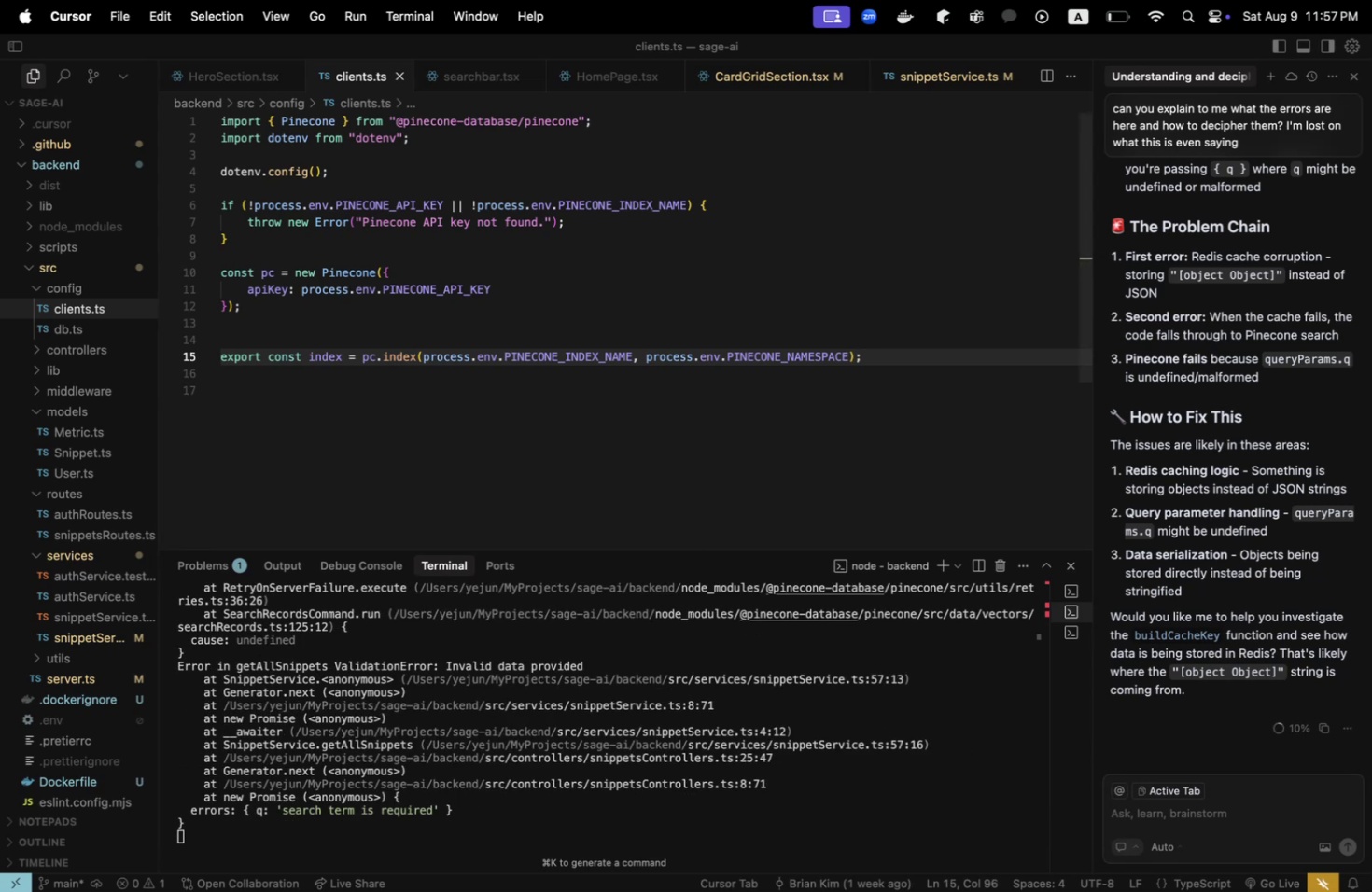 
key(Meta+CommandLeft)
 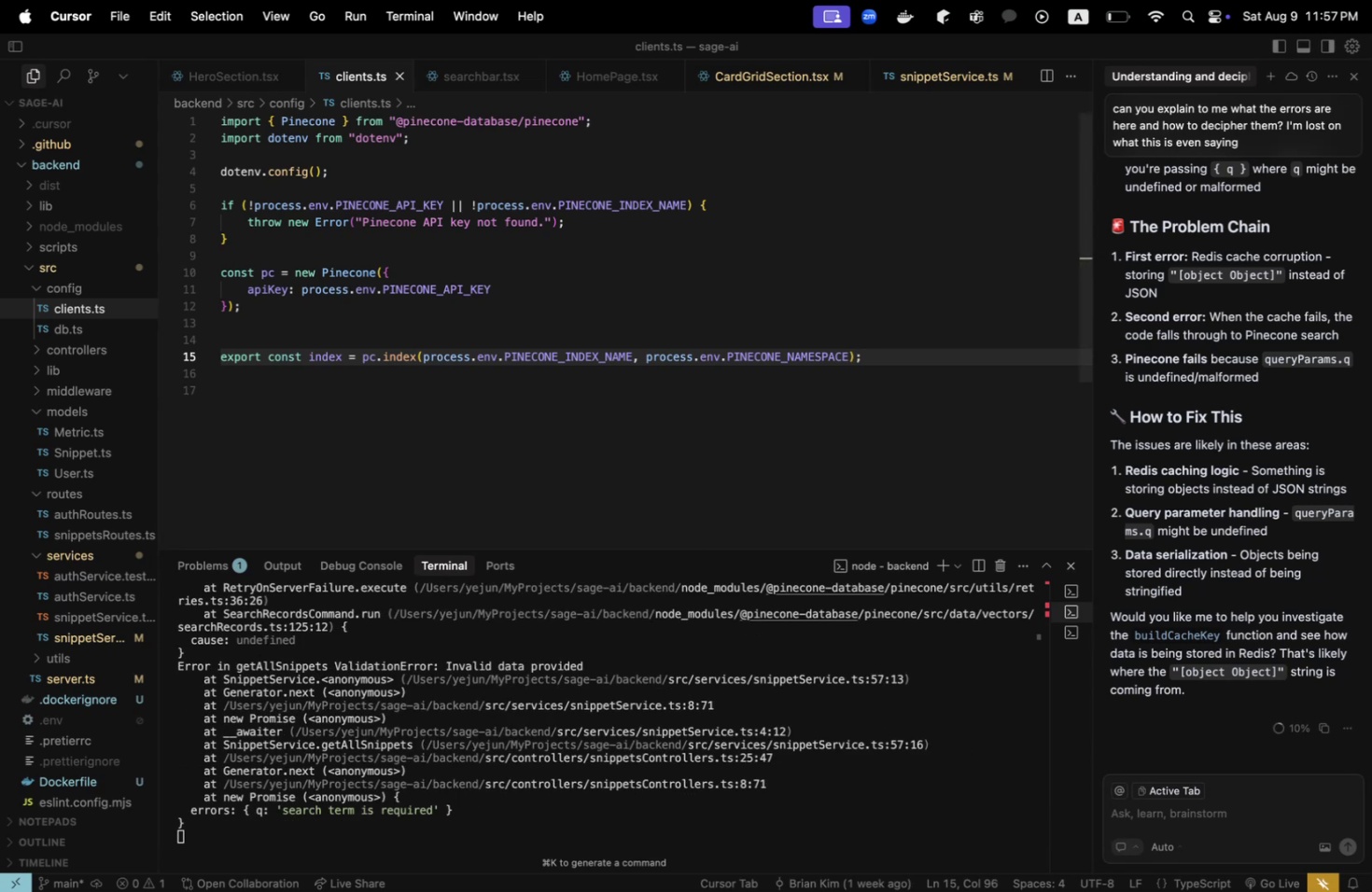 
key(Meta+Tab)
 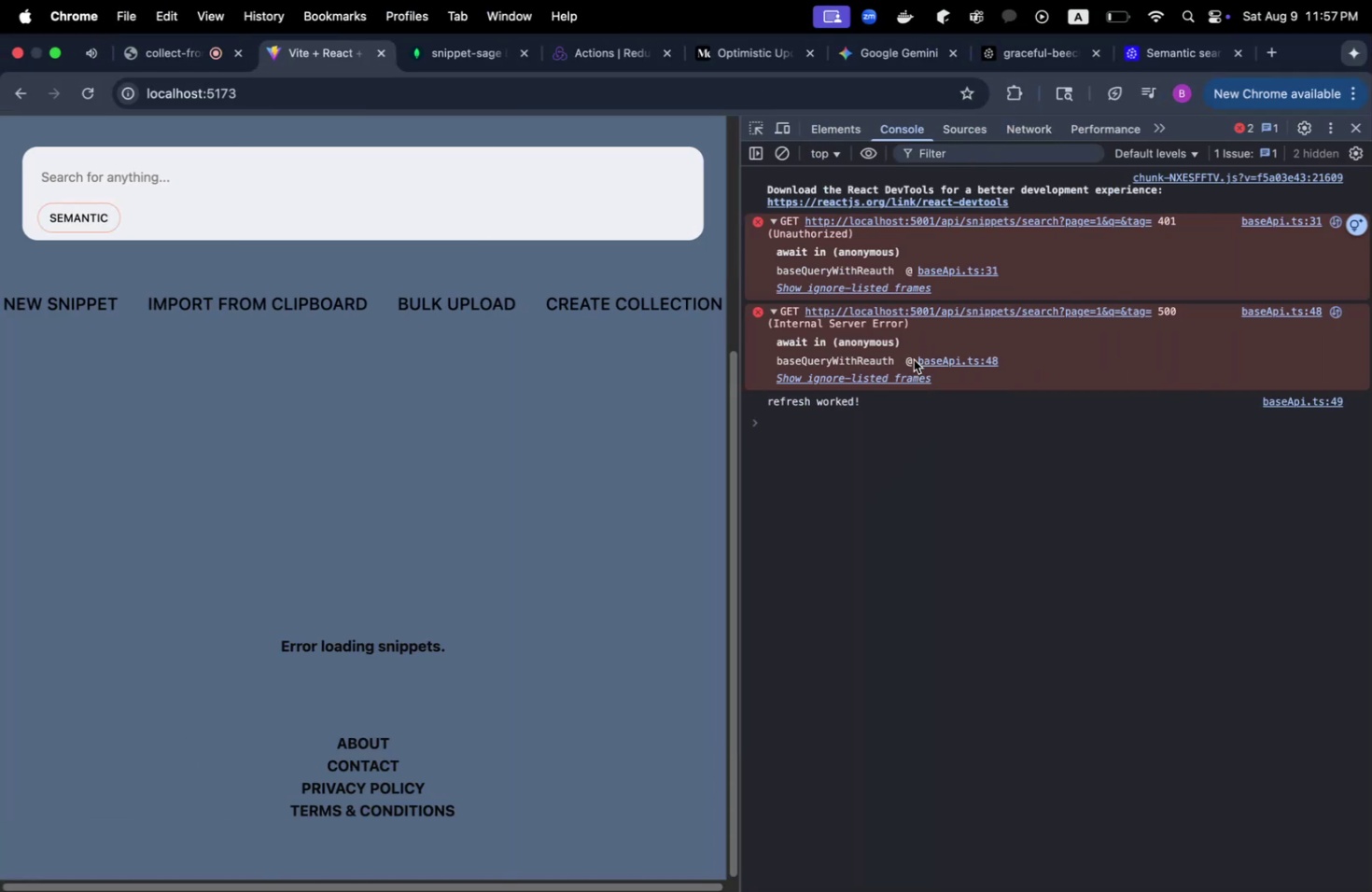 
key(Meta+CommandLeft)
 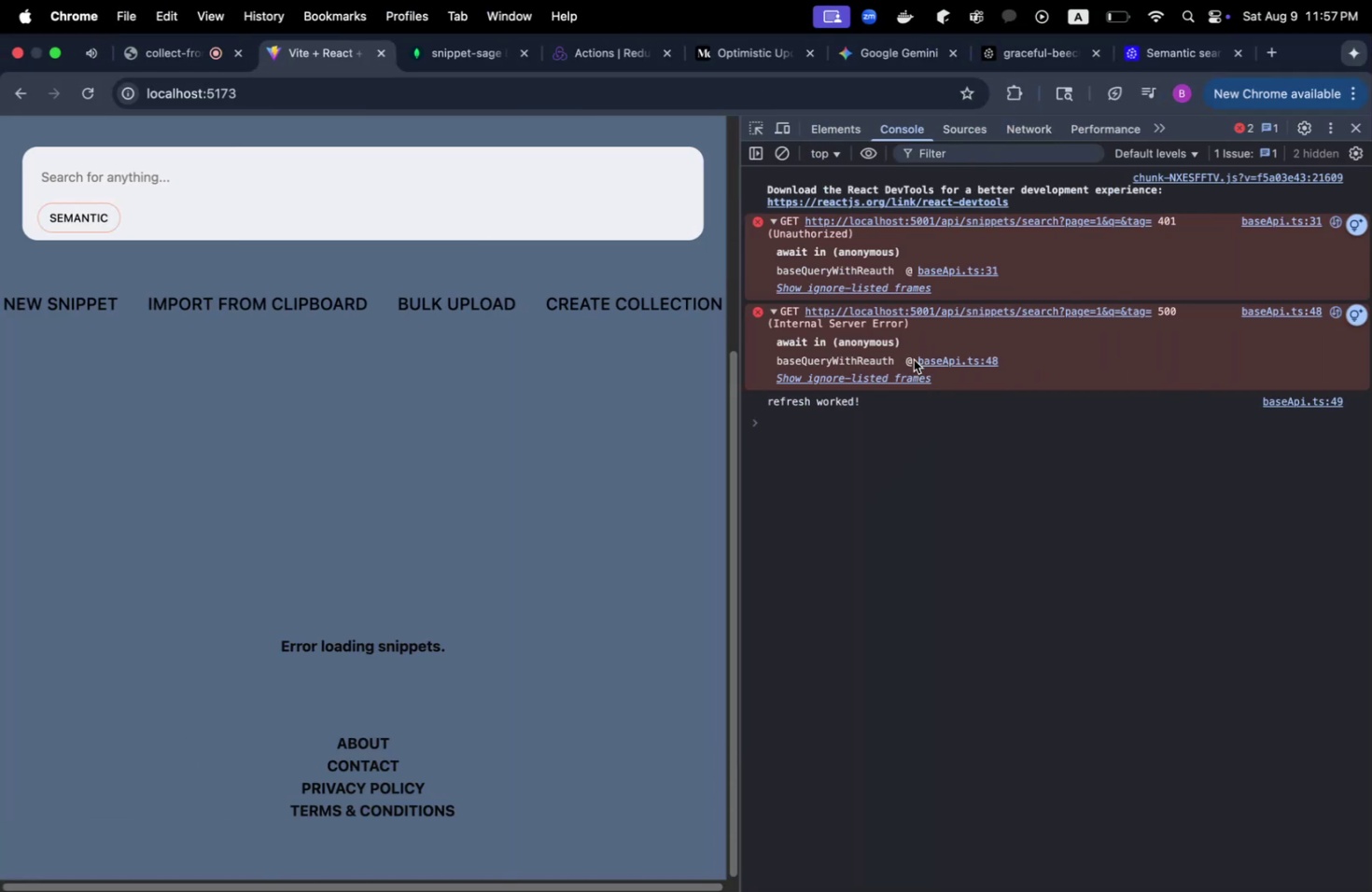 
key(Meta+Tab)
 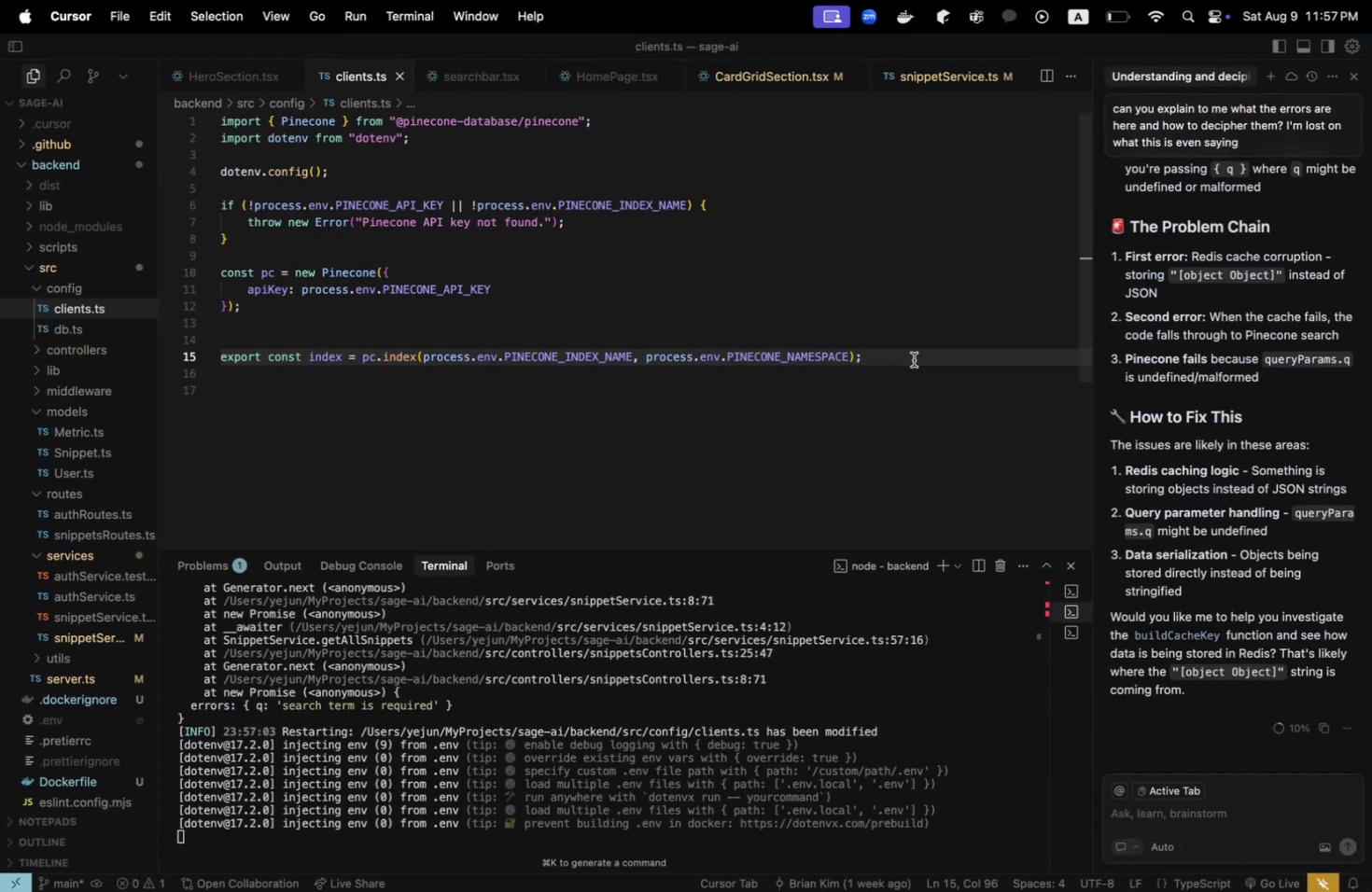 
key(Meta+CommandLeft)
 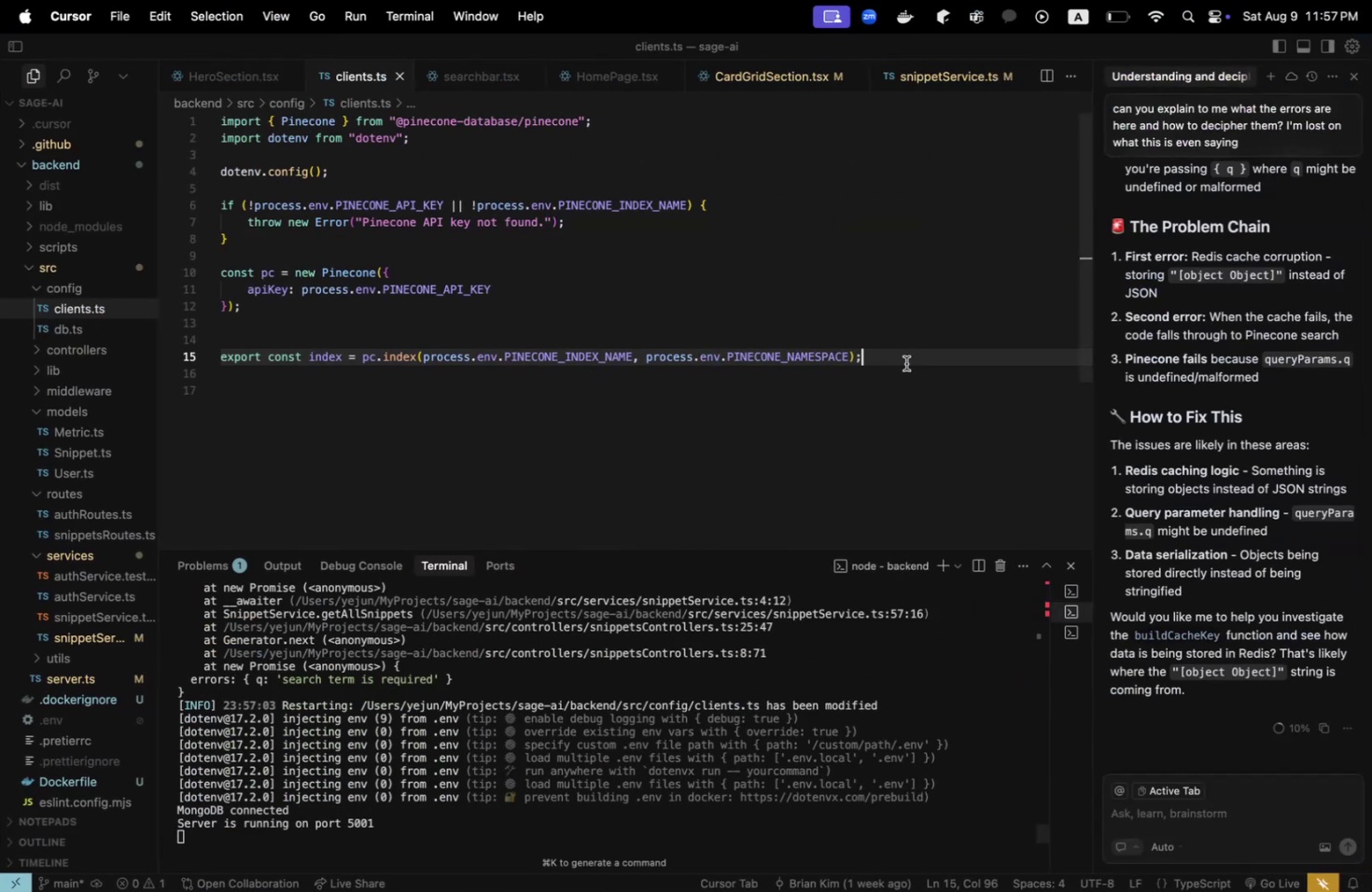 
key(Meta+Tab)
 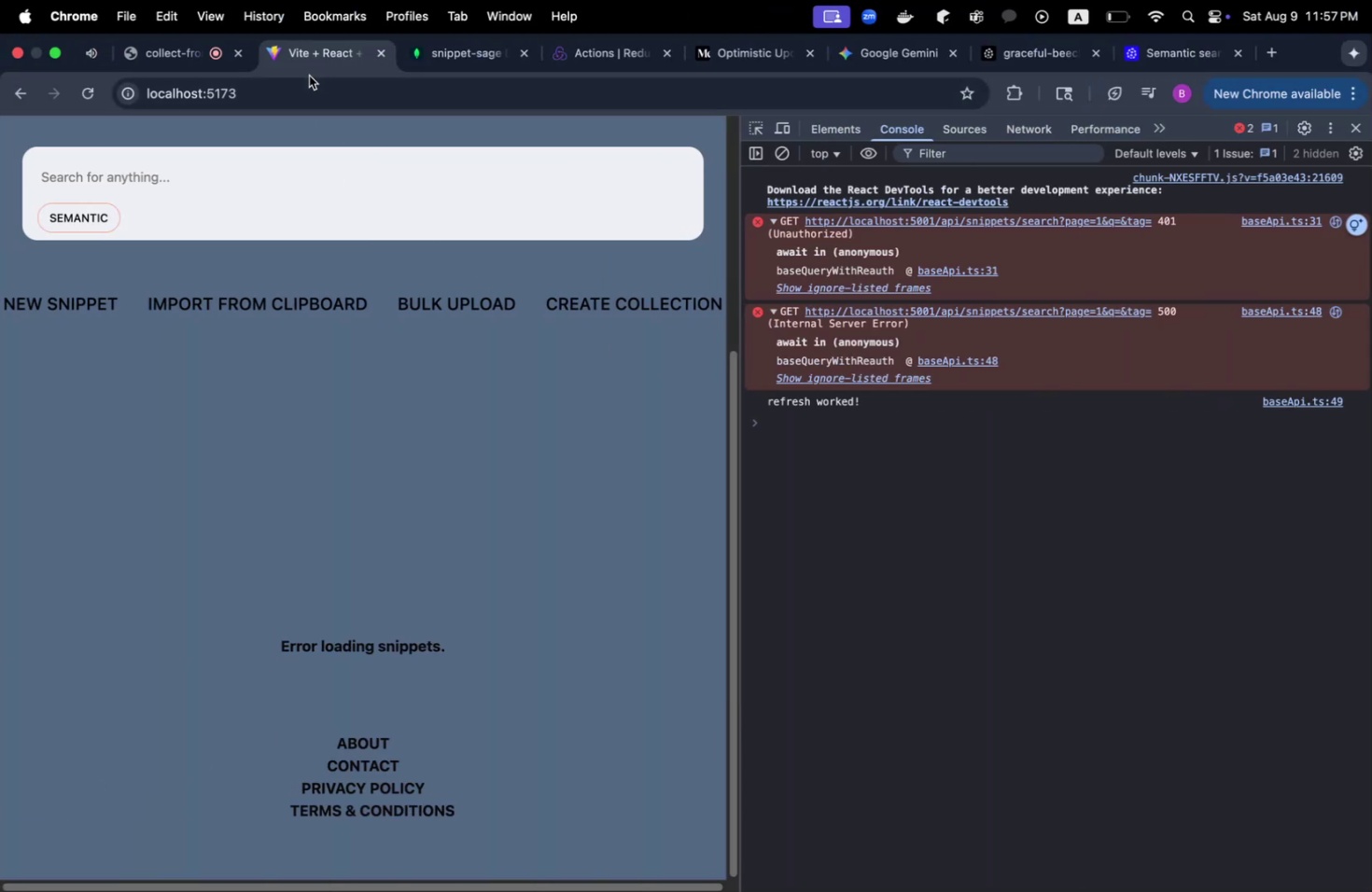 
double_click([313, 90])
 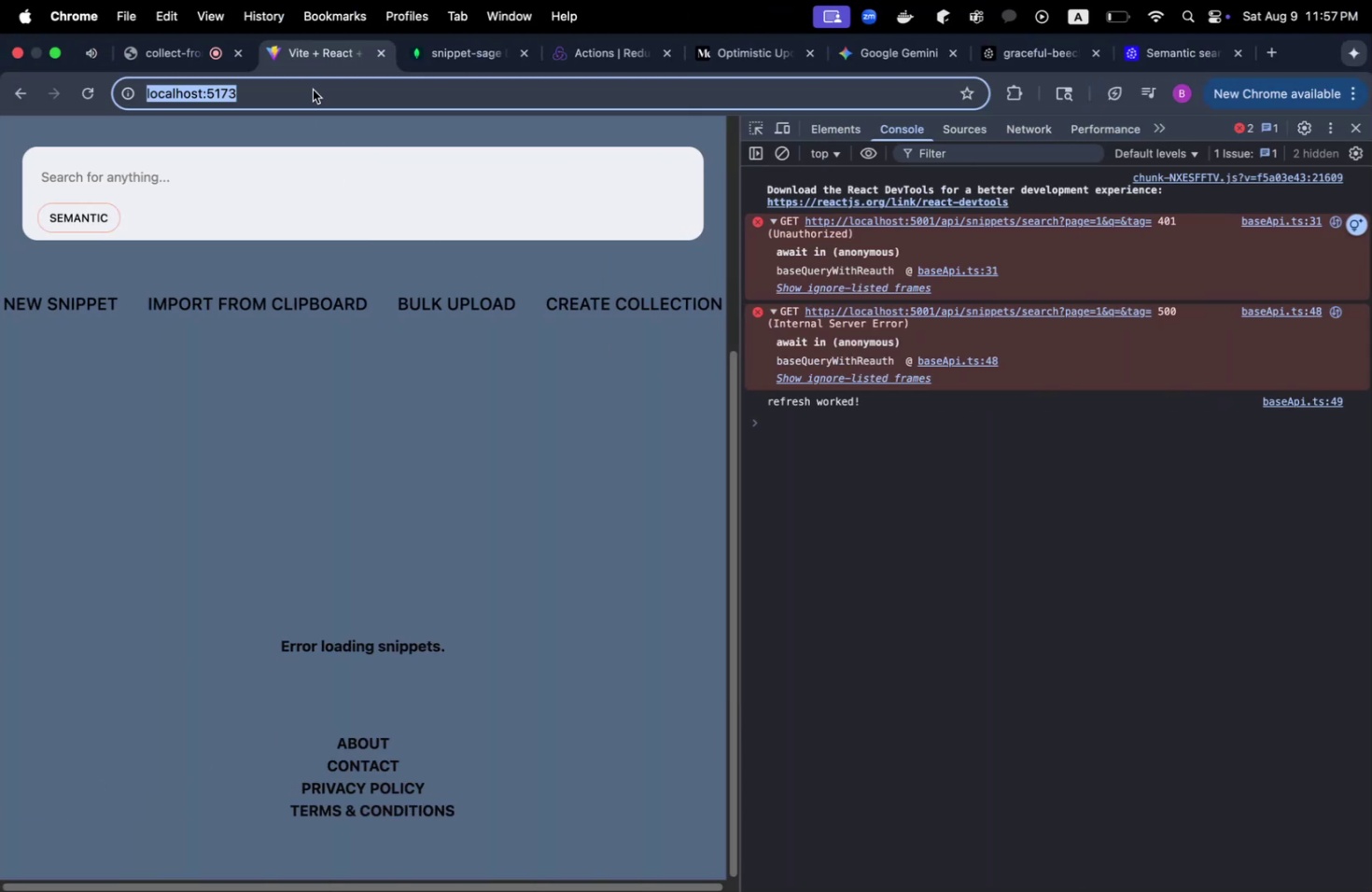 
left_click([313, 90])
 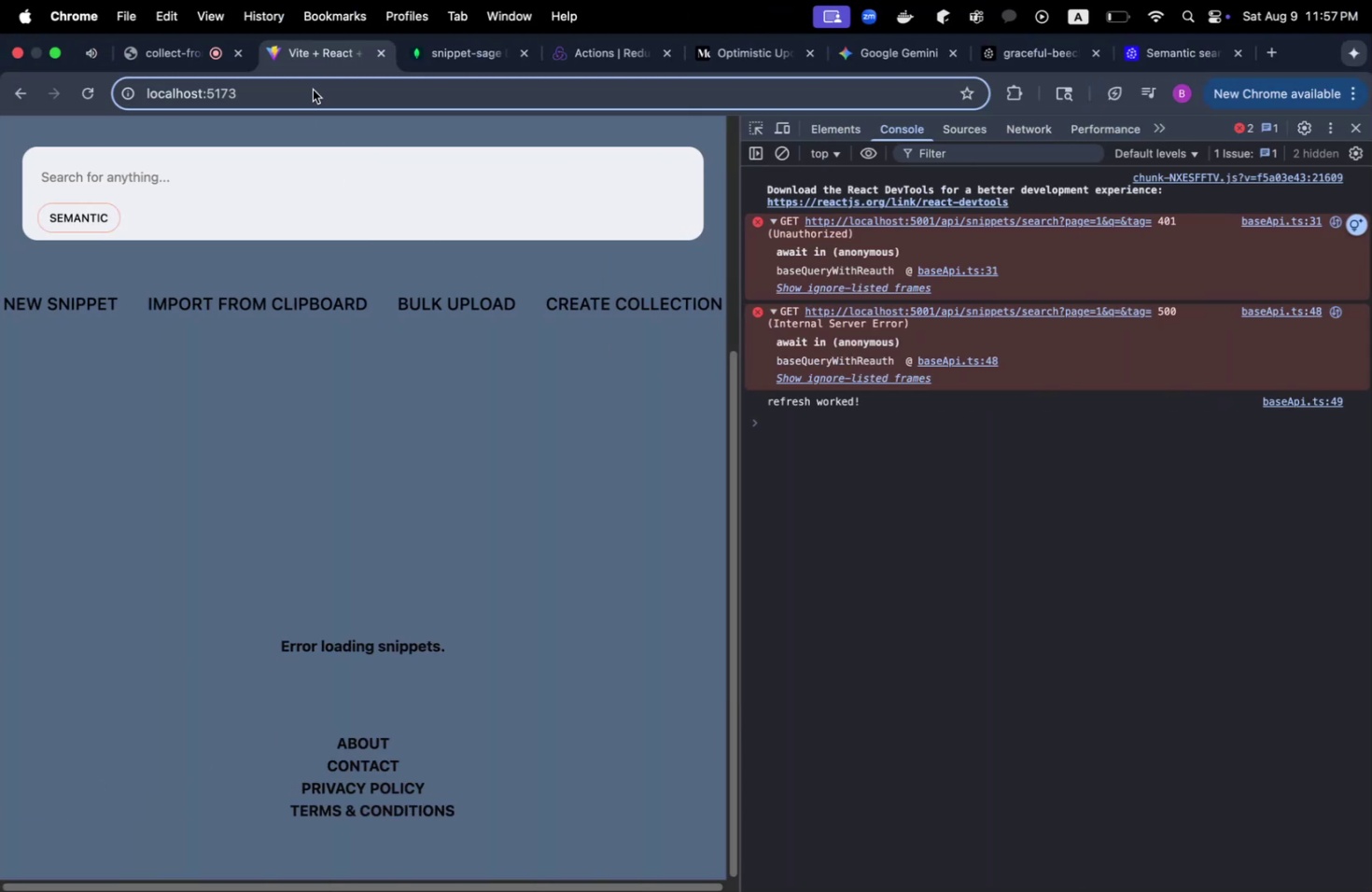 
type(/logion)
key(Backspace)
key(Backspace)
key(Backspace)
type(n)
key(Backspace)
type(in)
 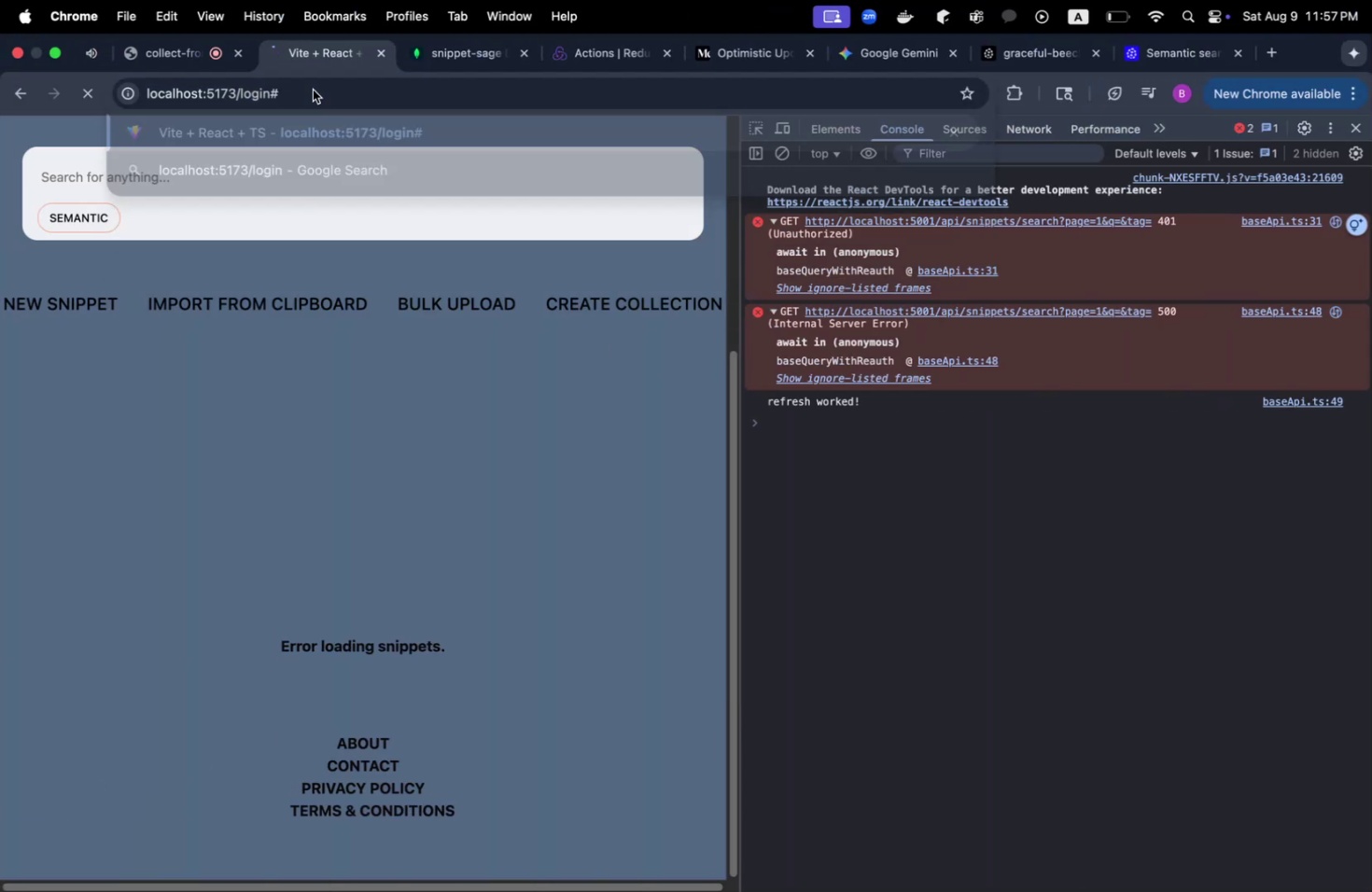 
key(Enter)
 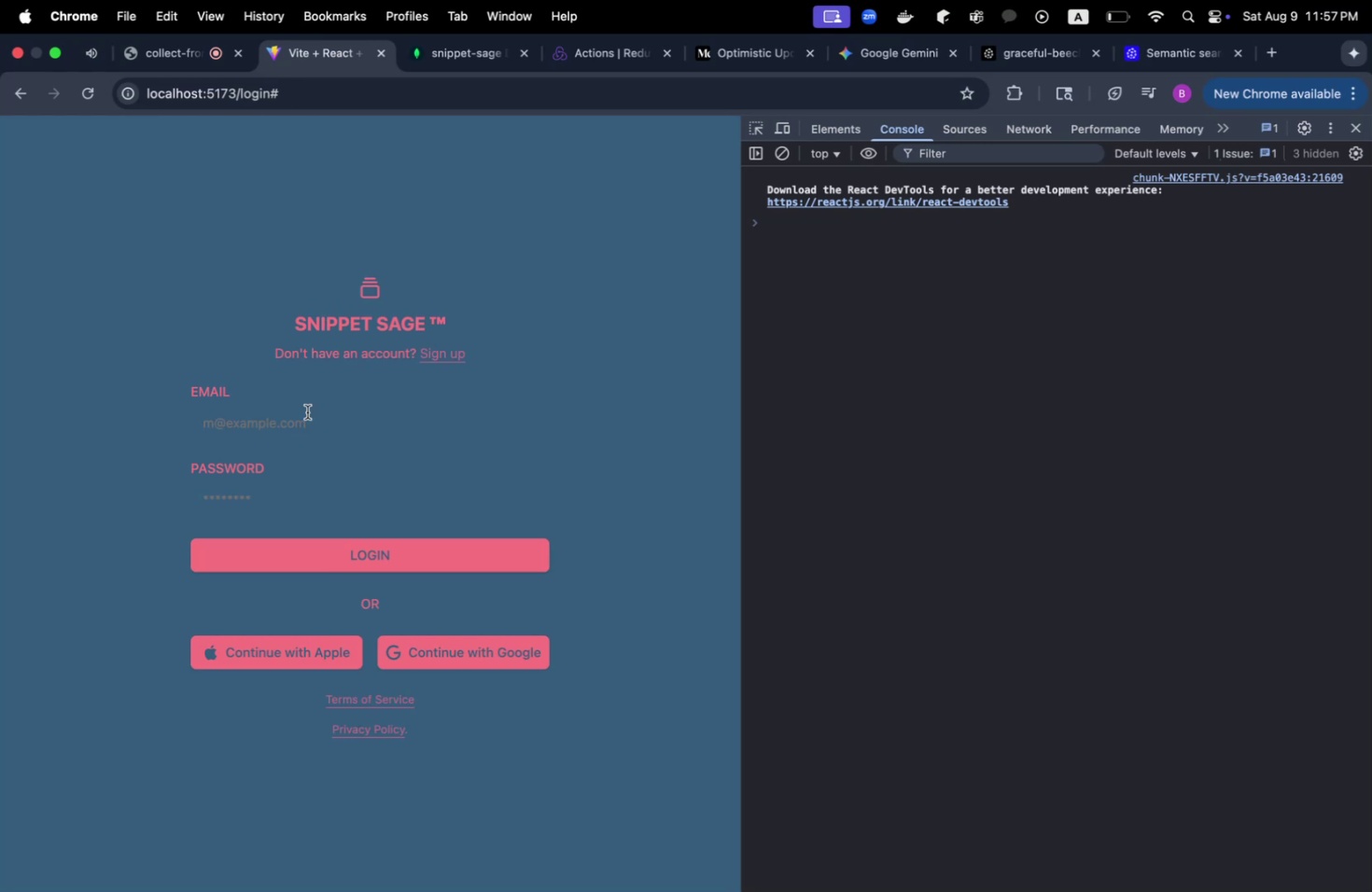 
left_click([310, 420])
 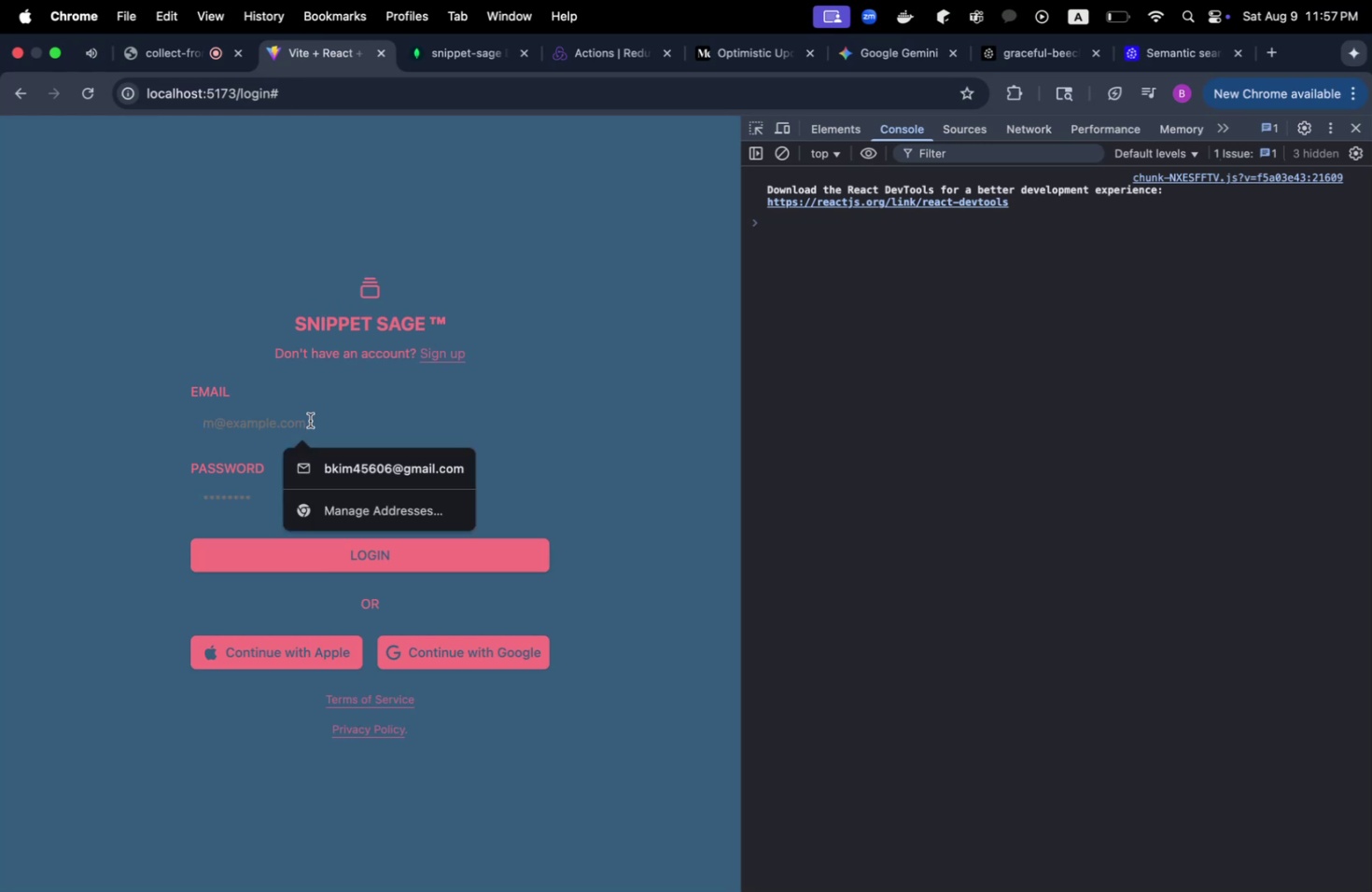 
type(ja)
 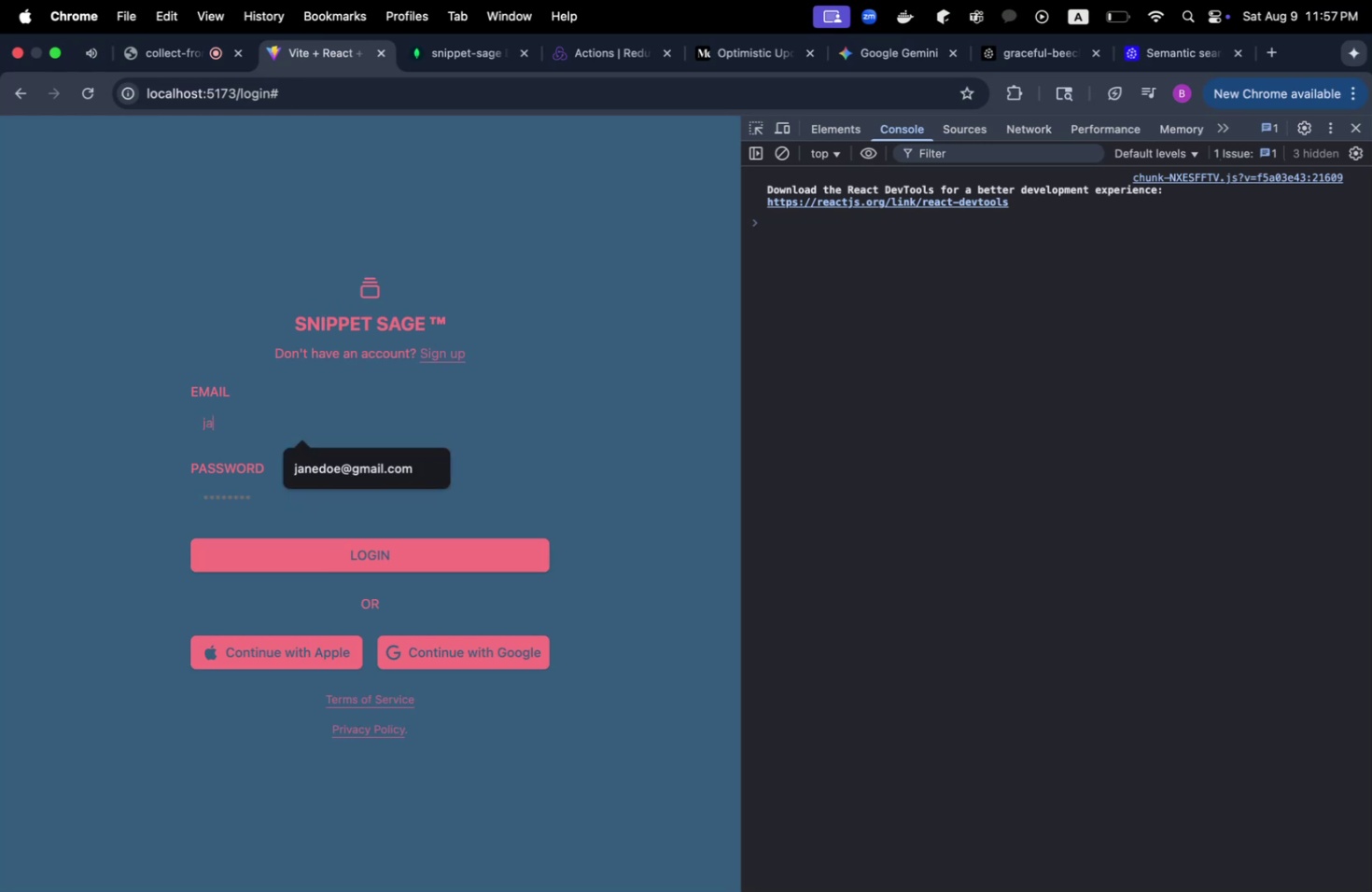 
key(ArrowDown)
 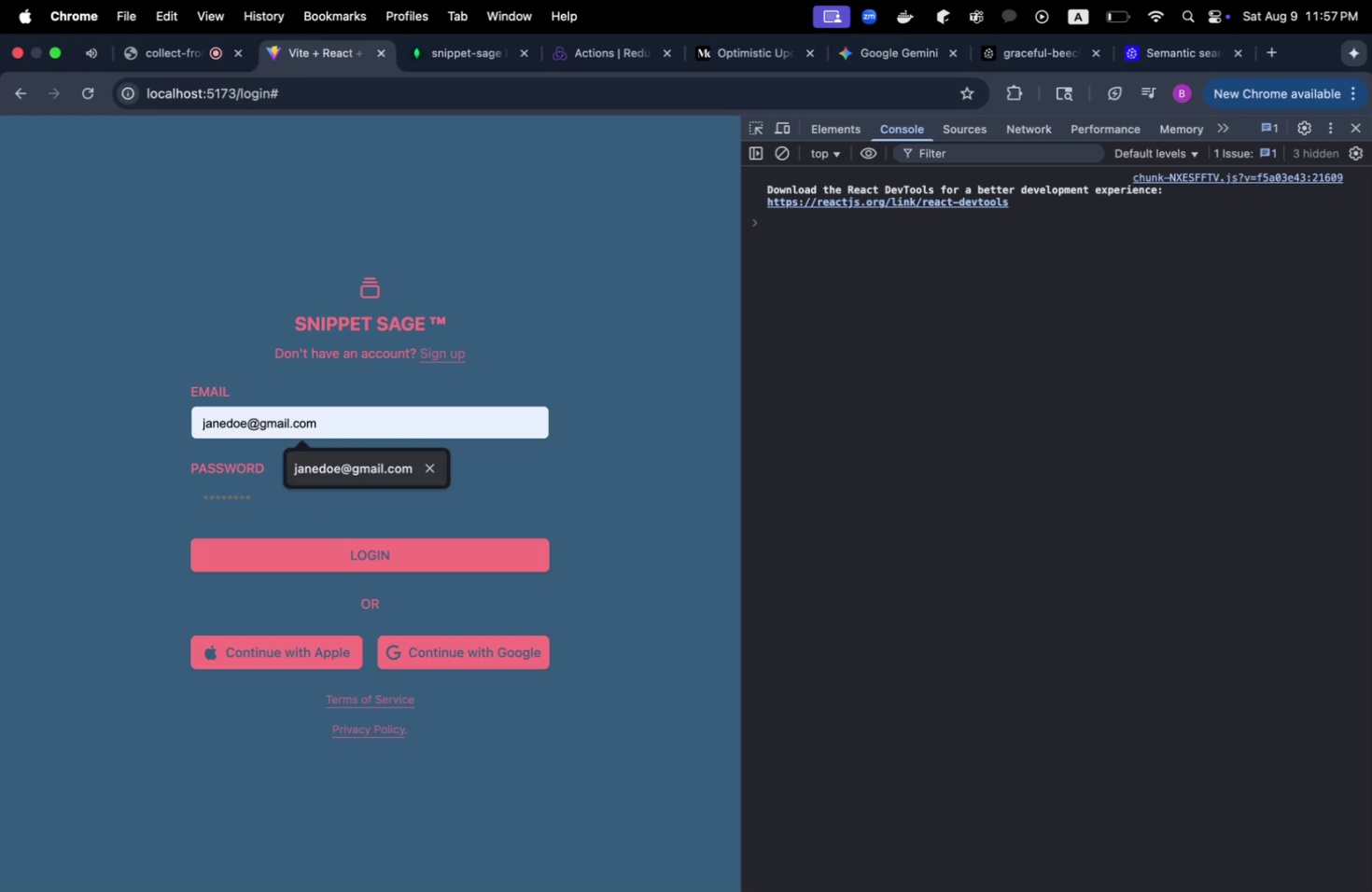 
key(Enter)
 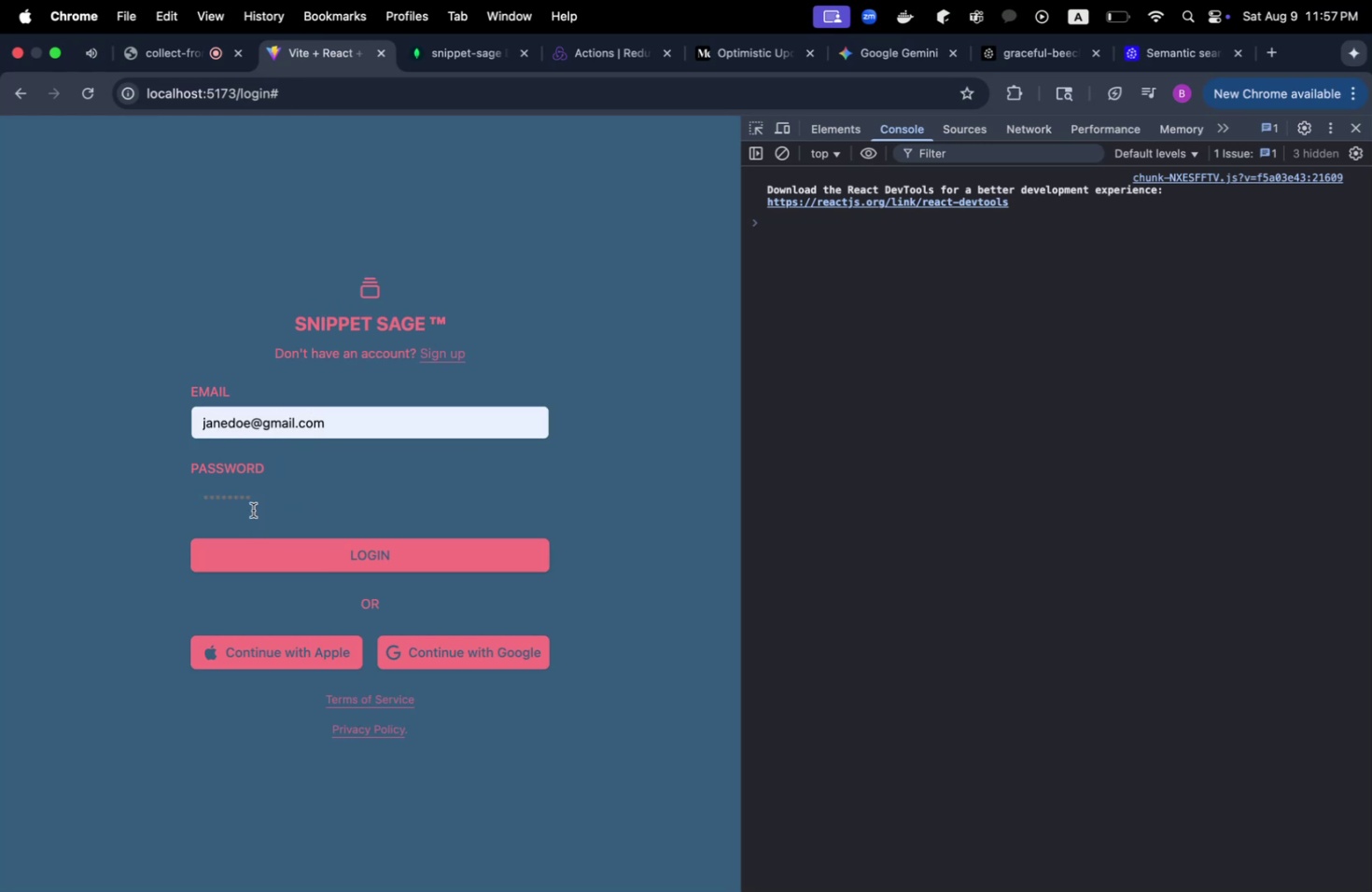 
left_click([250, 493])
 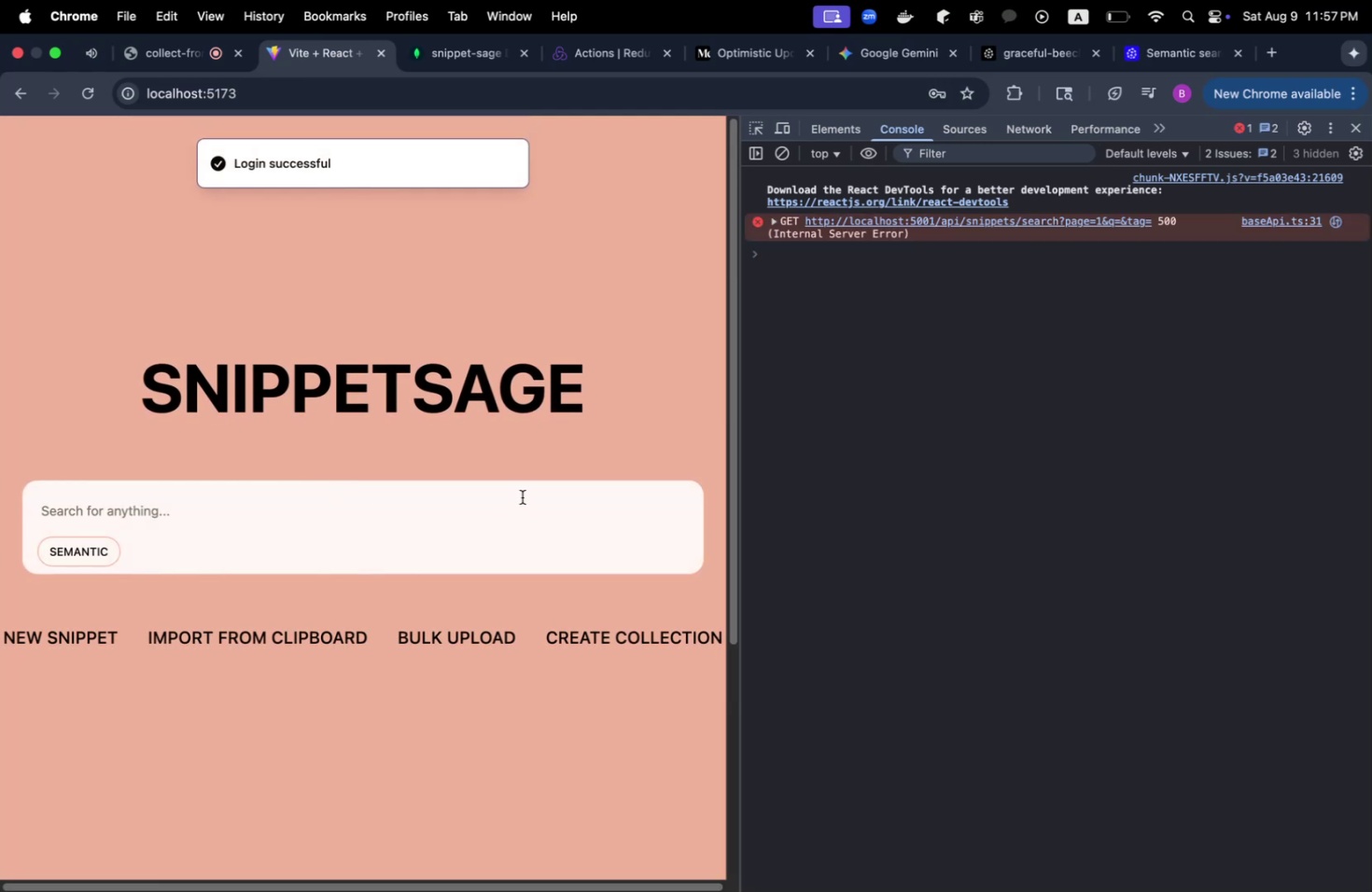 
wait(5.44)
 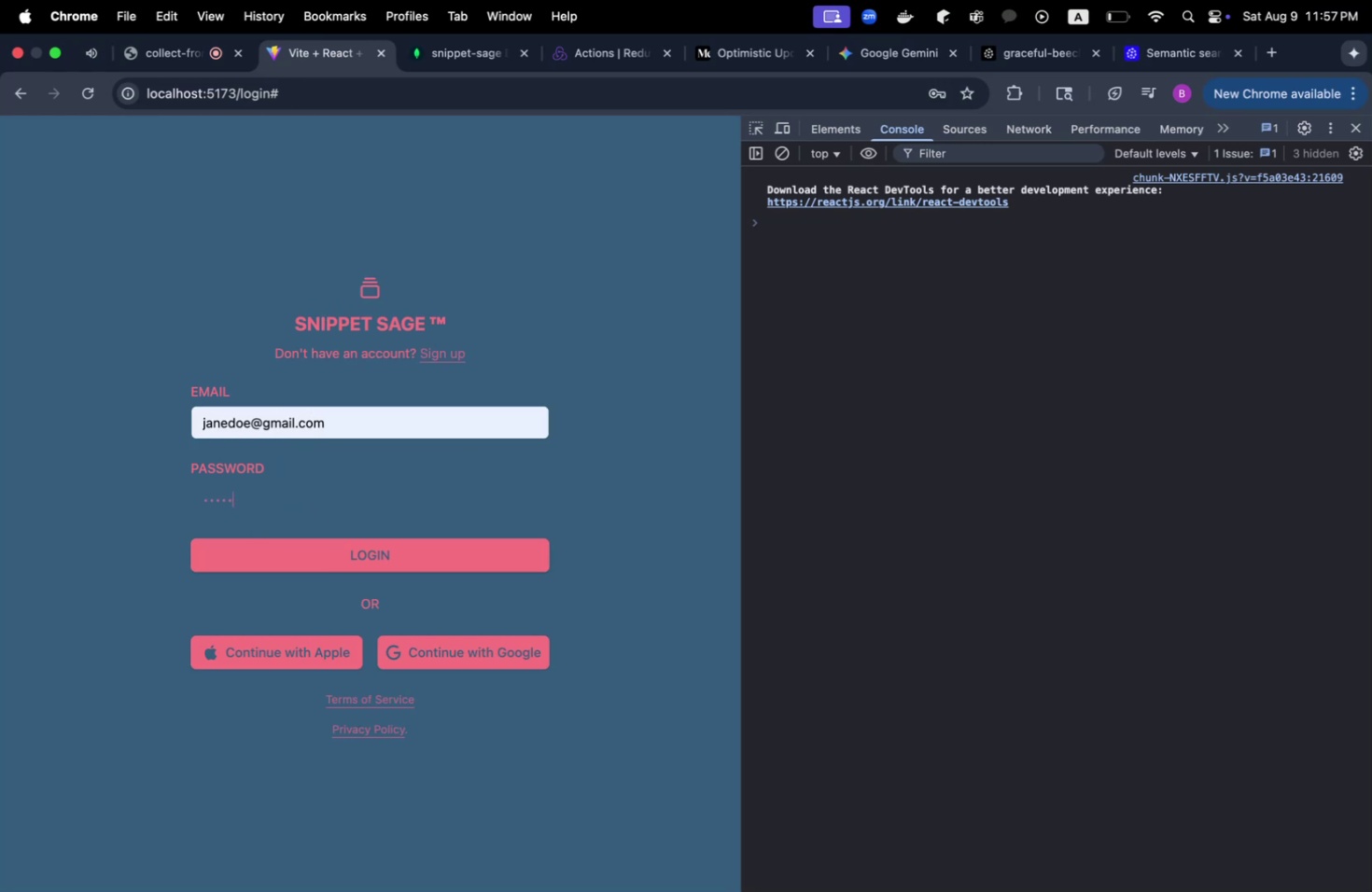 
left_click([776, 217])
 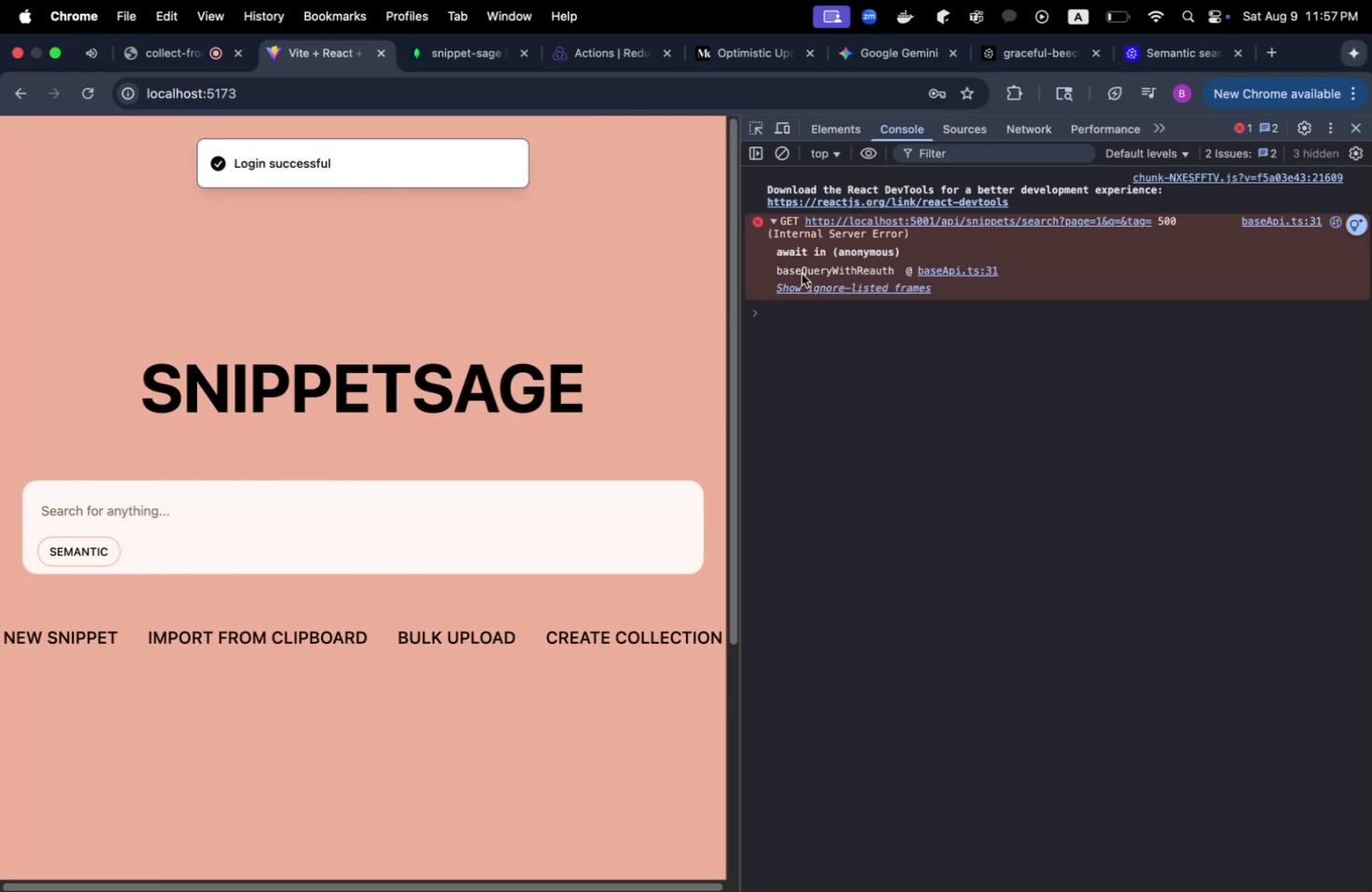 
key(Meta+CommandLeft)
 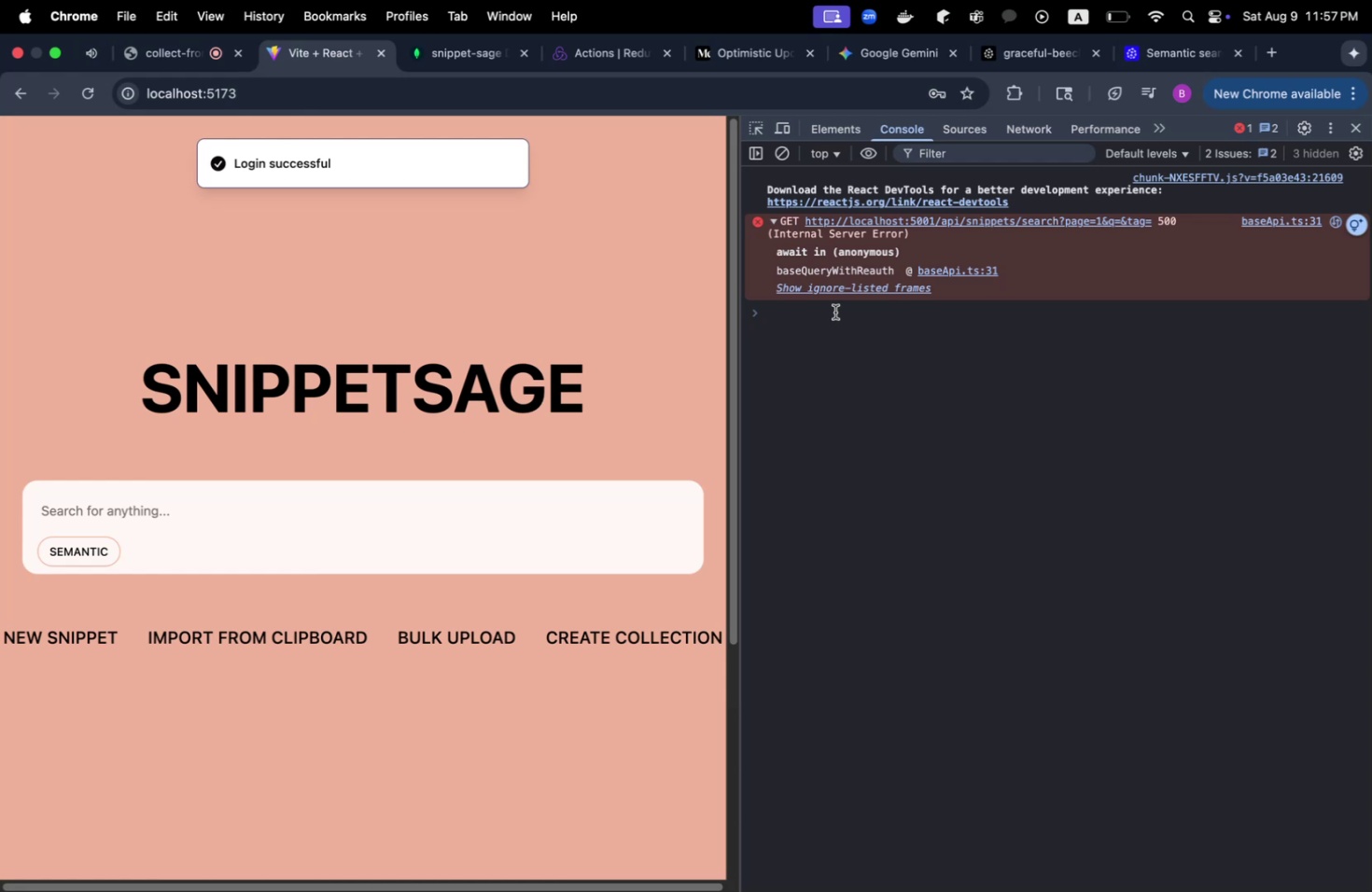 
key(Meta+Tab)
 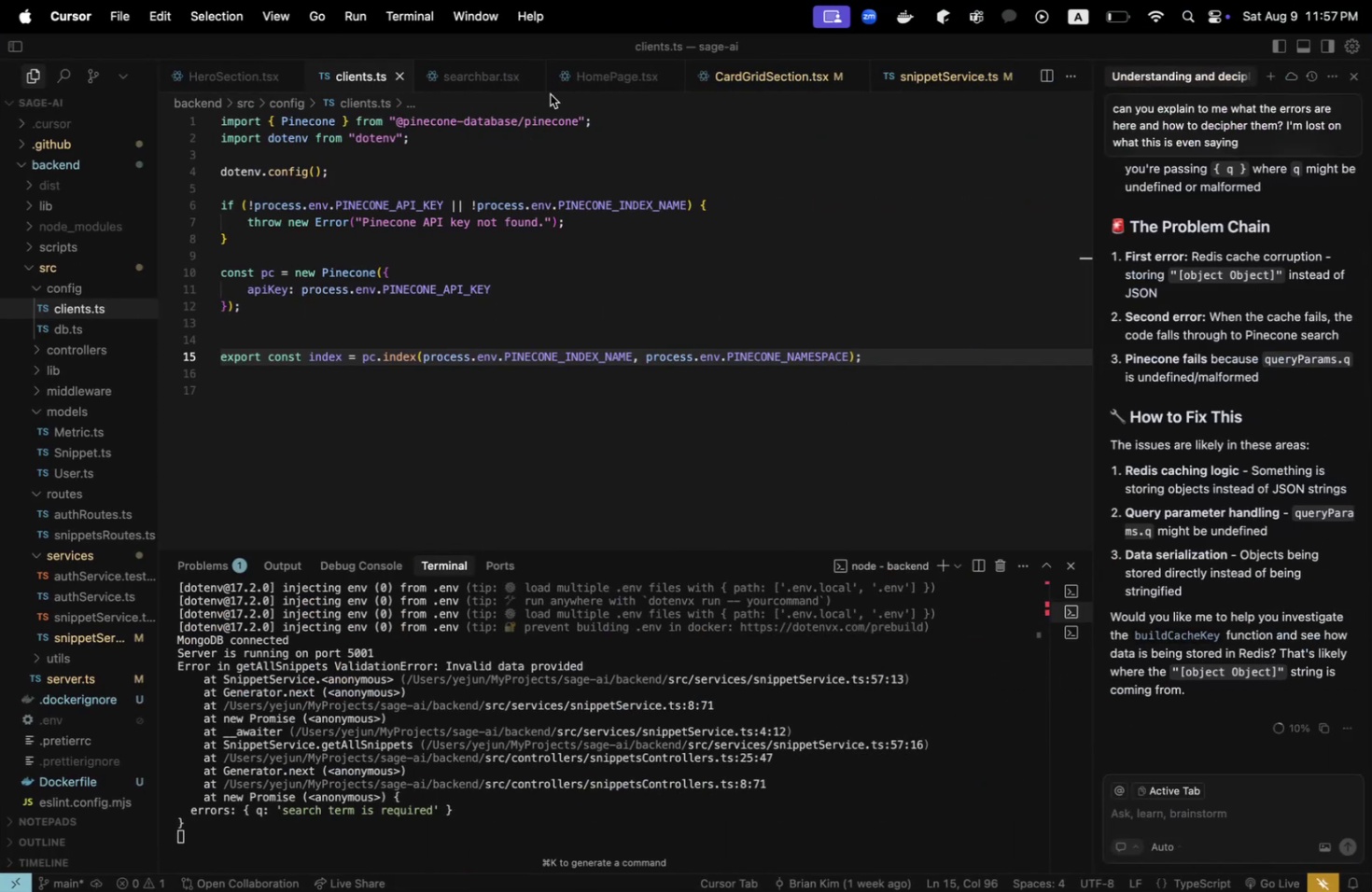 
wait(5.01)
 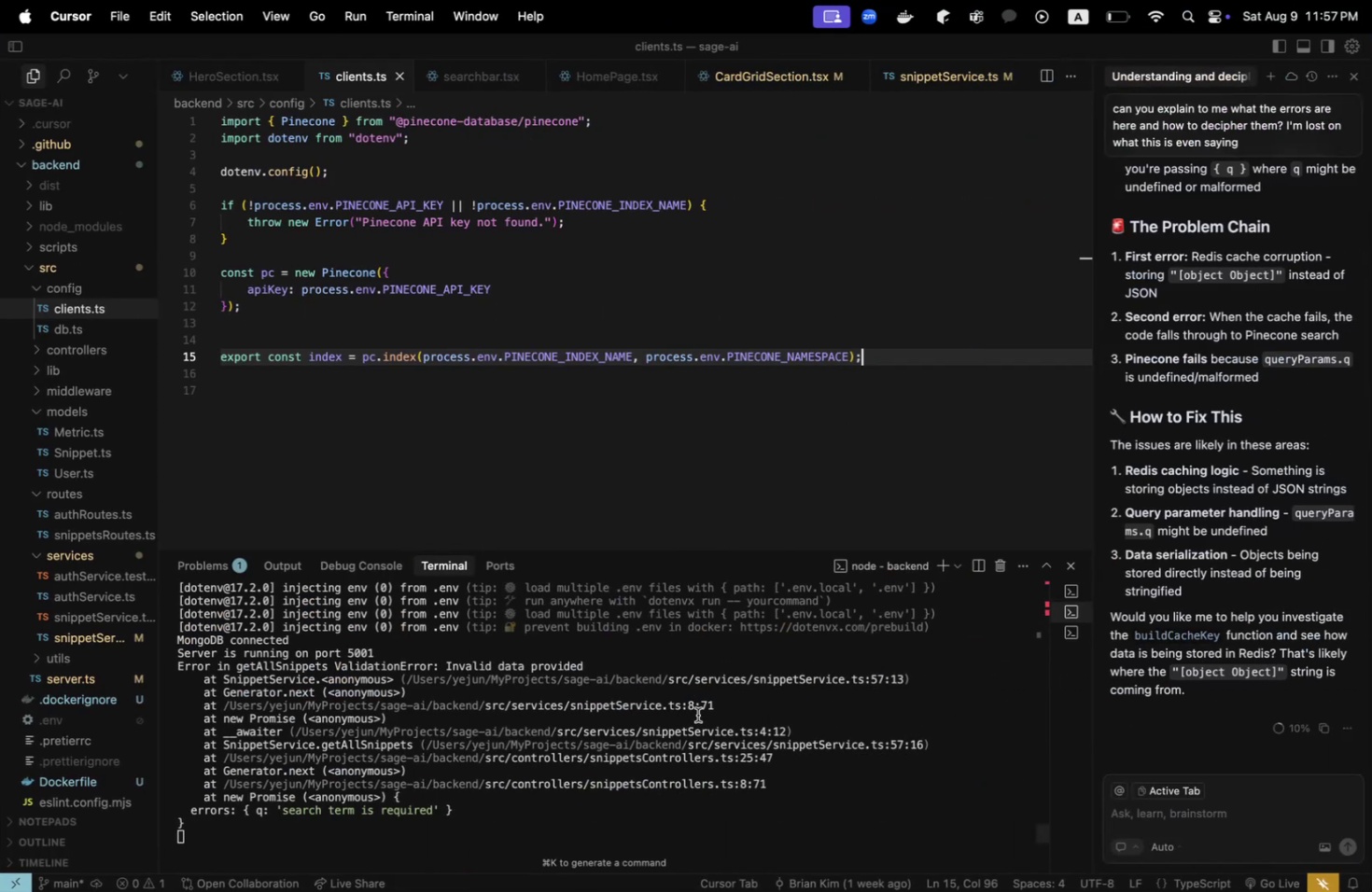 
left_click([59, 82])
 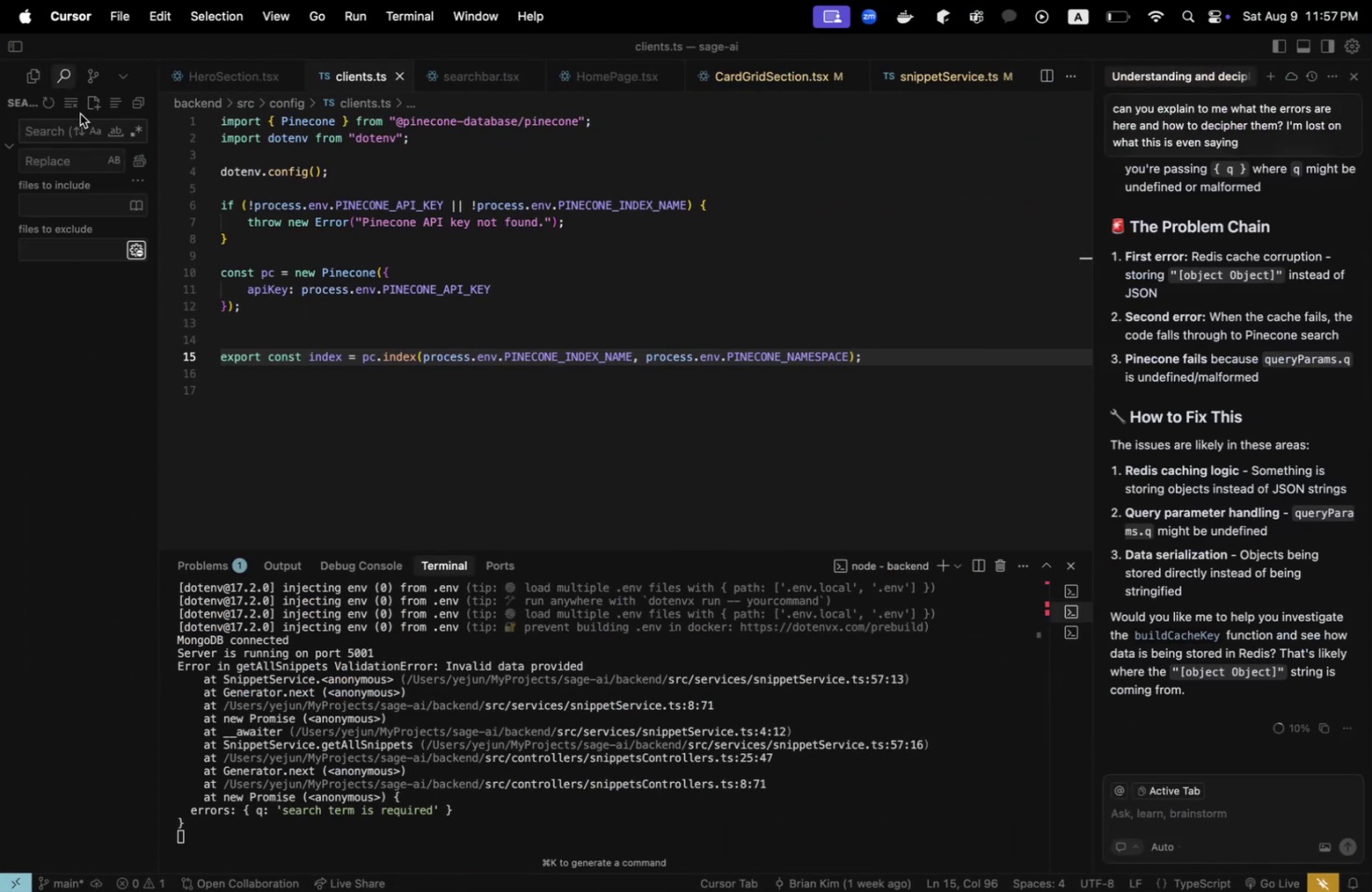 
type(search term)
 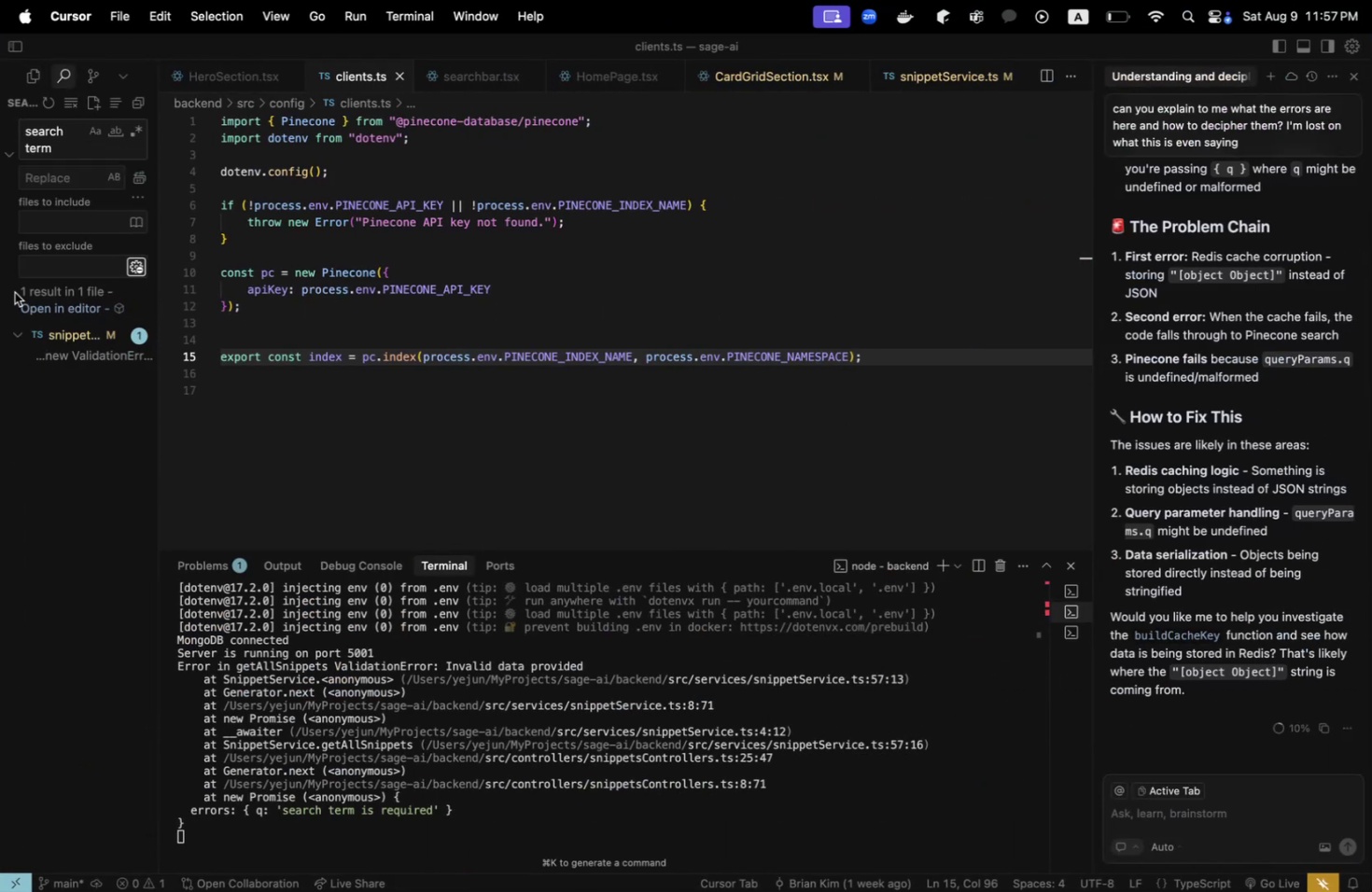 
left_click([56, 354])
 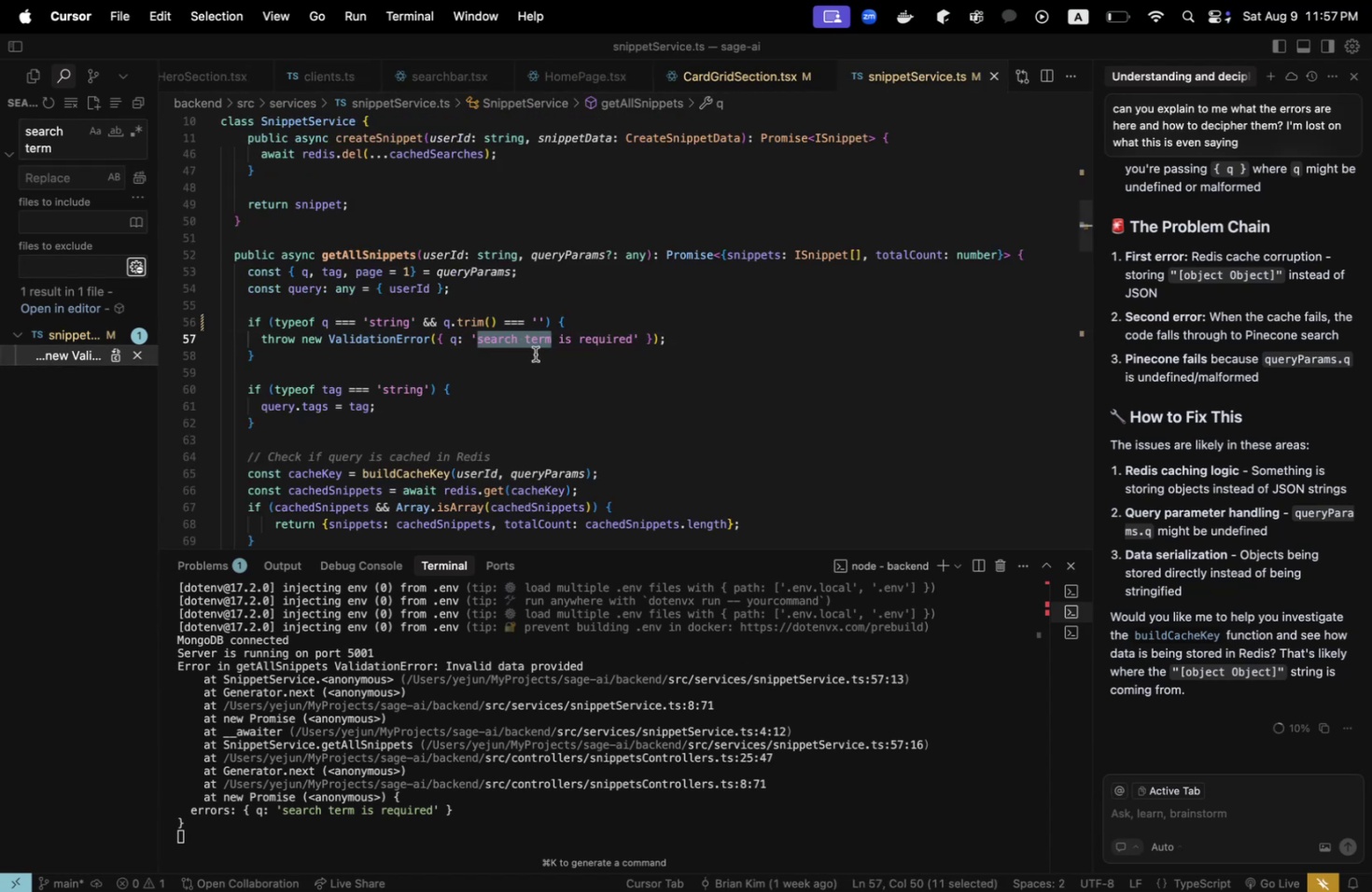 
left_click([535, 354])
 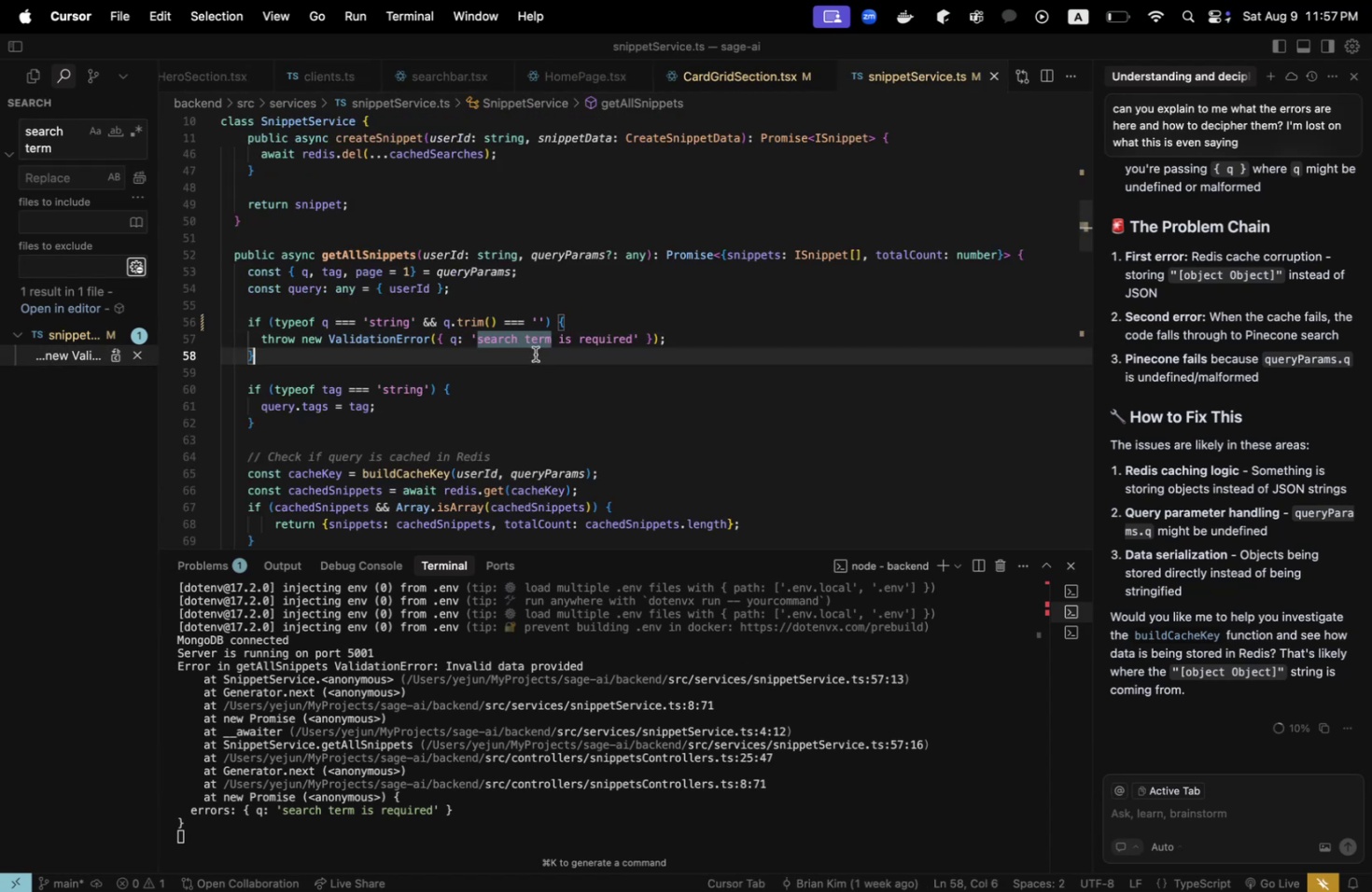 
wait(10.27)
 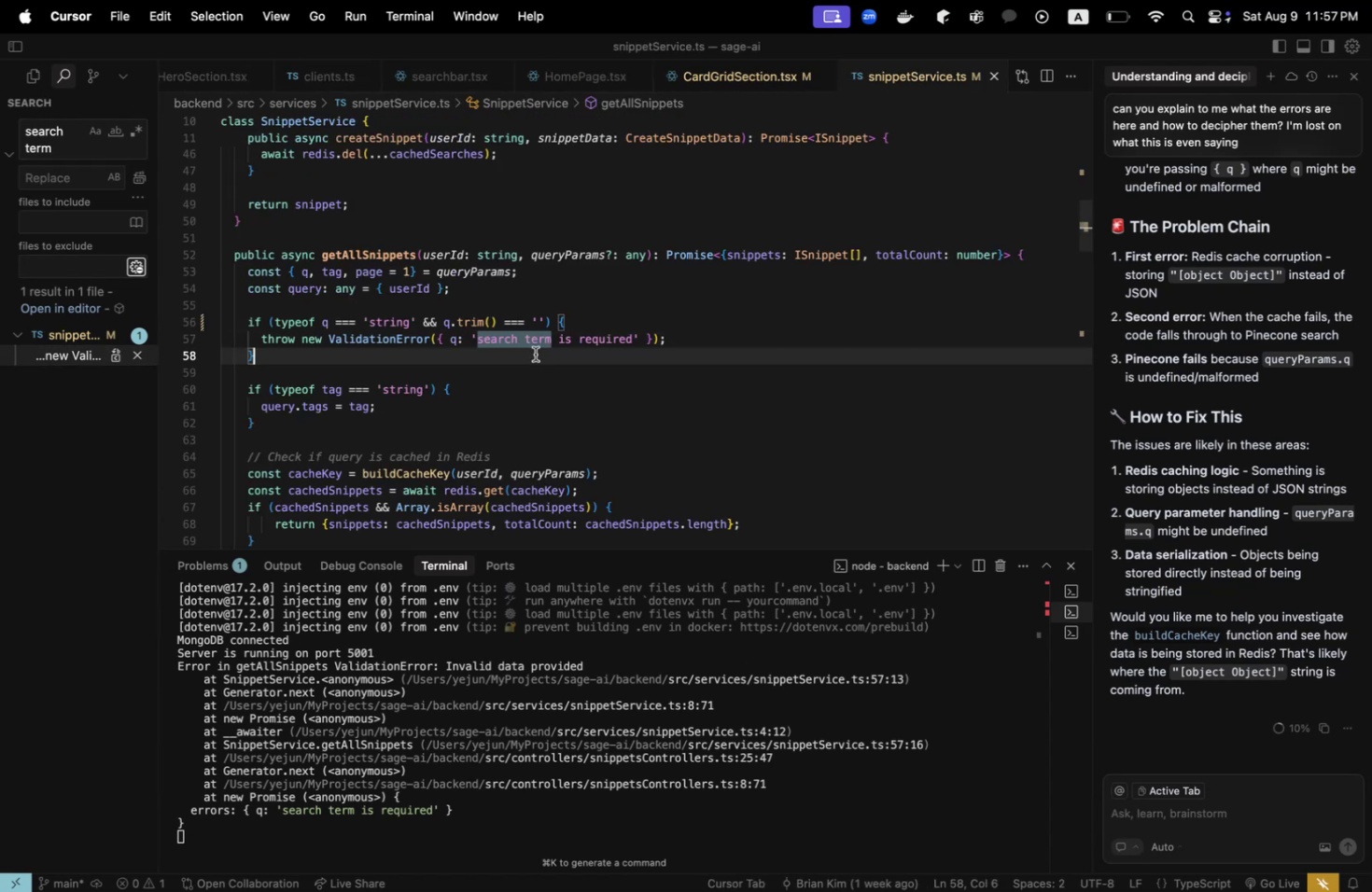 
left_click_drag(start_coordinate=[535, 354], to_coordinate=[175, 297])
 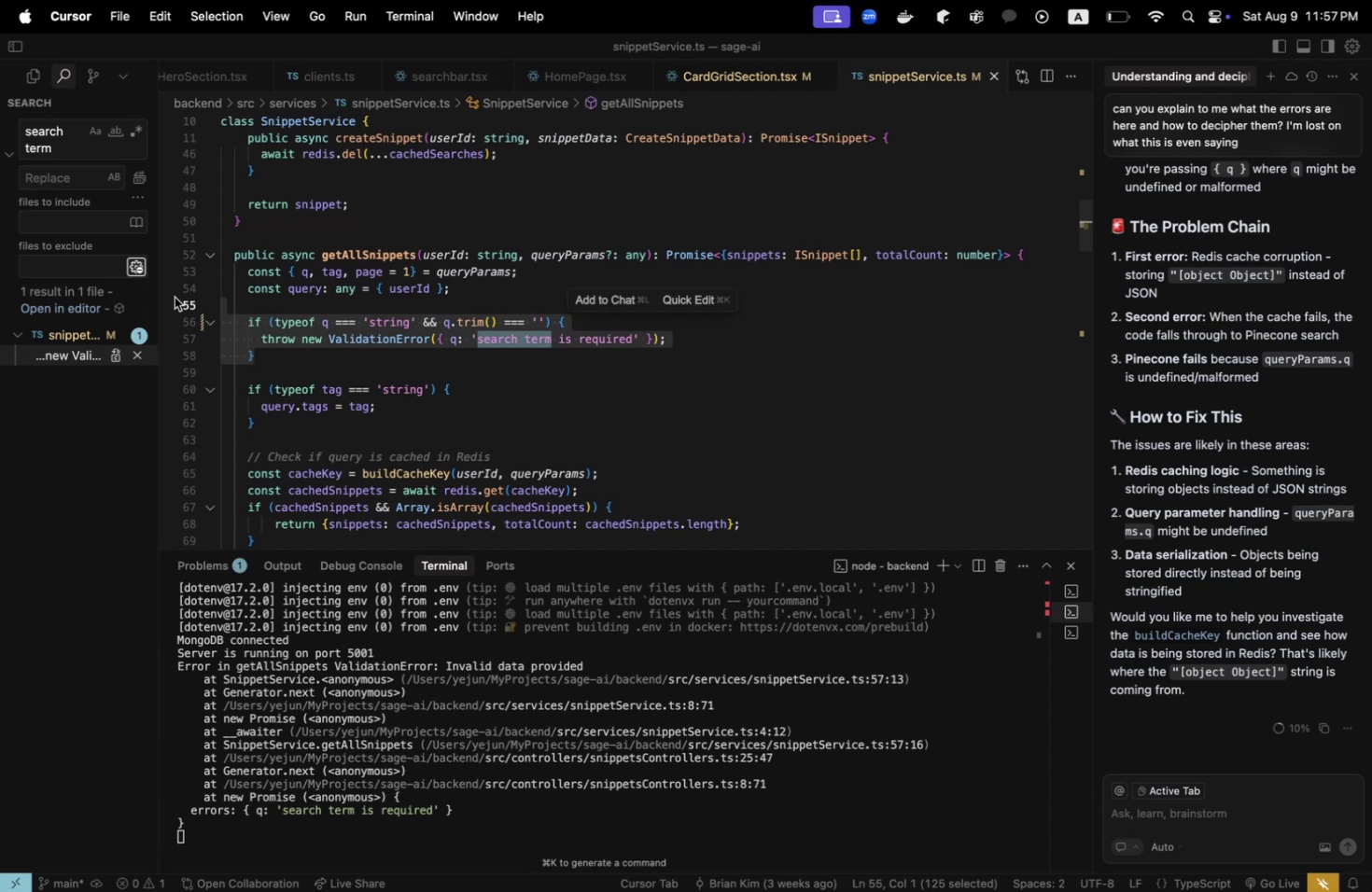 
key(Backspace)
 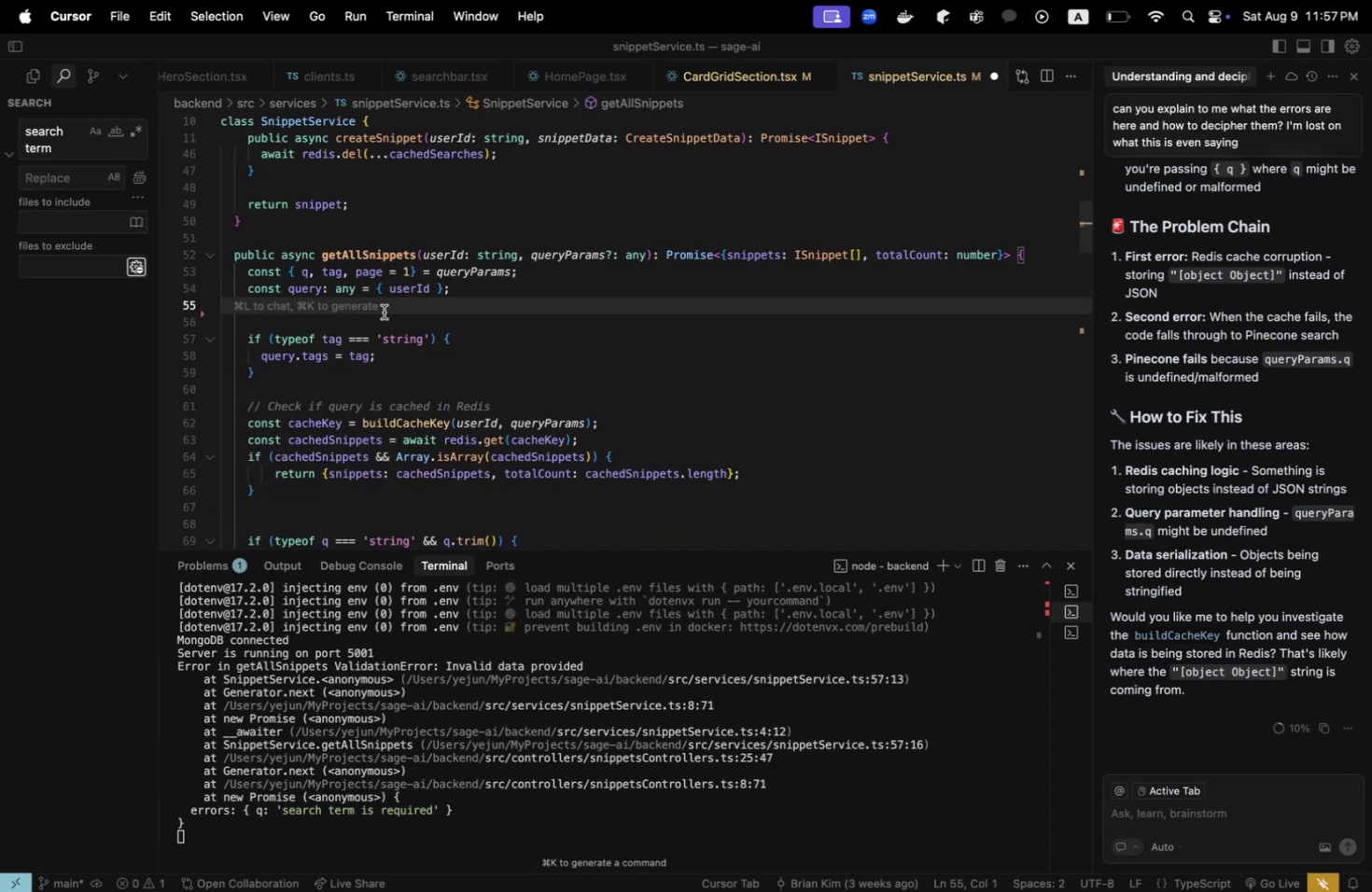 
key(Meta+CommandLeft)
 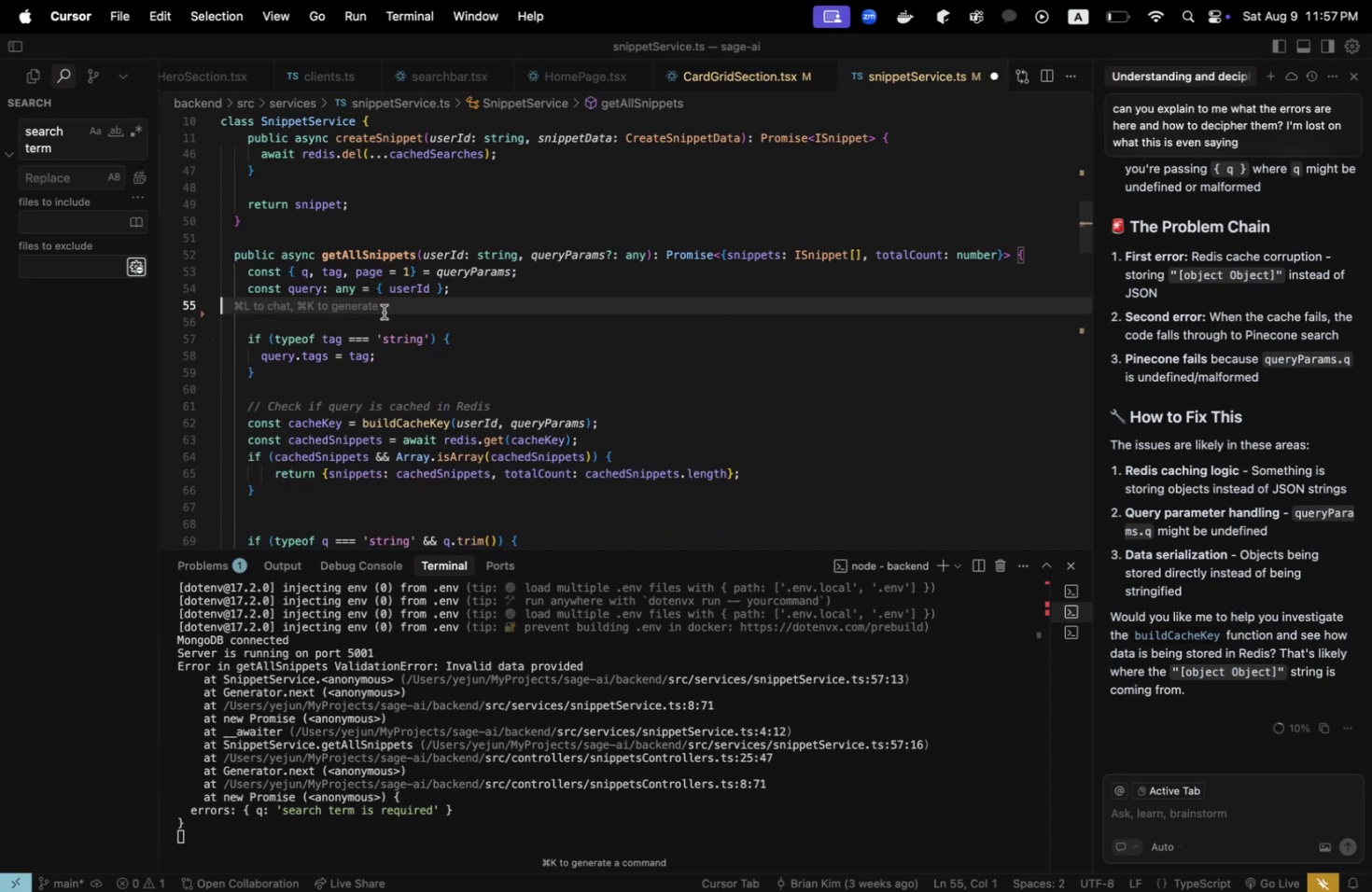 
key(Meta+S)
 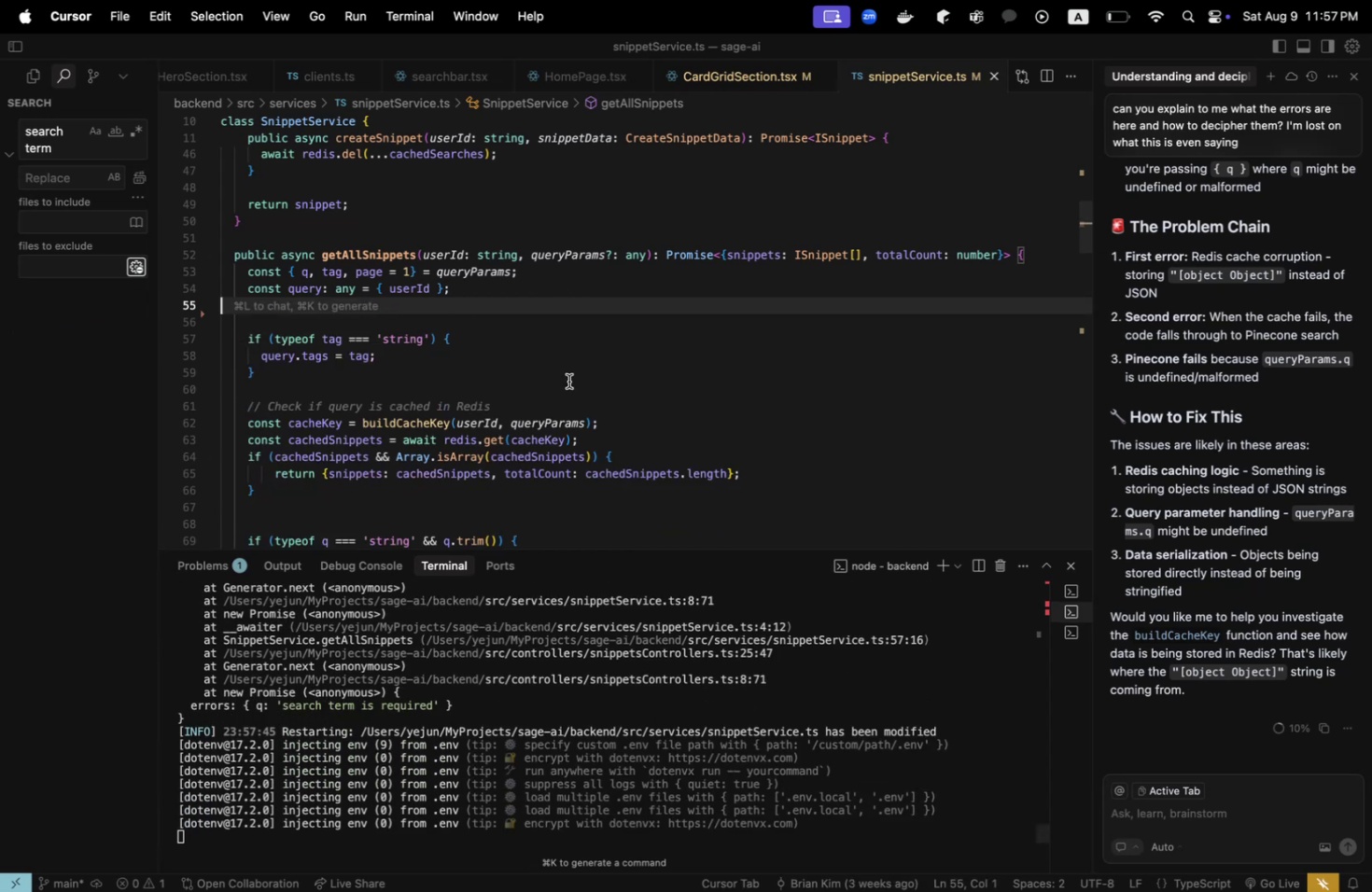 
key(Meta+CommandLeft)
 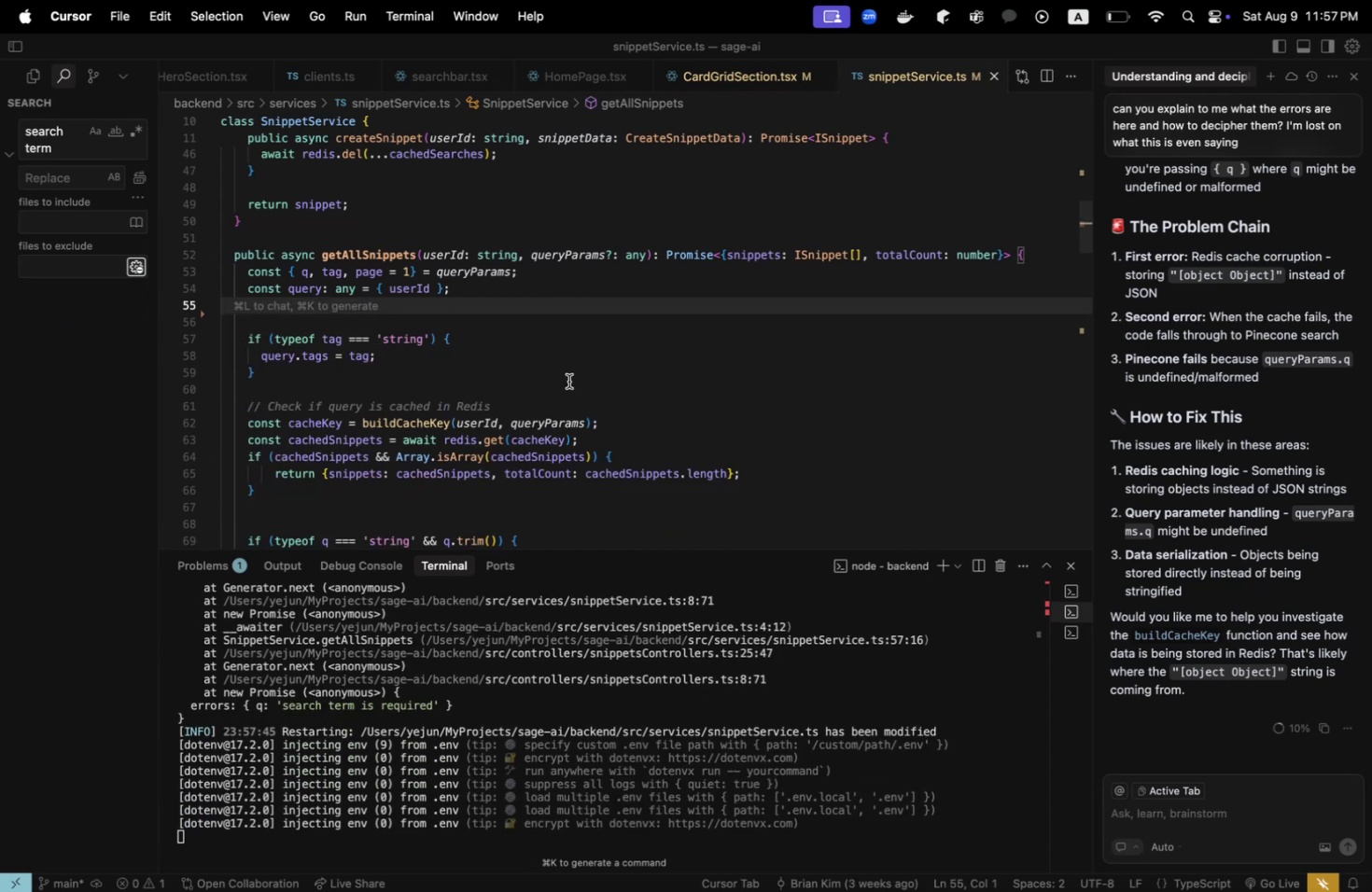 
key(Meta+Tab)
 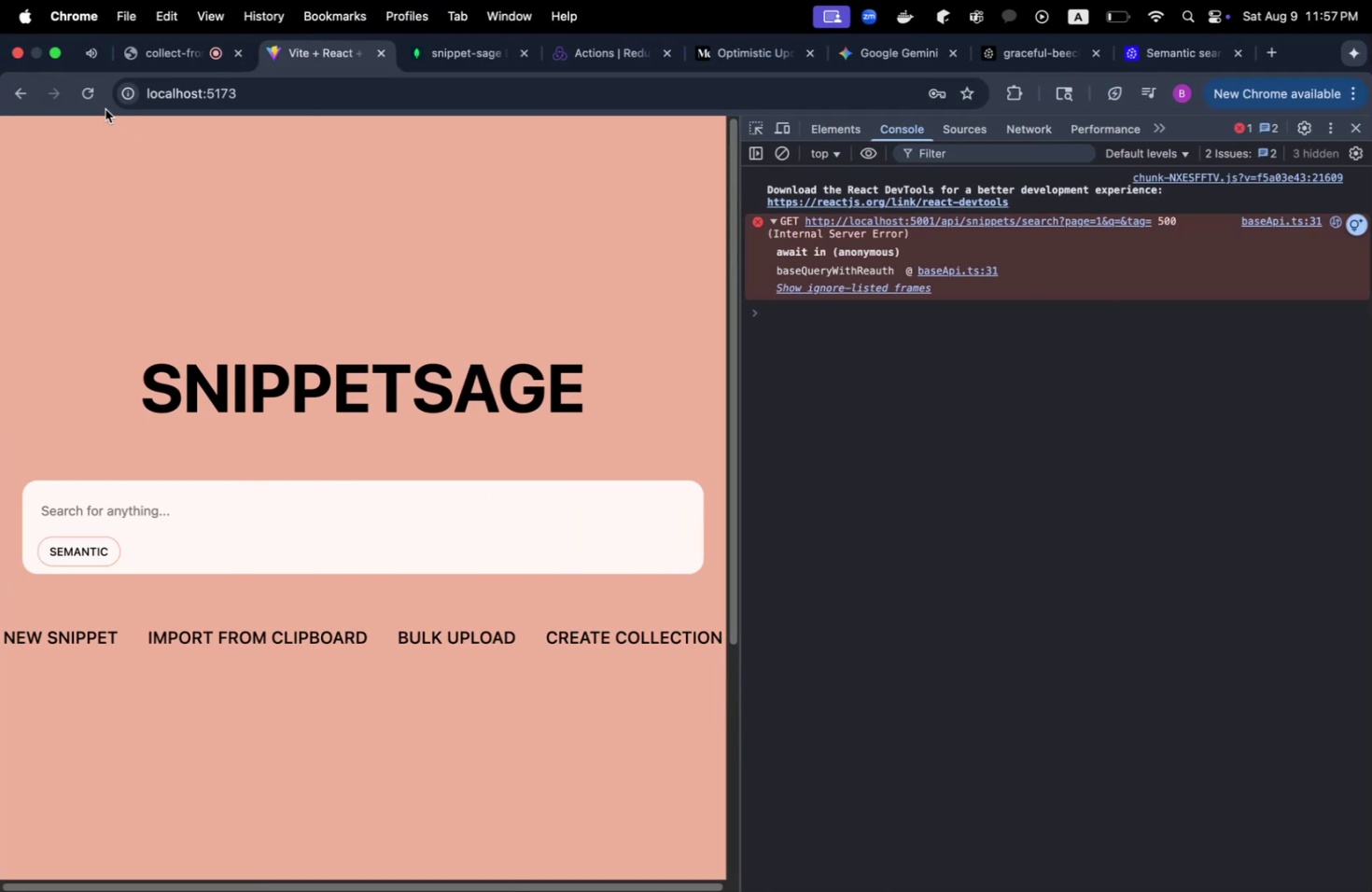 
left_click([88, 97])
 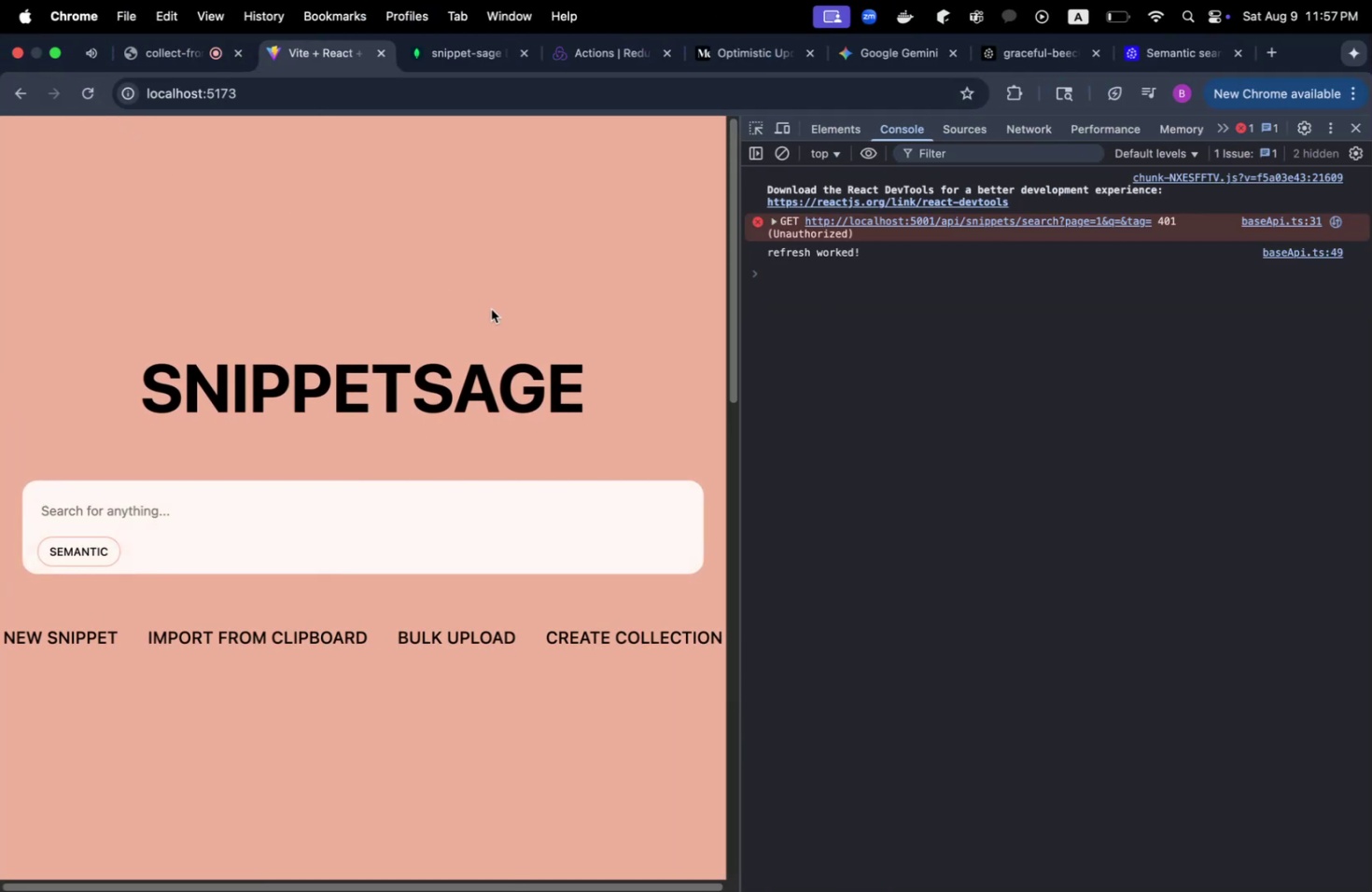 
key(Meta+CommandLeft)
 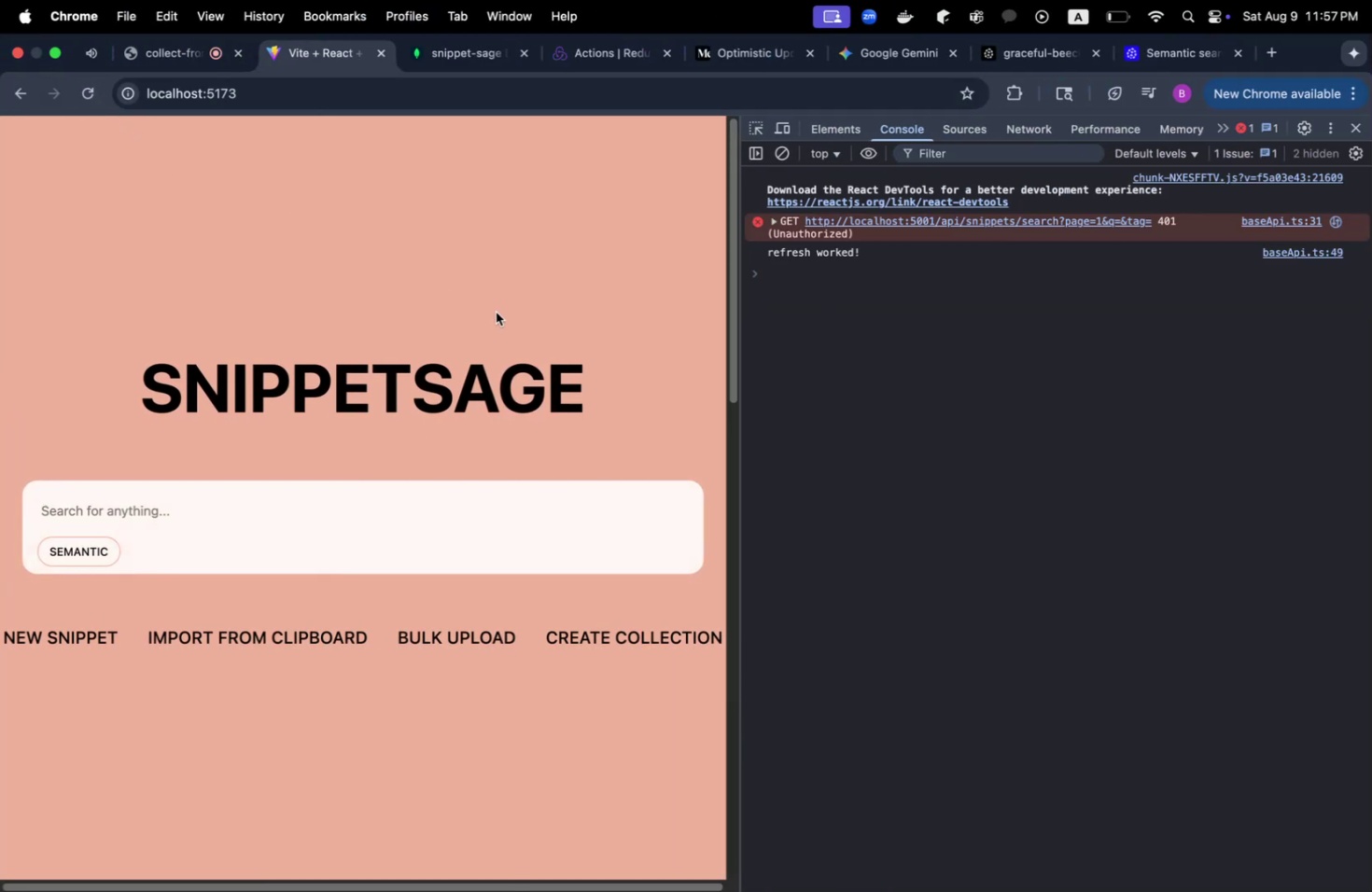 
key(Meta+Tab)
 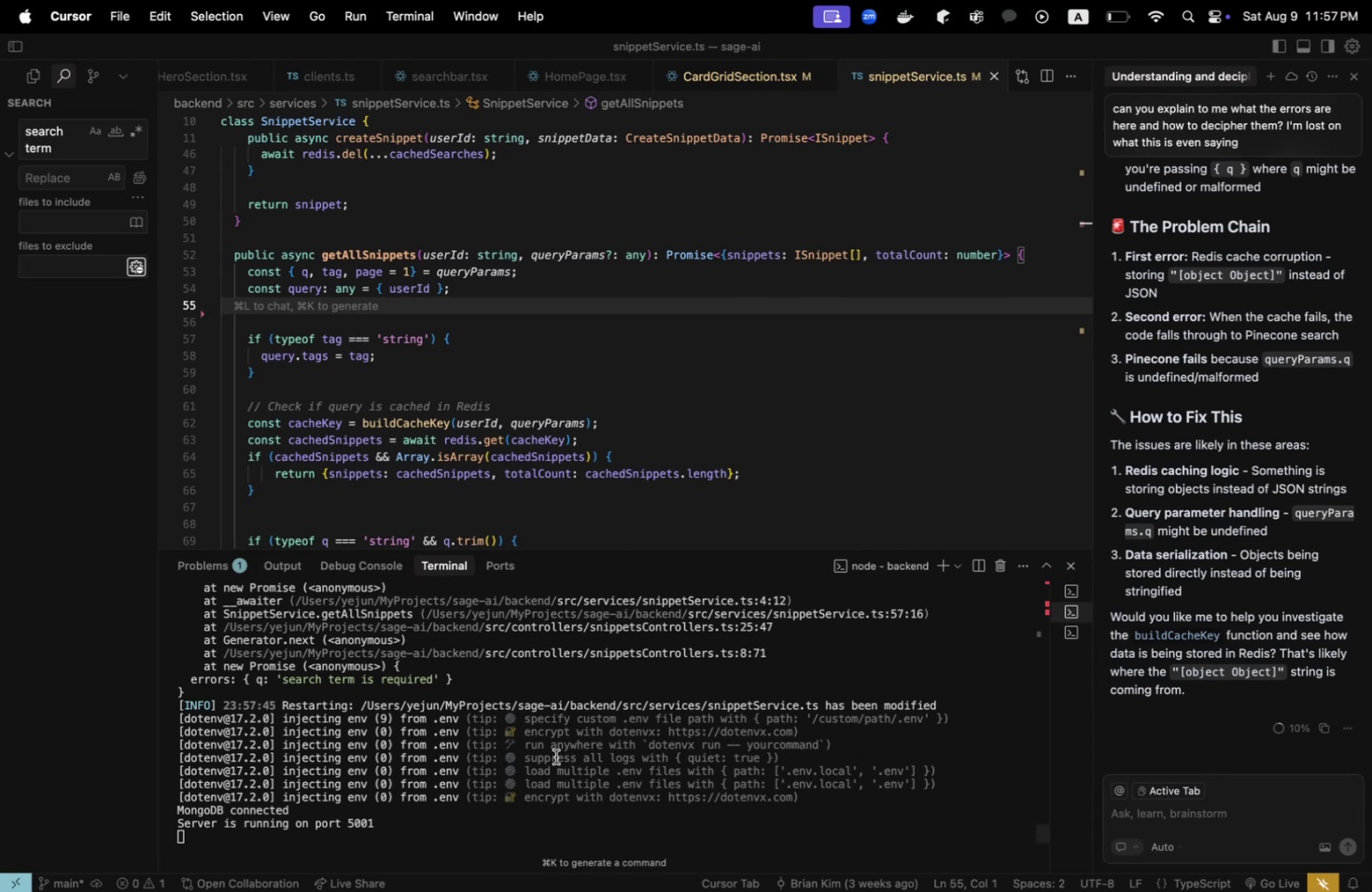 
scroll: coordinate [560, 755], scroll_direction: down, amount: 9.0
 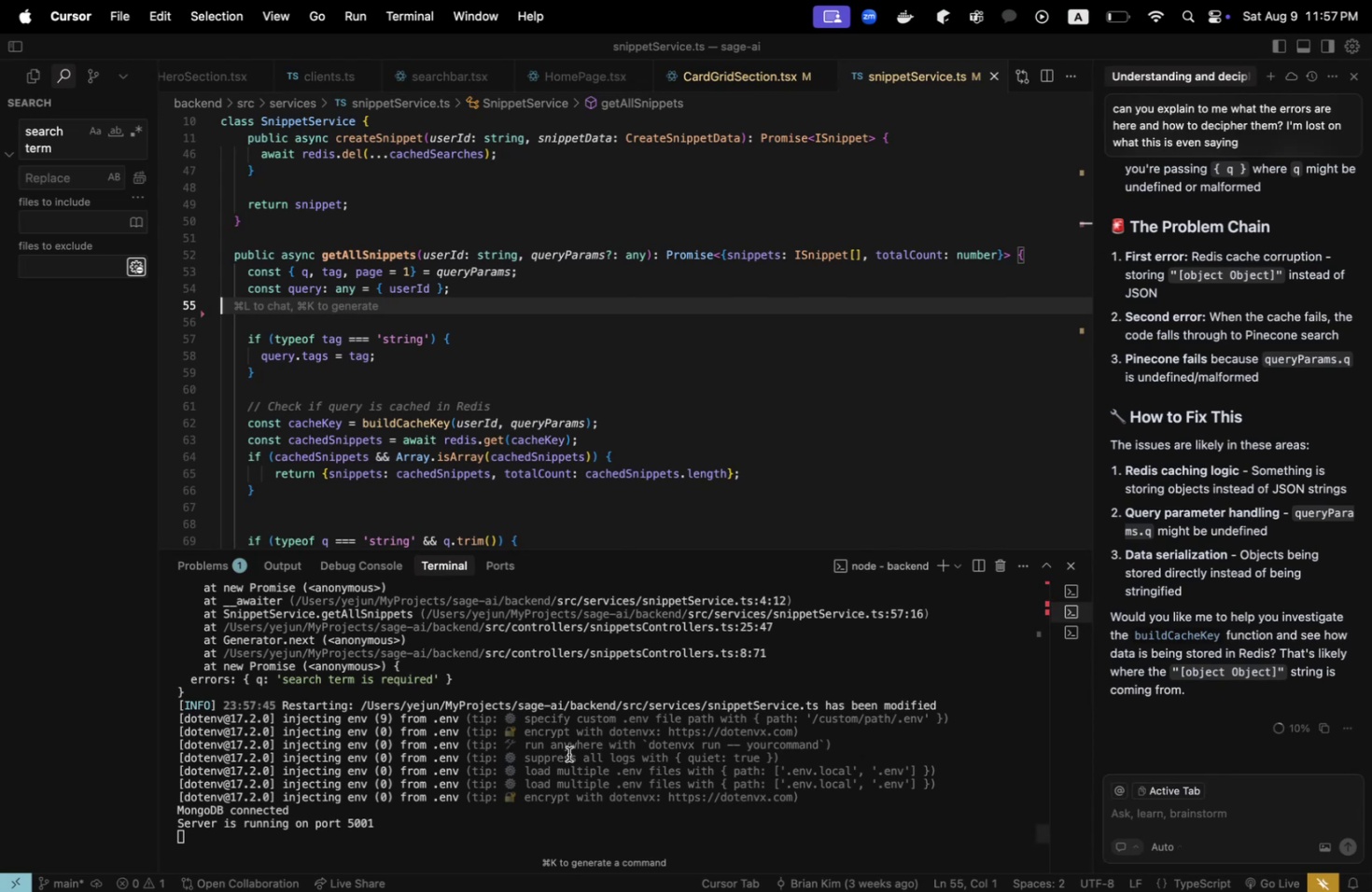 
key(Meta+CommandLeft)
 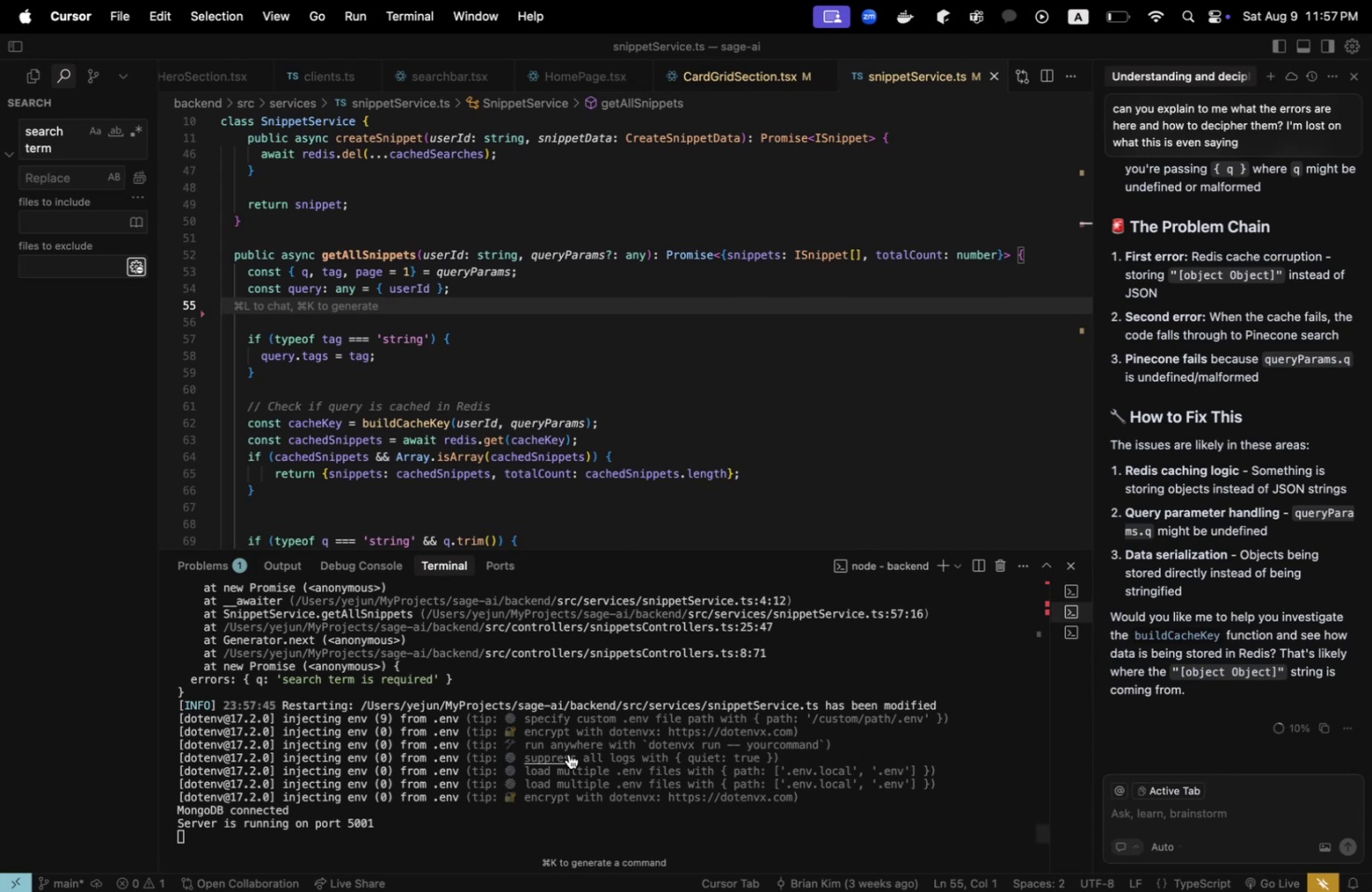 
key(Meta+Tab)
 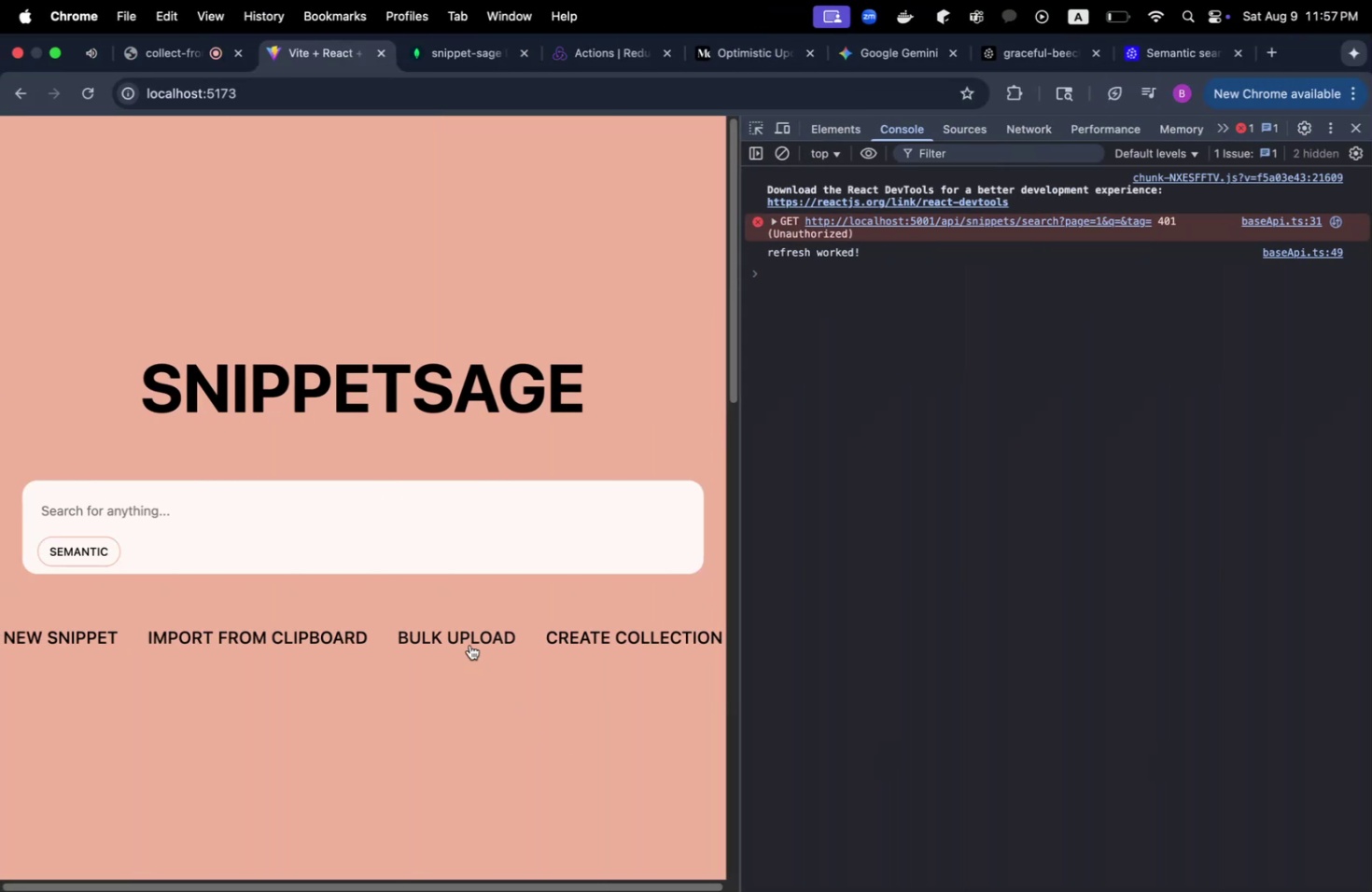 
scroll: coordinate [463, 630], scroll_direction: down, amount: 15.0
 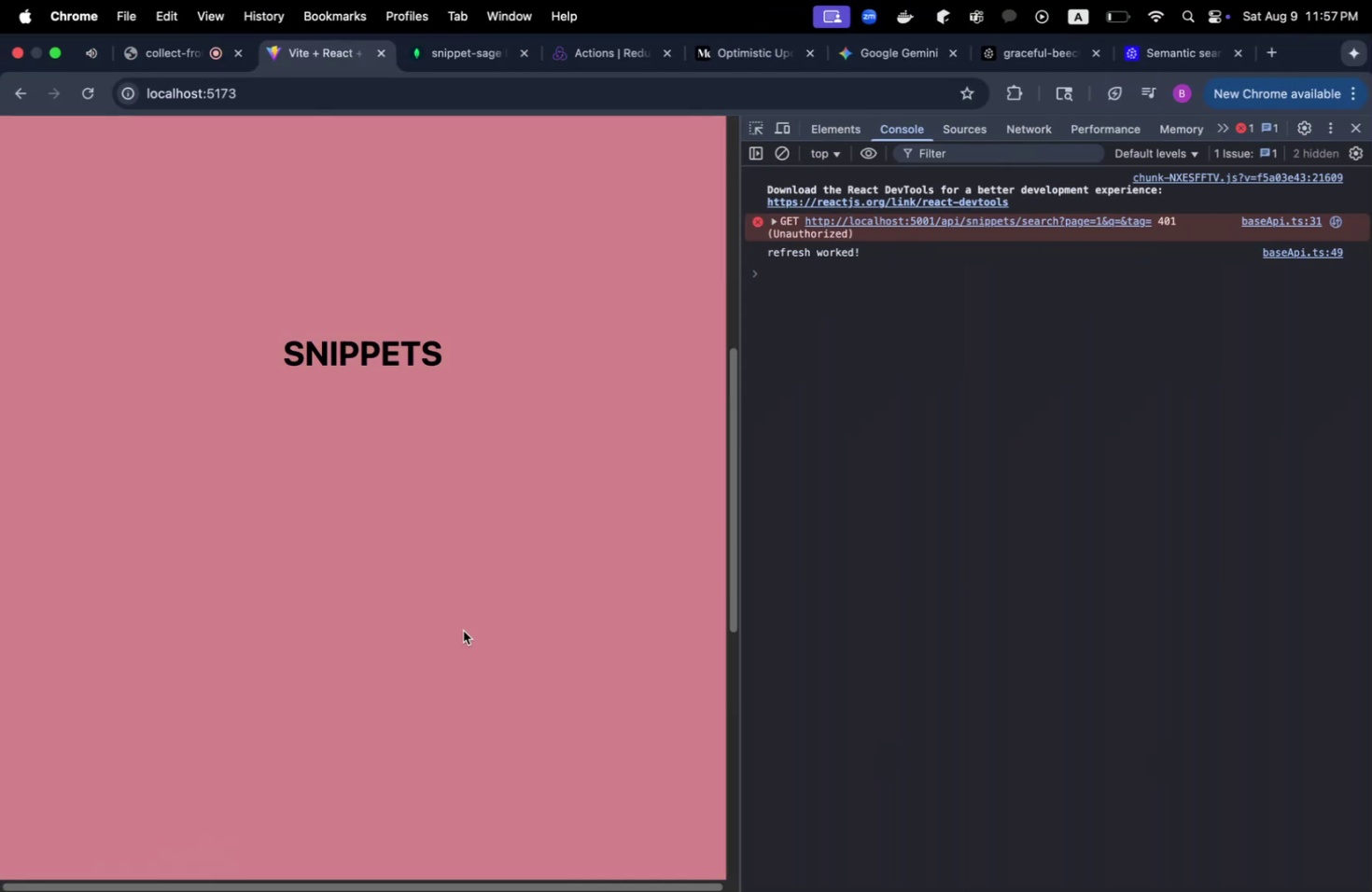 
scroll: coordinate [463, 630], scroll_direction: up, amount: 18.0
 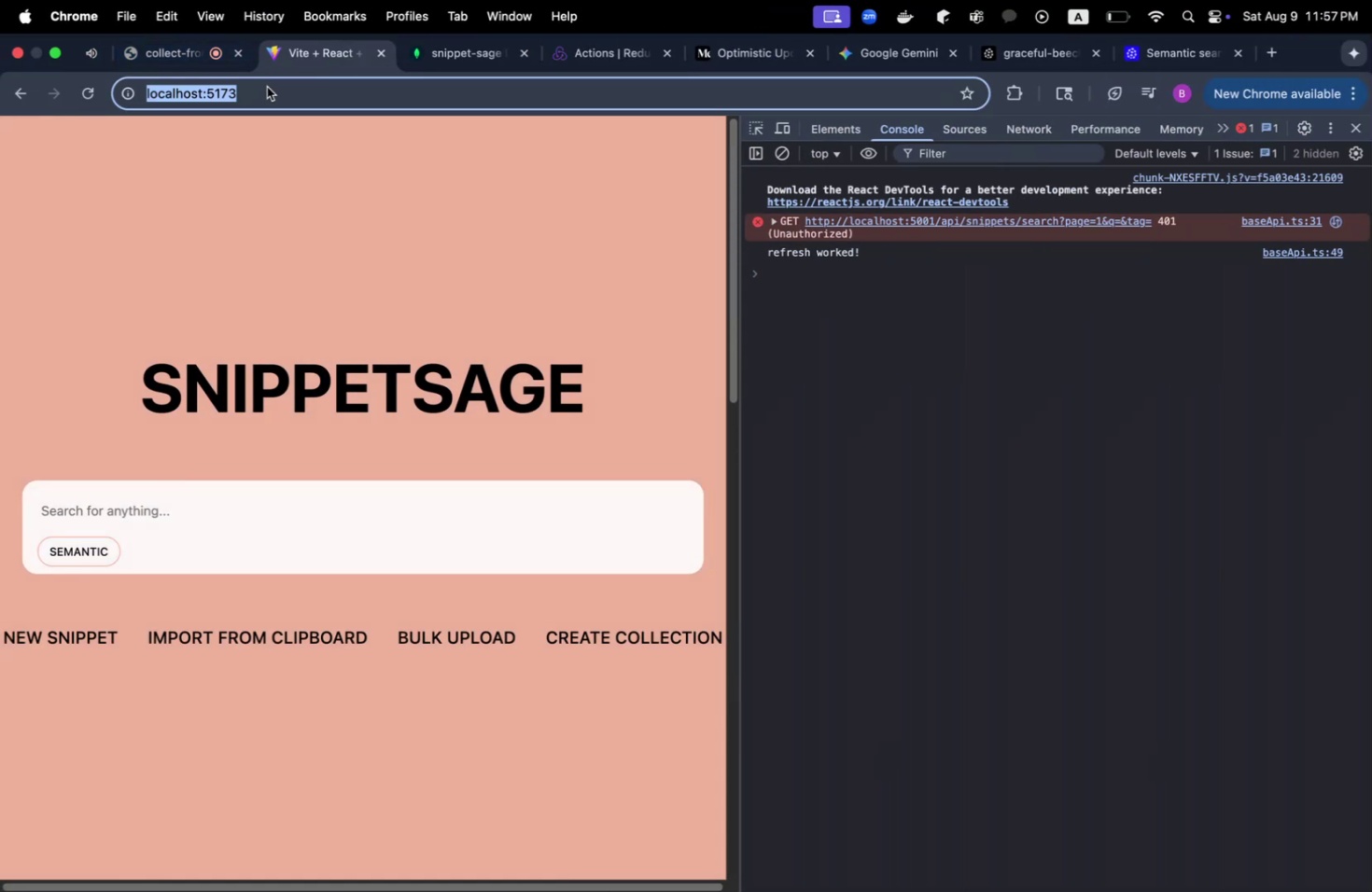 
double_click([267, 87])
 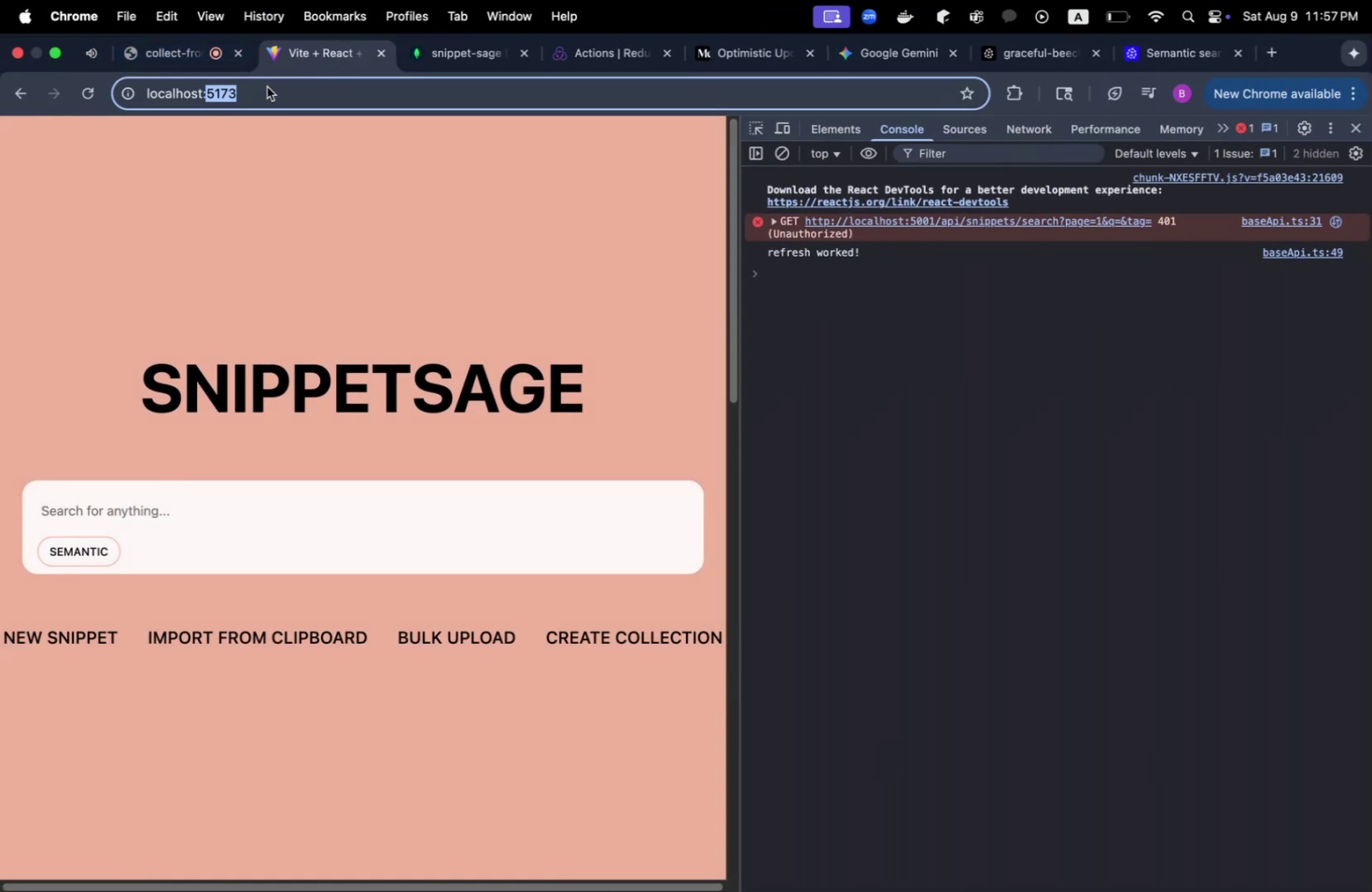 
left_click([267, 87])
 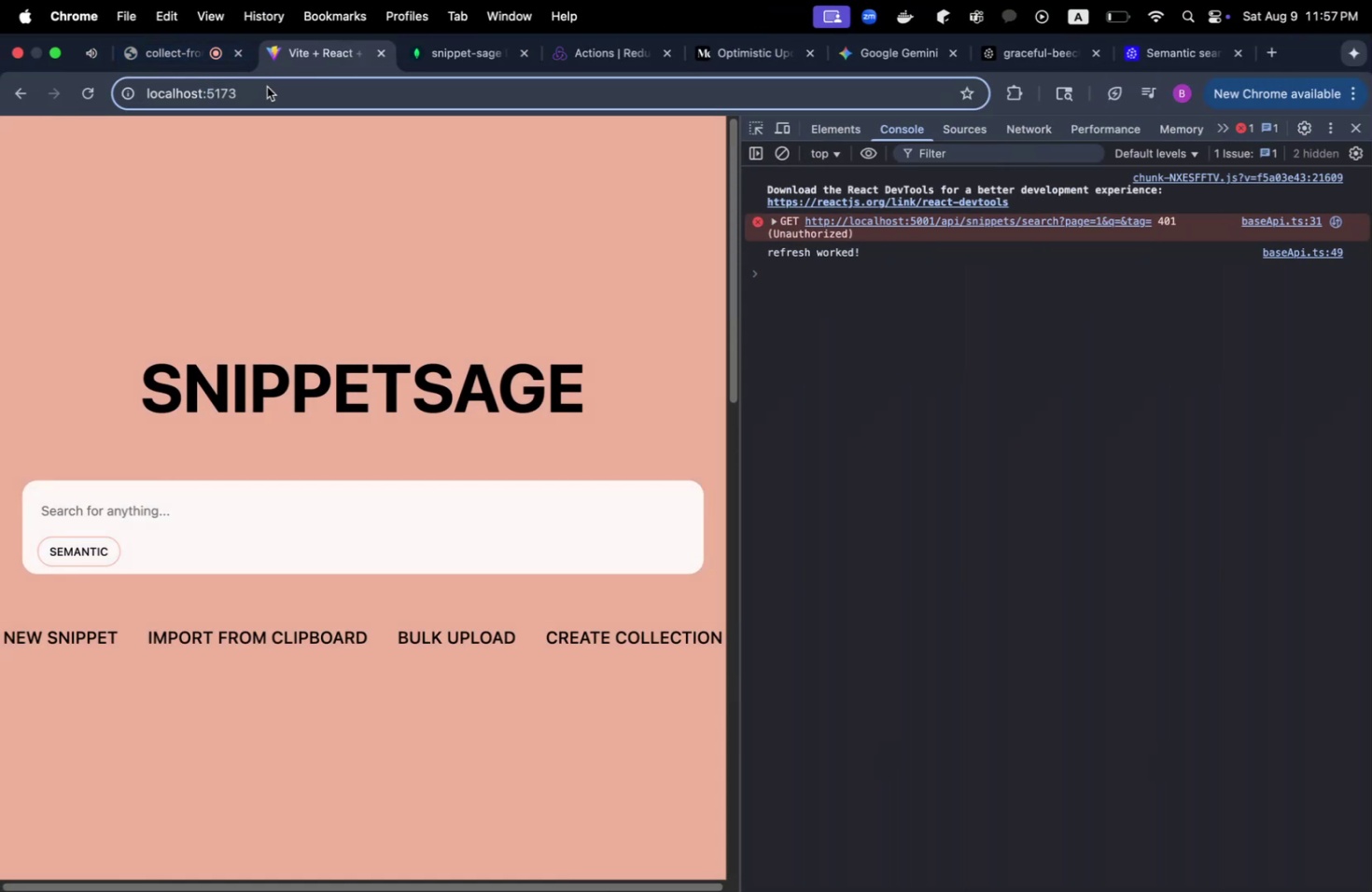 
type(/loigin)
key(Backspace)
key(Backspace)
key(Backspace)
key(Backspace)
type(gin)
 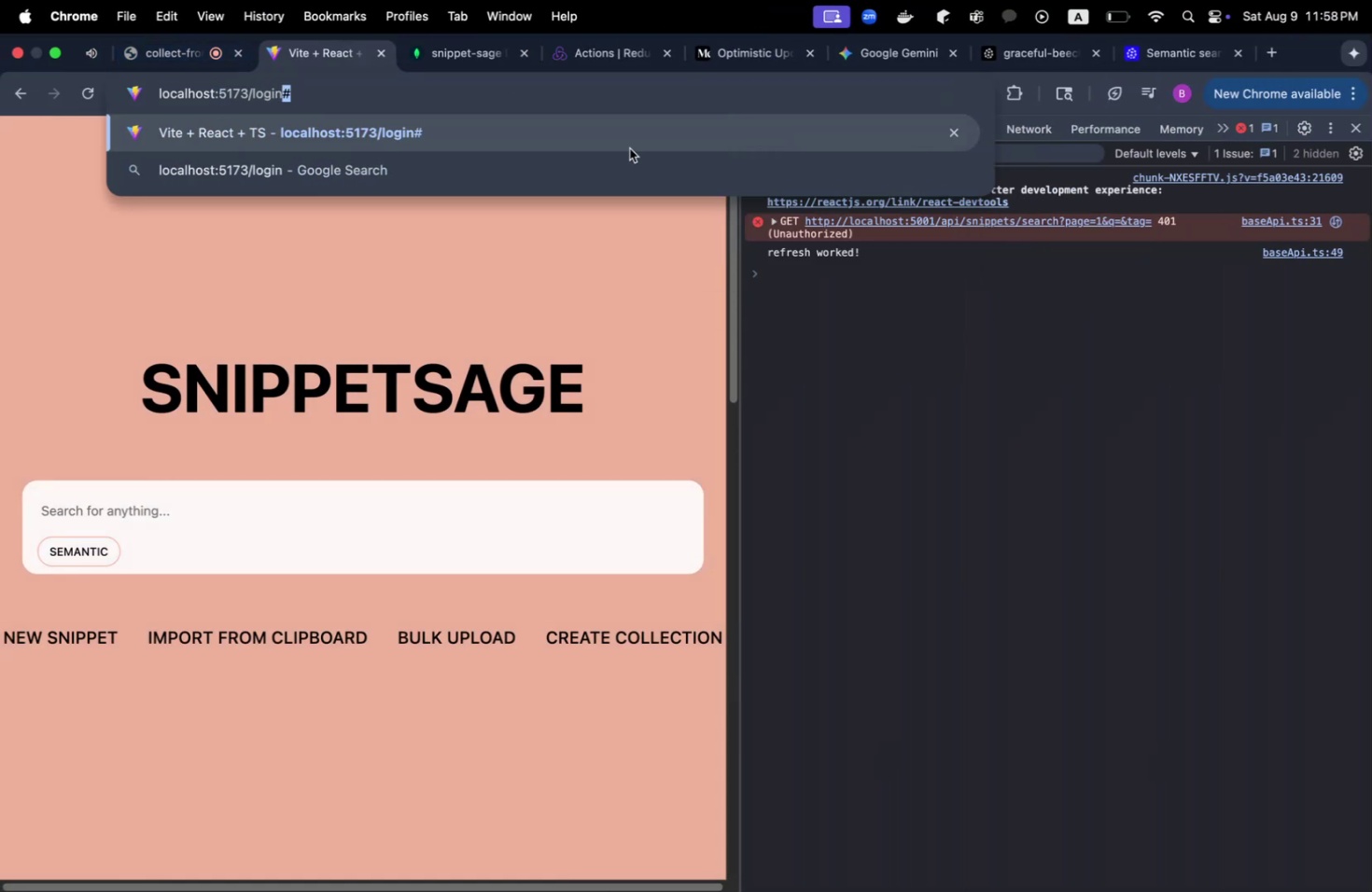 
key(Enter)
 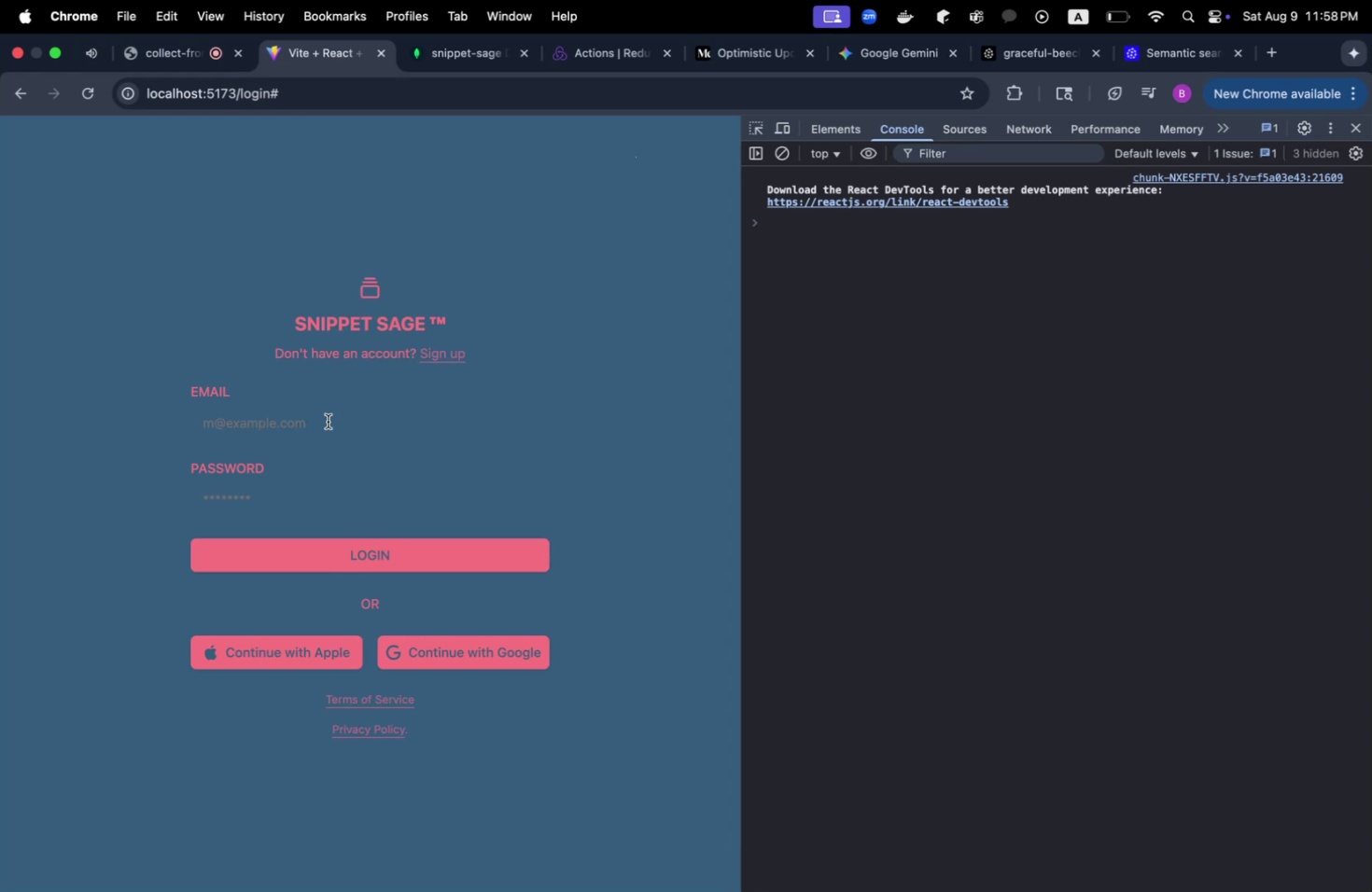 
left_click([321, 421])
 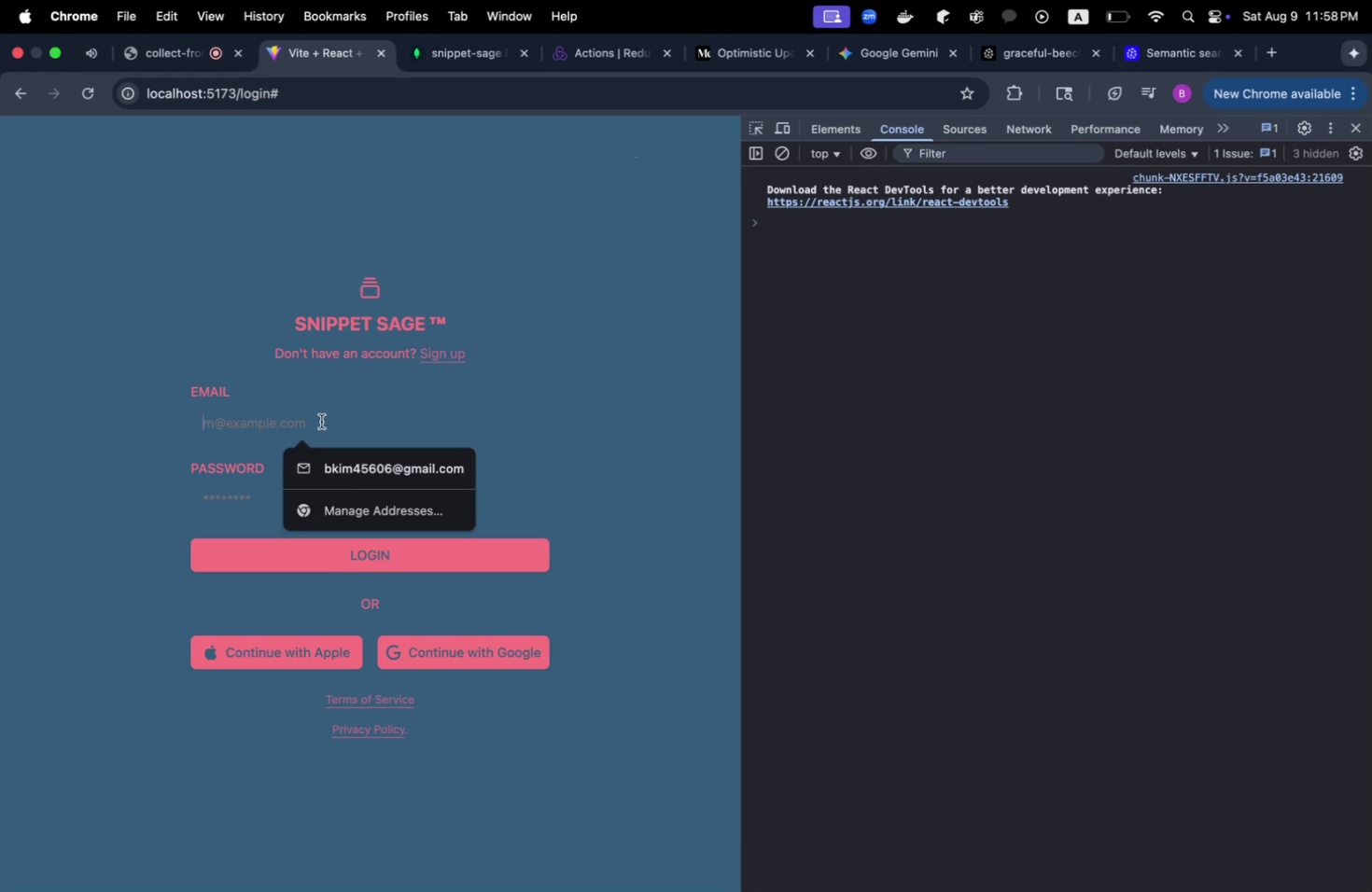 
key(J)
 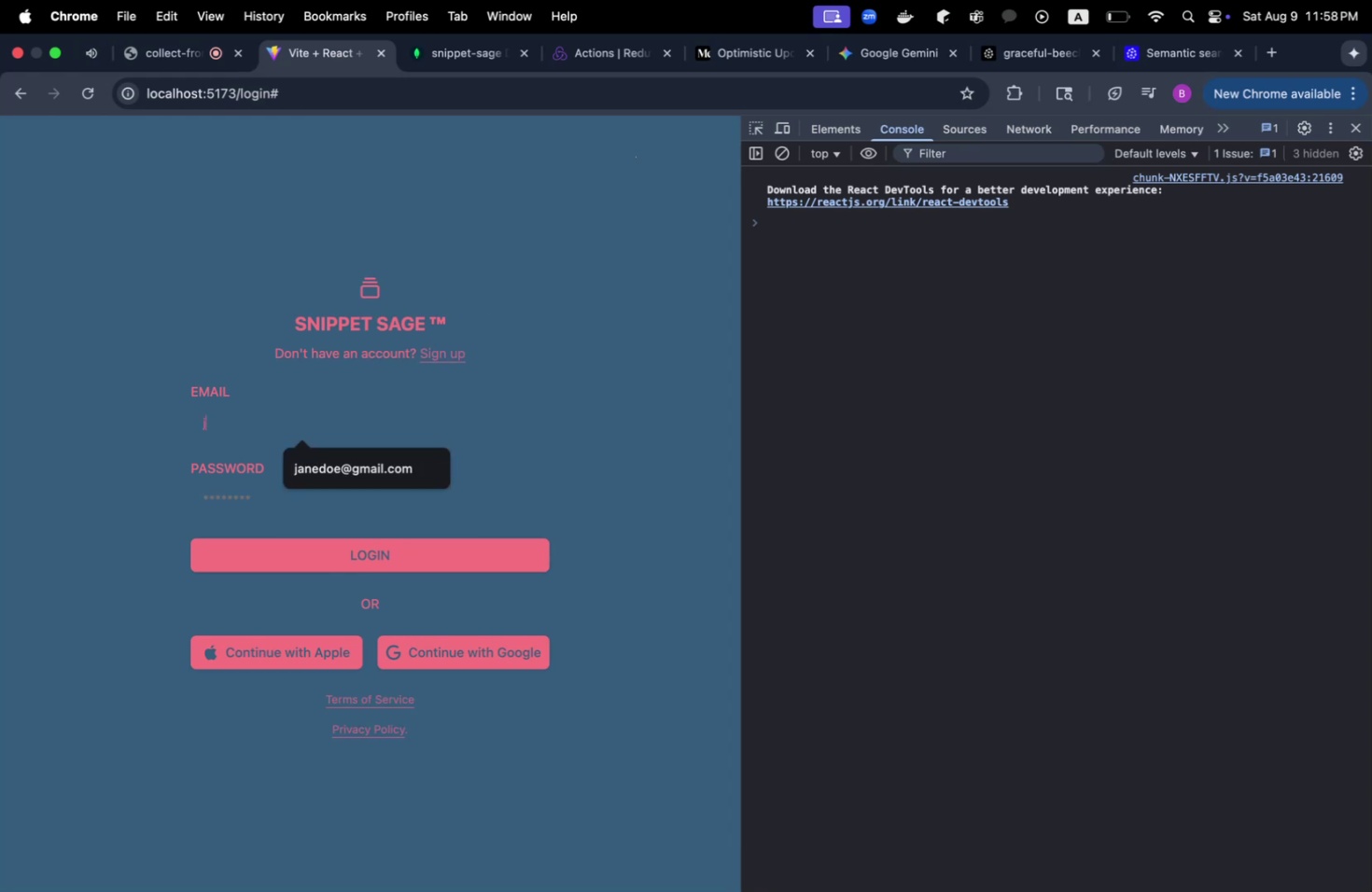 
key(ArrowDown)
 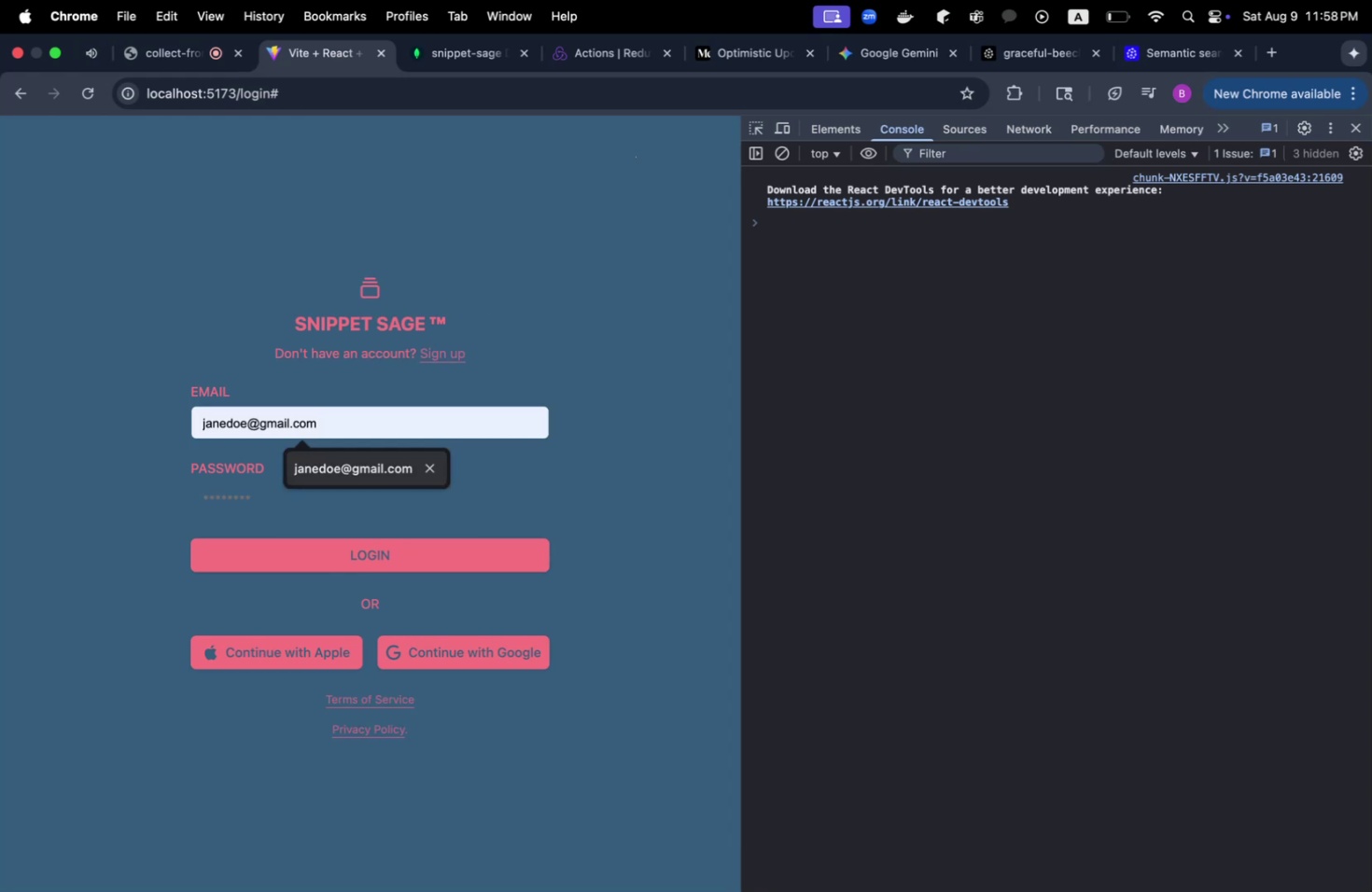 
key(Enter)
 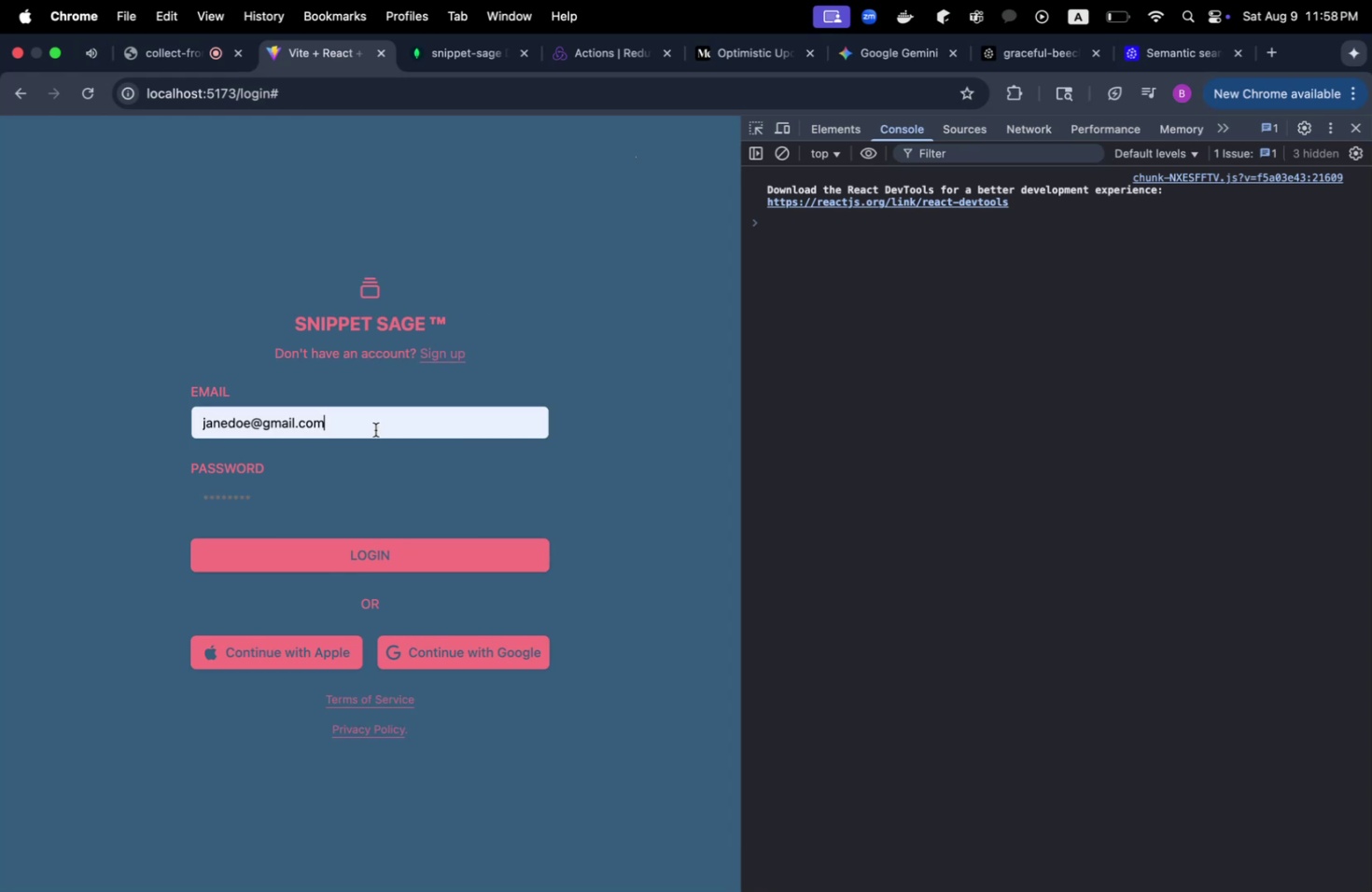 
key(Meta+CommandLeft)
 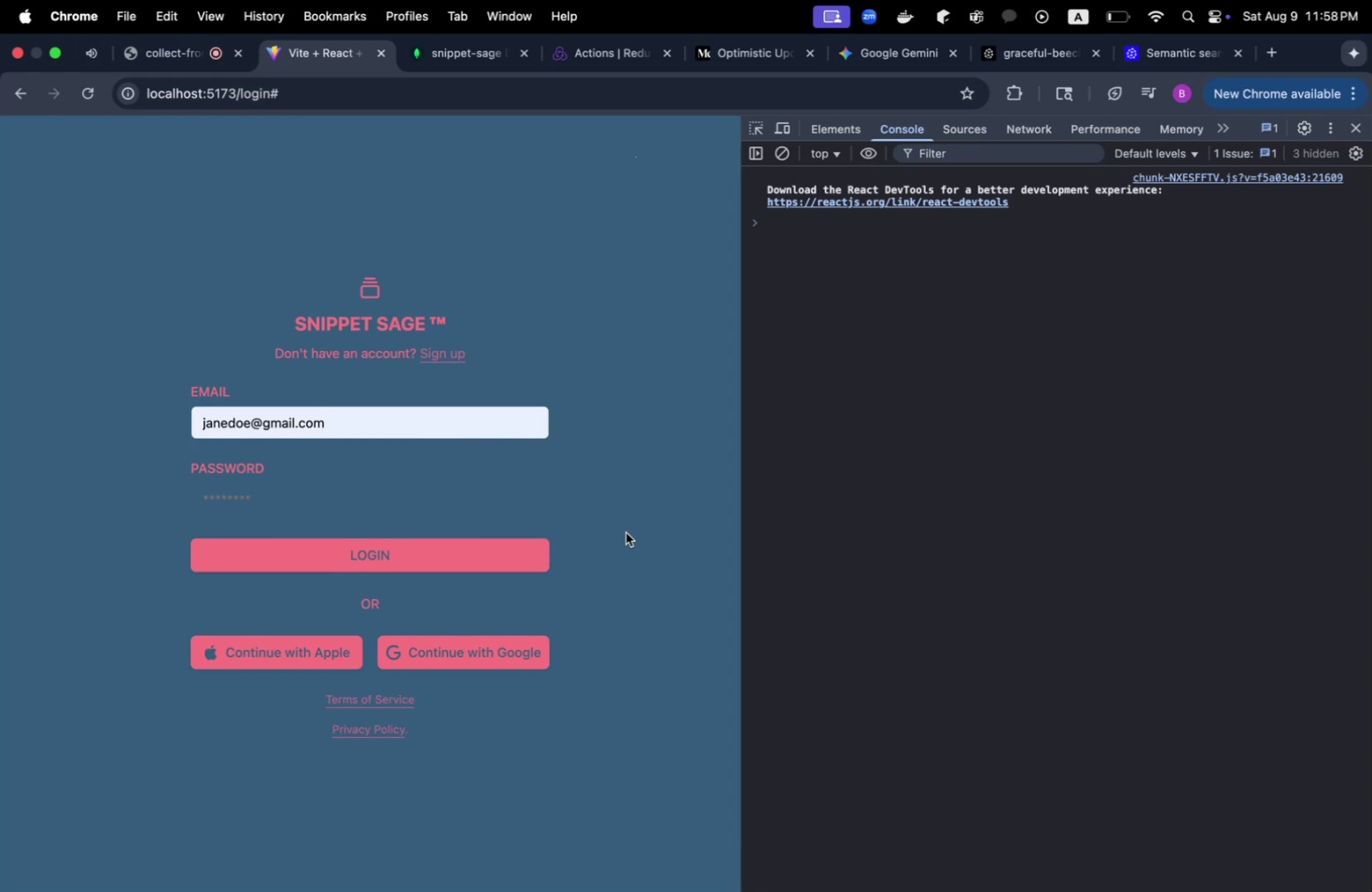 
key(Meta+Tab)
 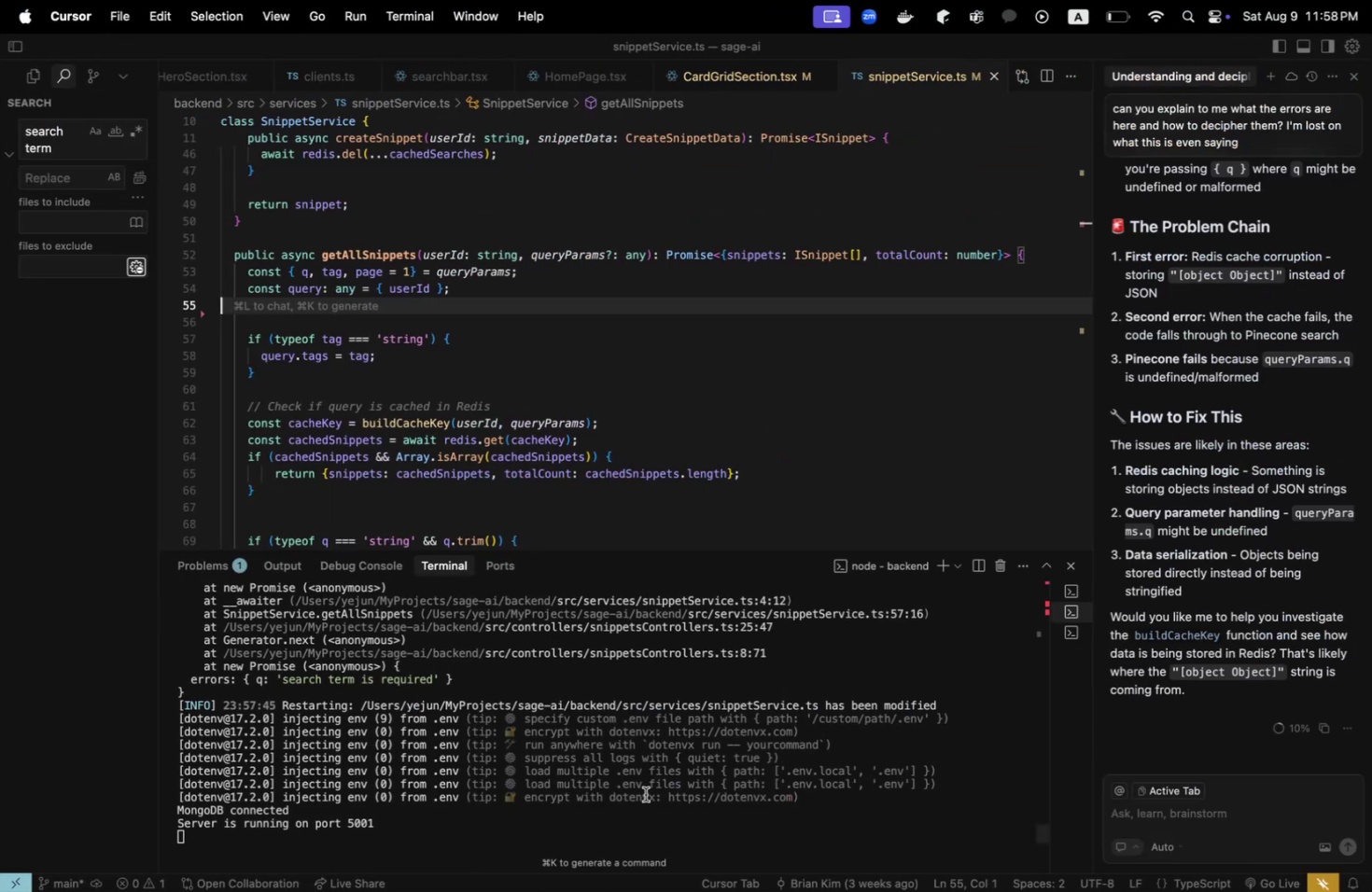 
scroll: coordinate [623, 760], scroll_direction: down, amount: 17.0
 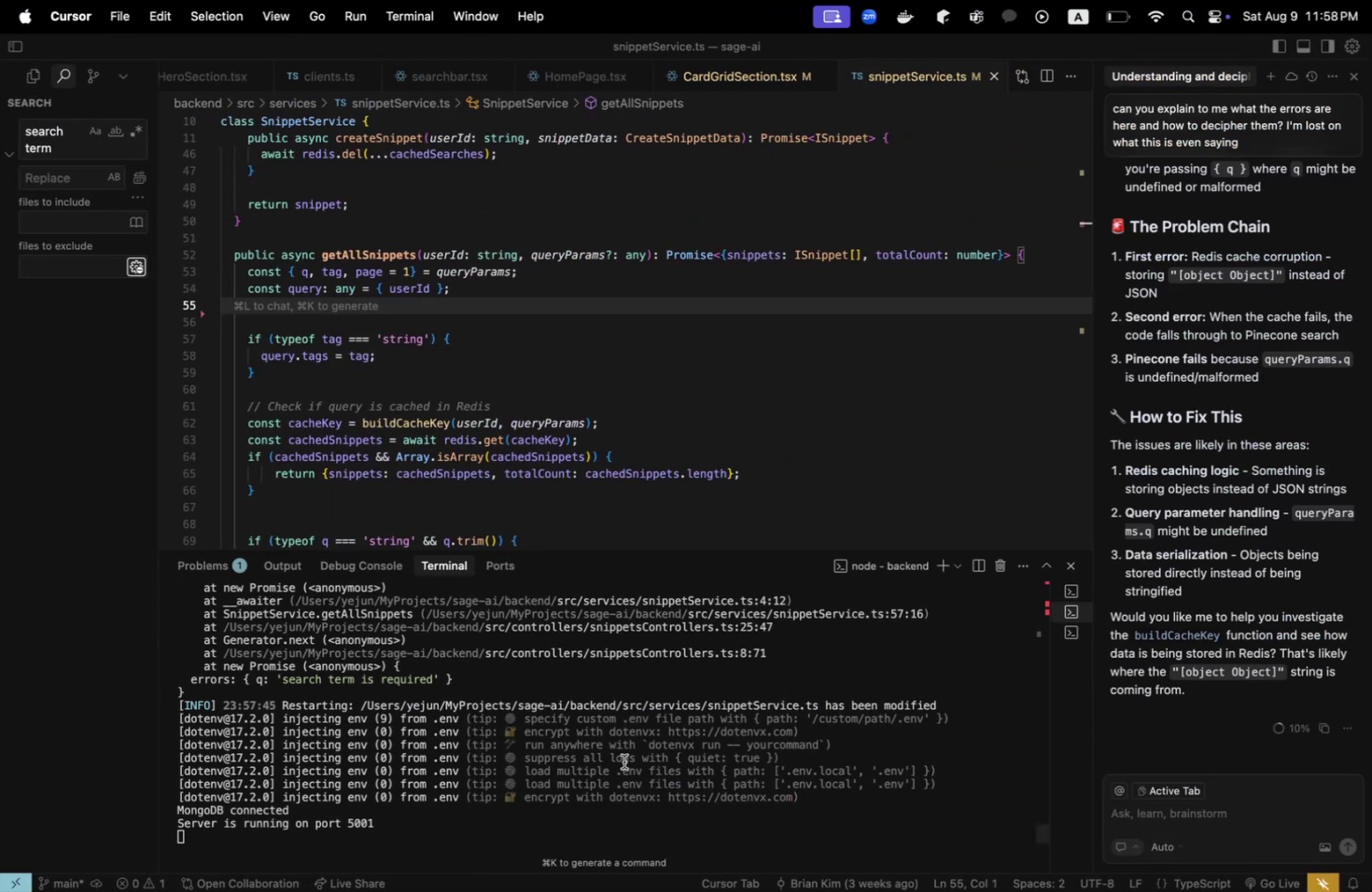 
key(Meta+CommandLeft)
 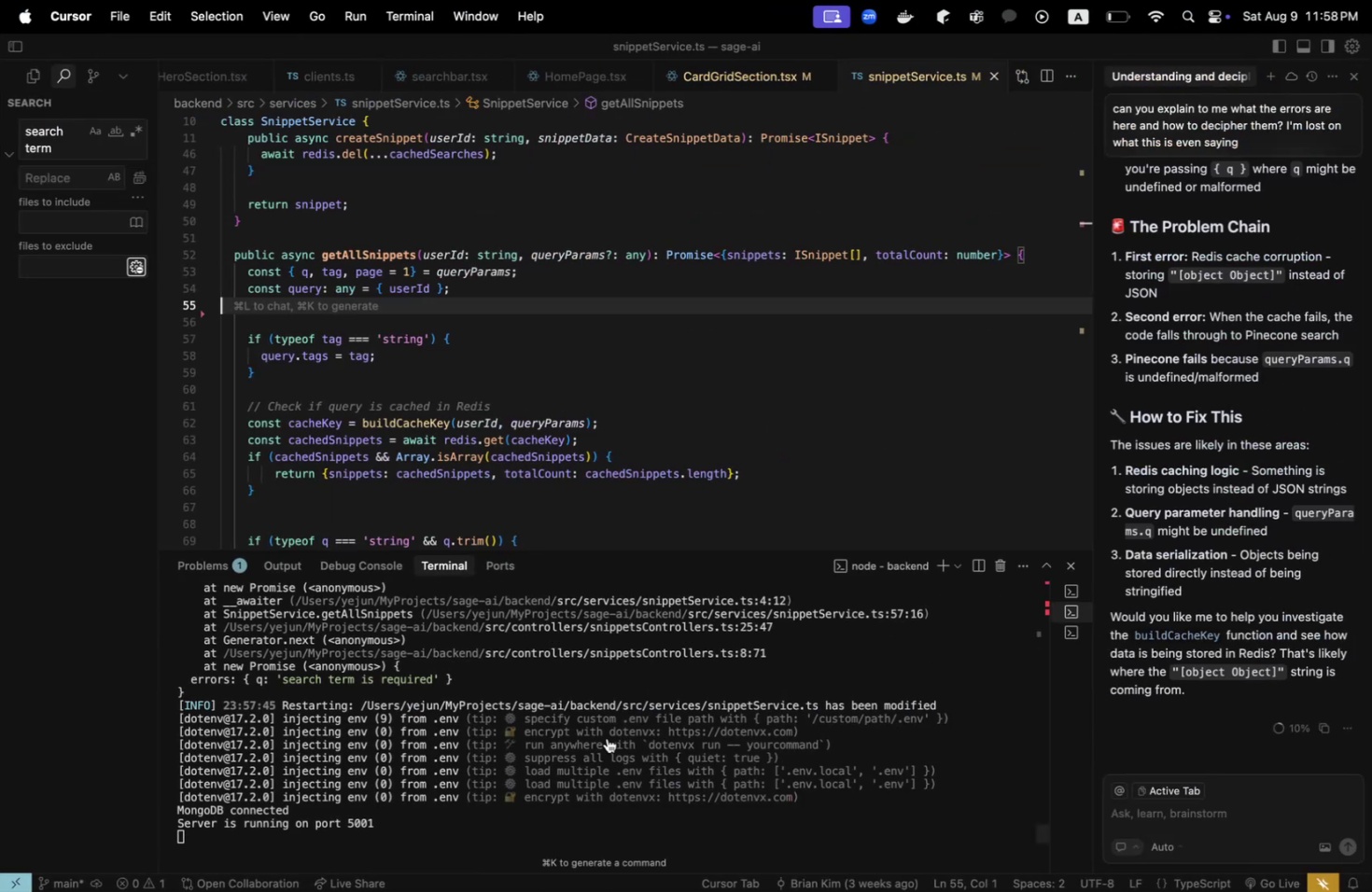 
key(Meta+Tab)
 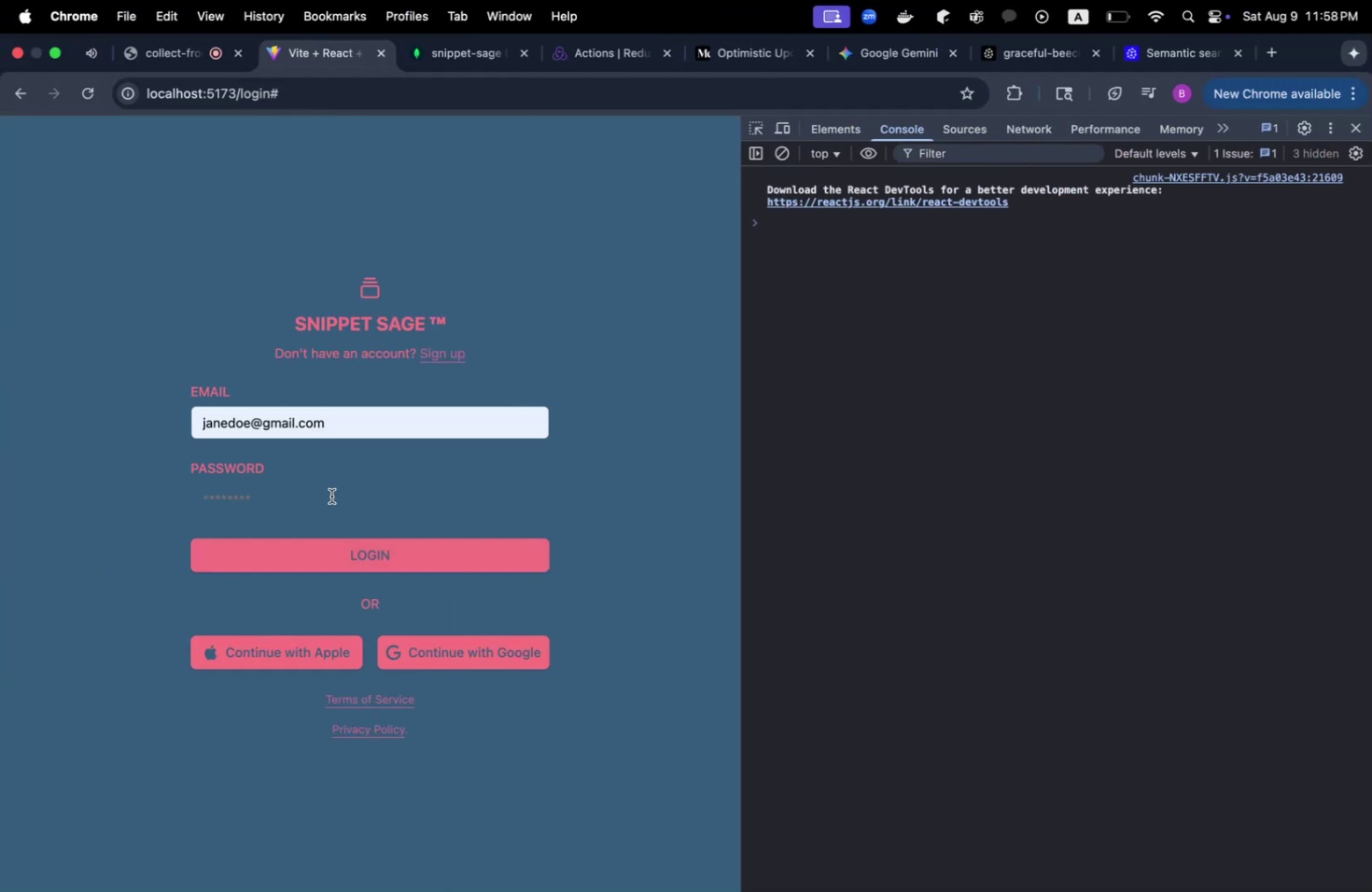 
left_click([331, 495])
 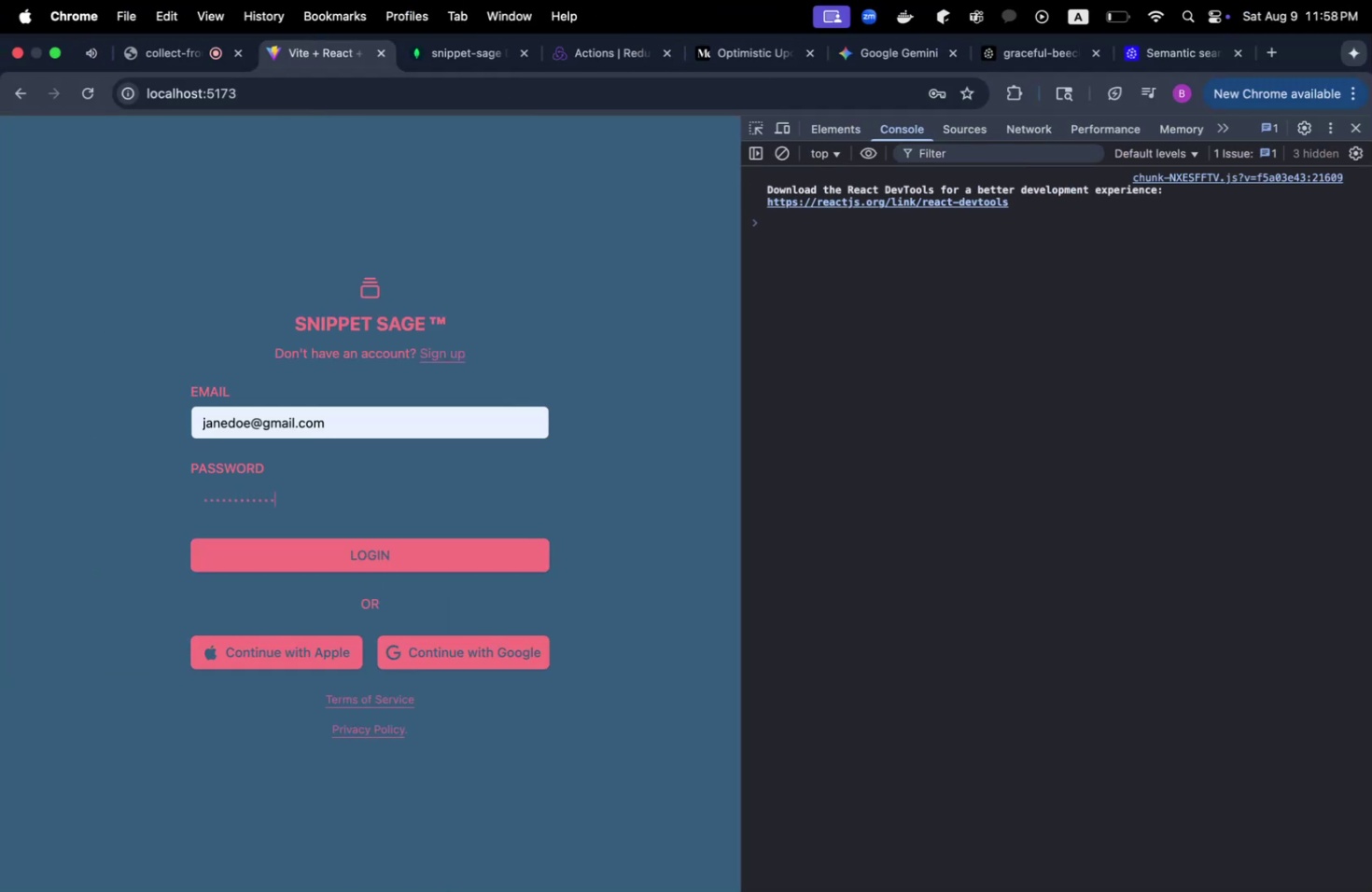 
key(Meta+CommandLeft)
 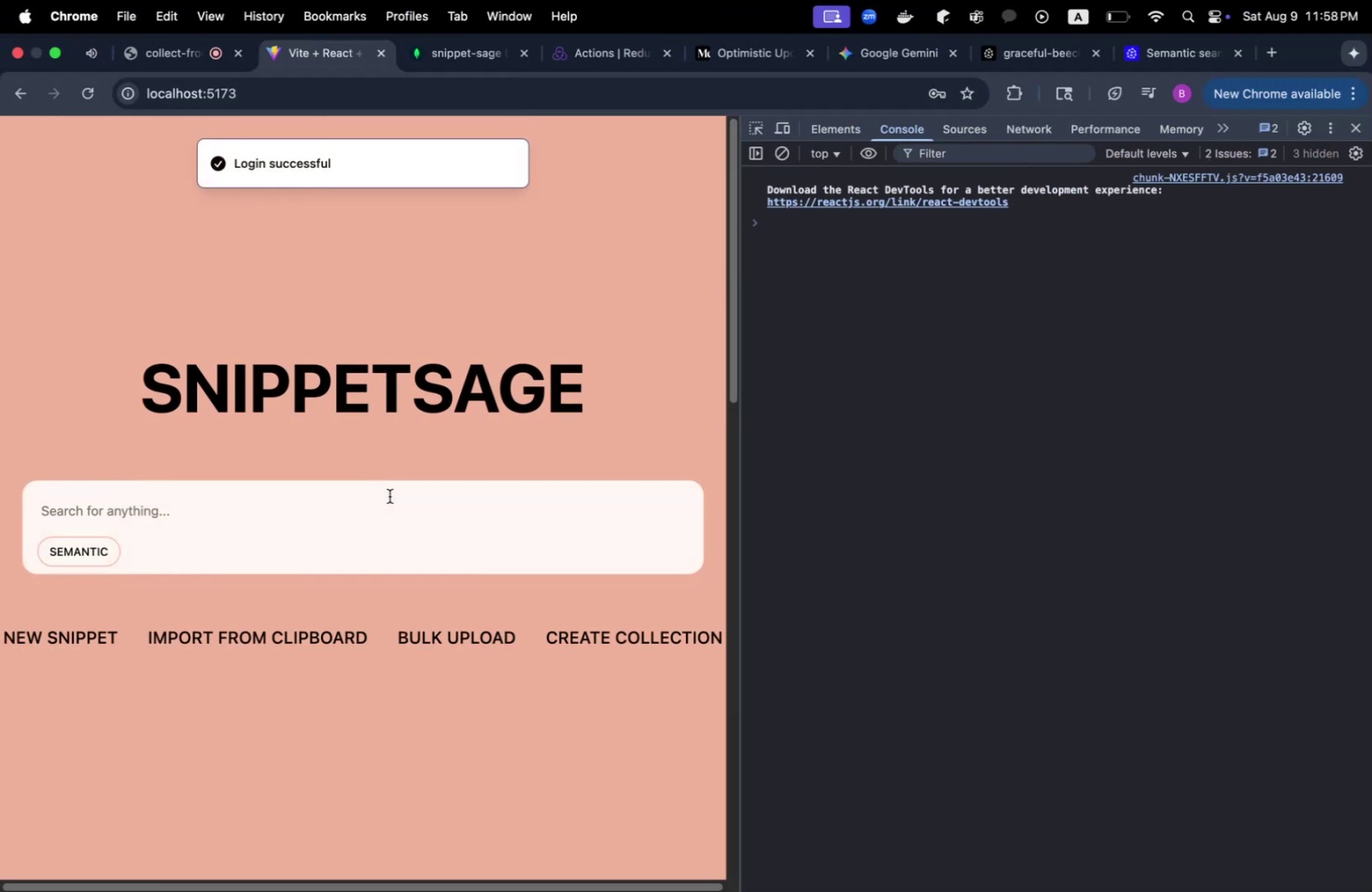 
key(Meta+Tab)
 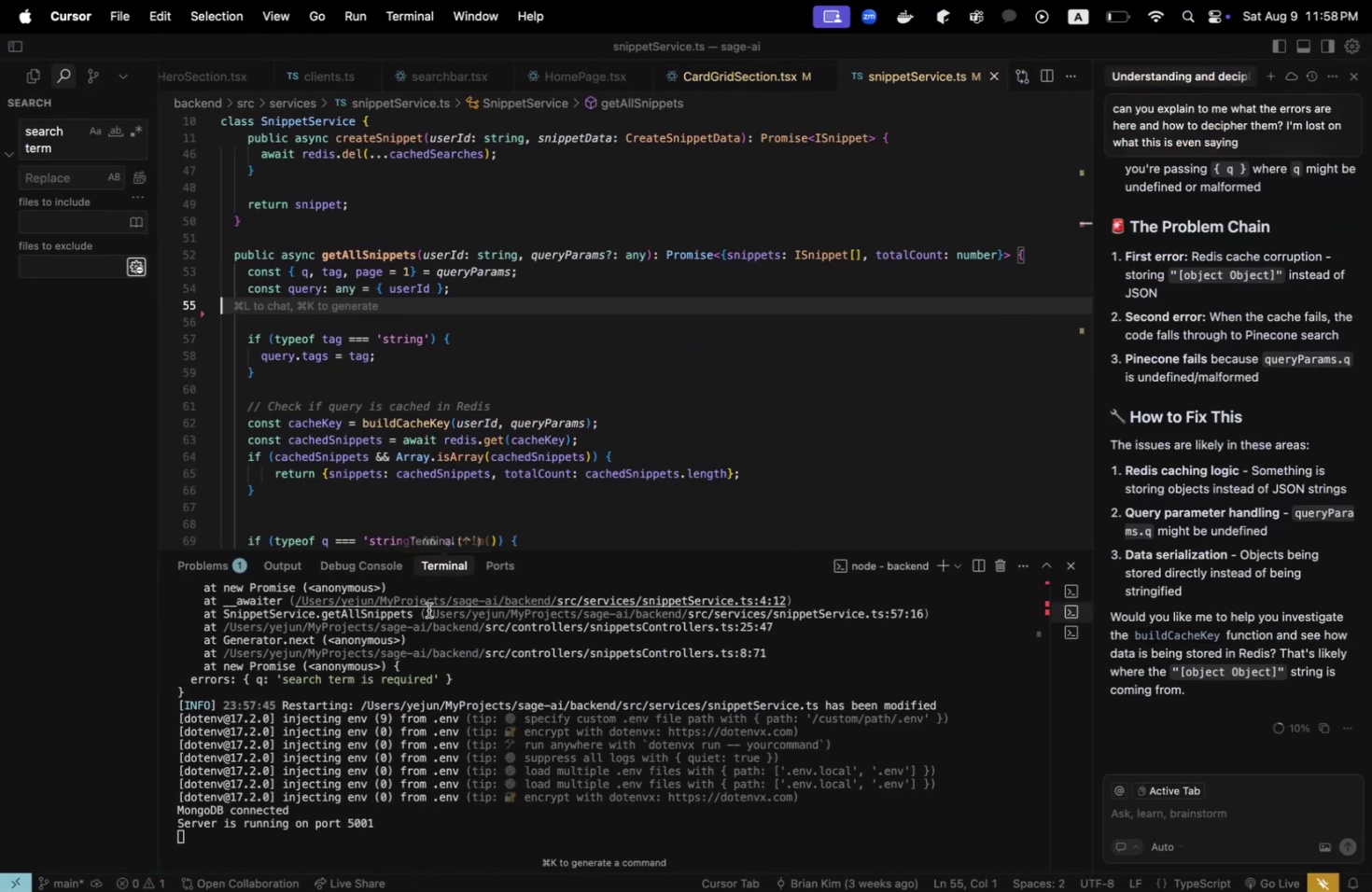 
scroll: coordinate [422, 662], scroll_direction: down, amount: 15.0
 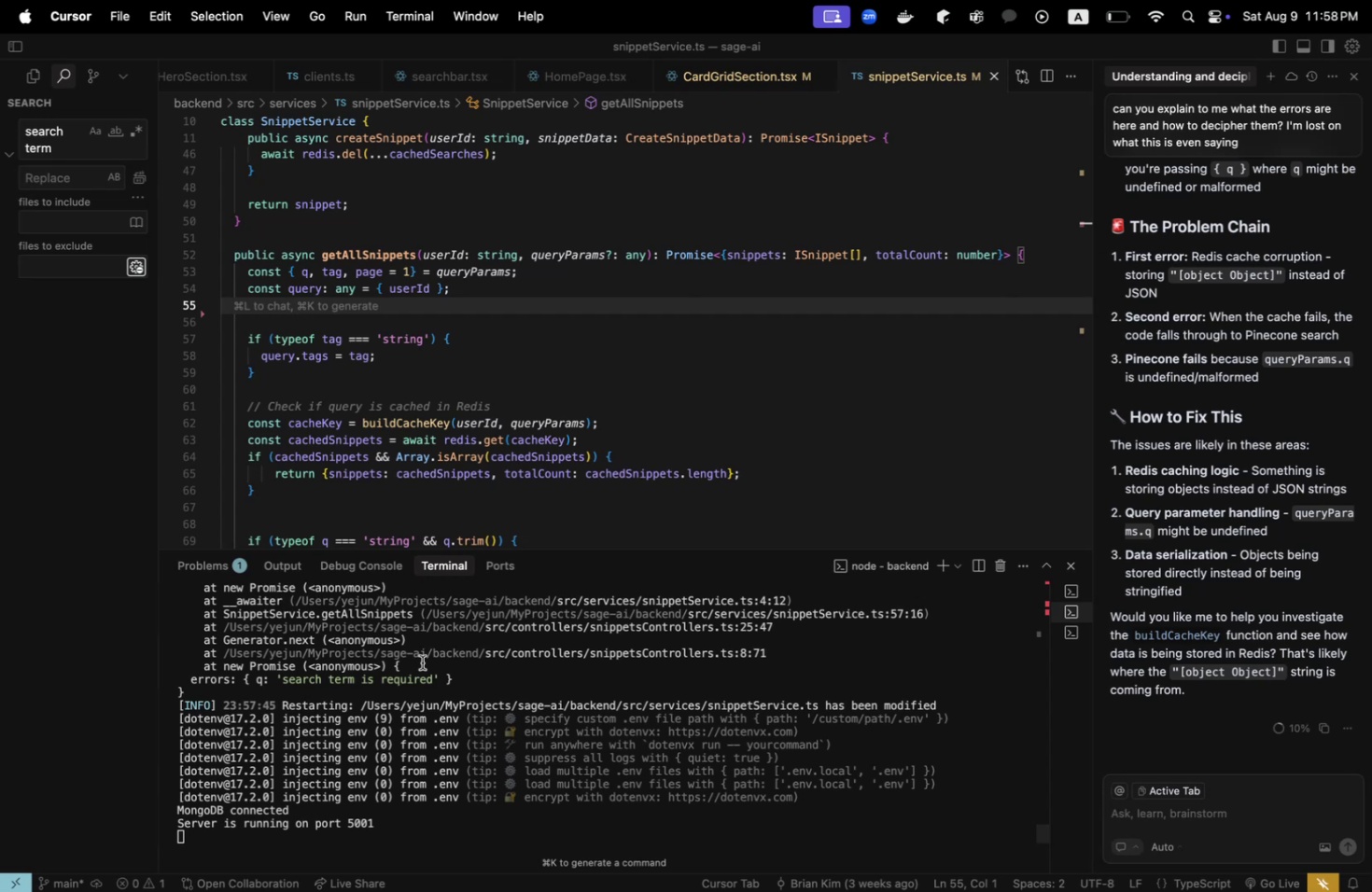 
key(Meta+CommandLeft)
 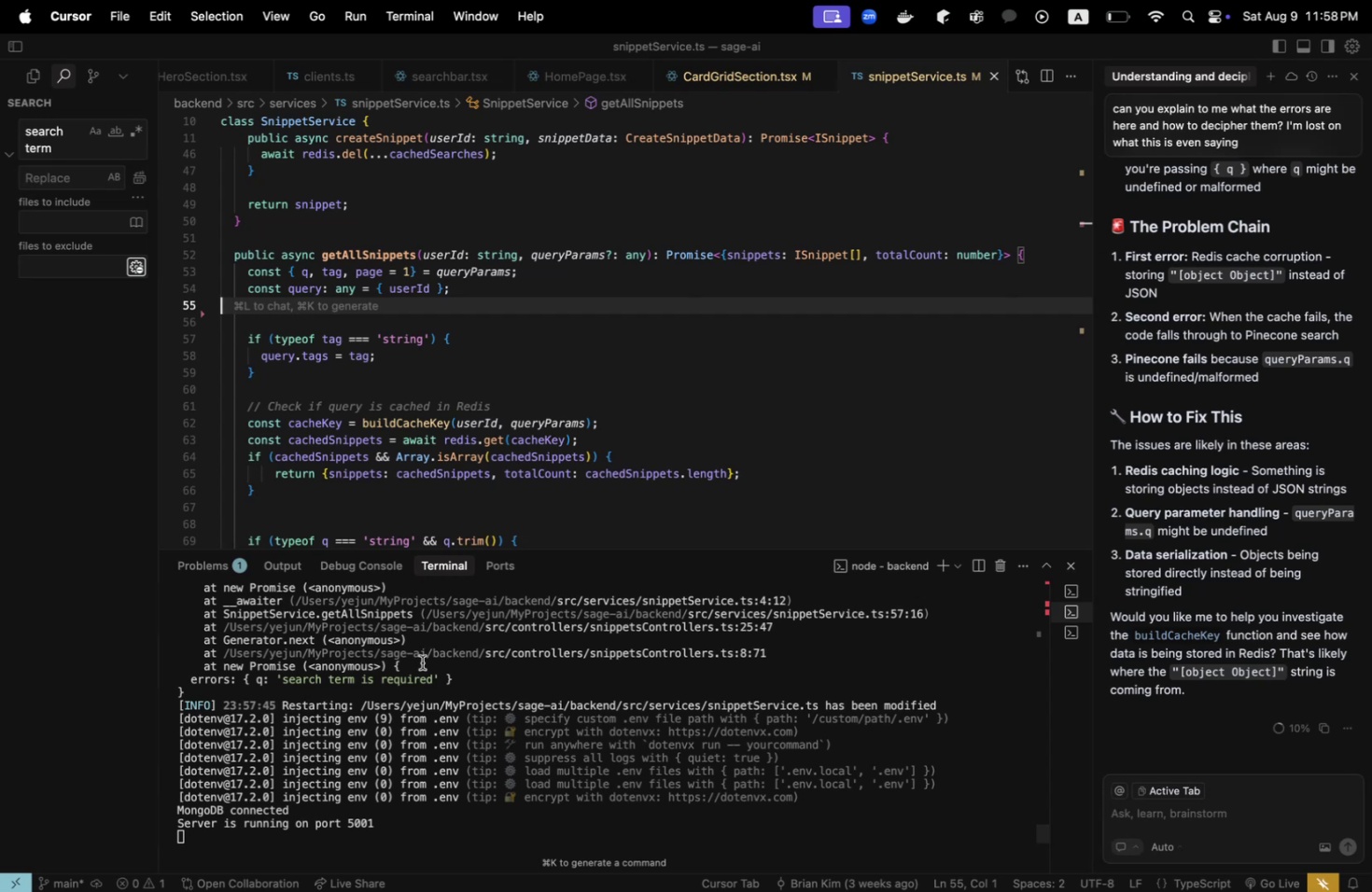 
key(Meta+Tab)
 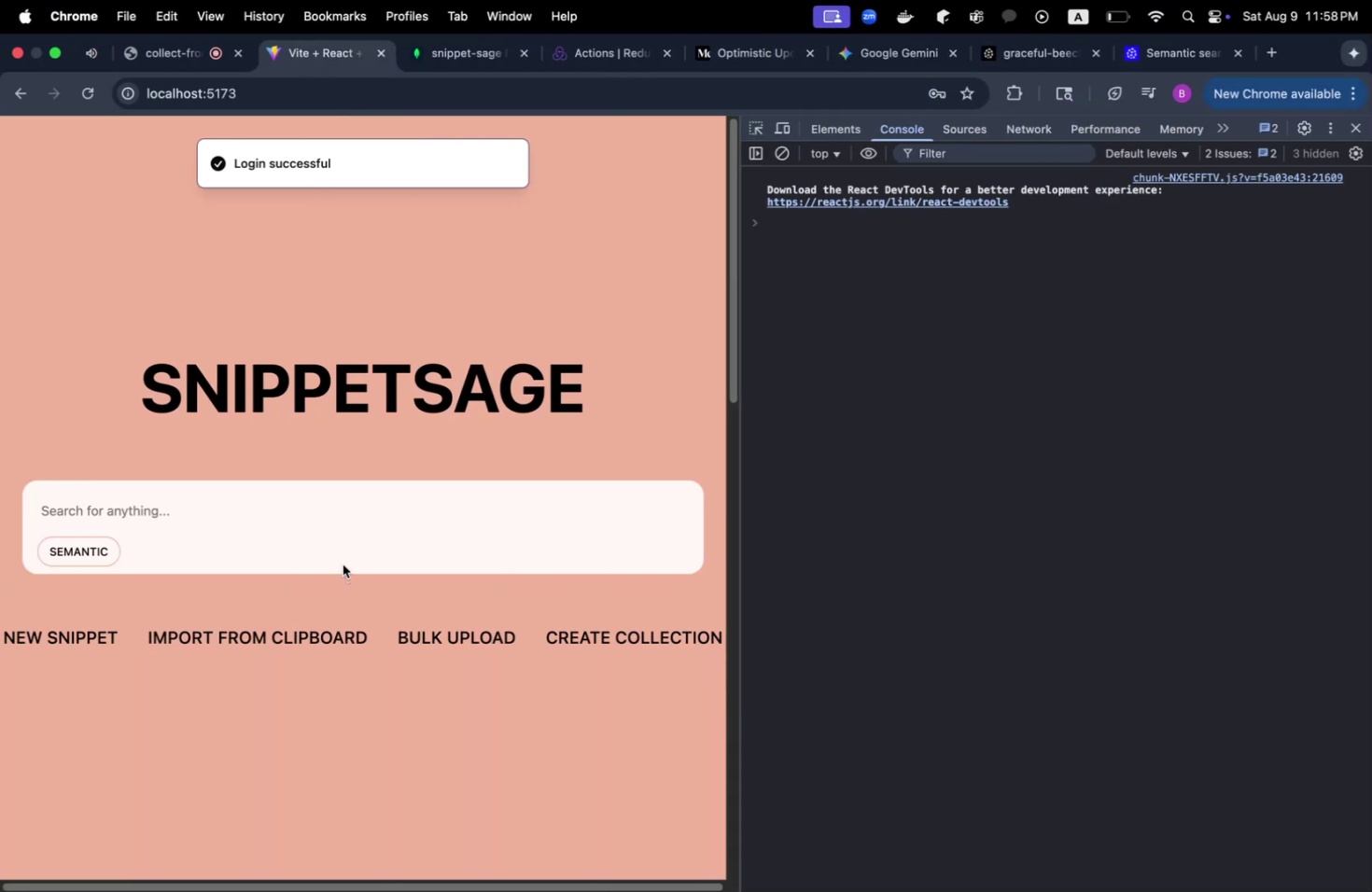 
scroll: coordinate [343, 563], scroll_direction: down, amount: 3.0
 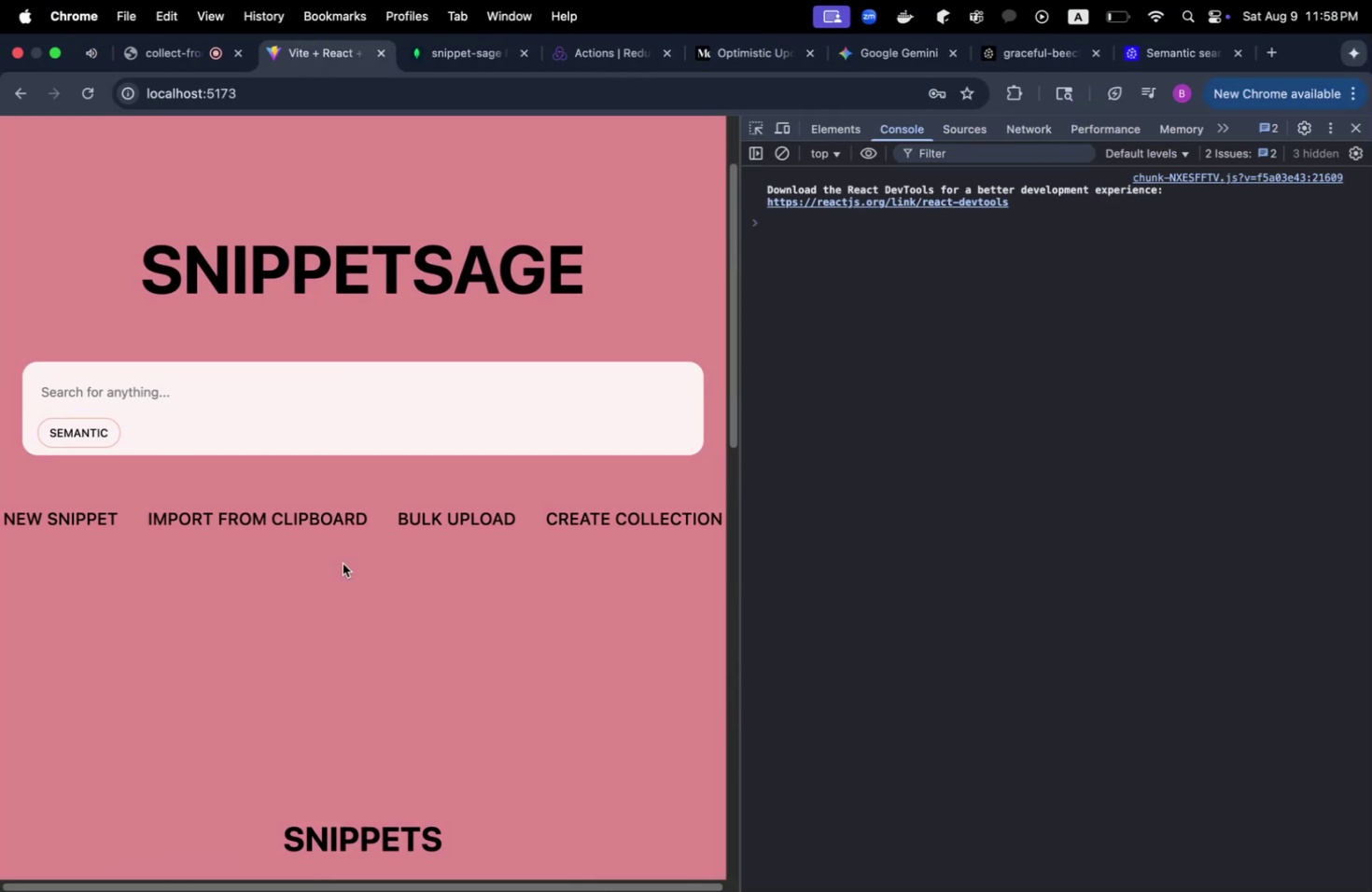 
key(Meta+CommandLeft)
 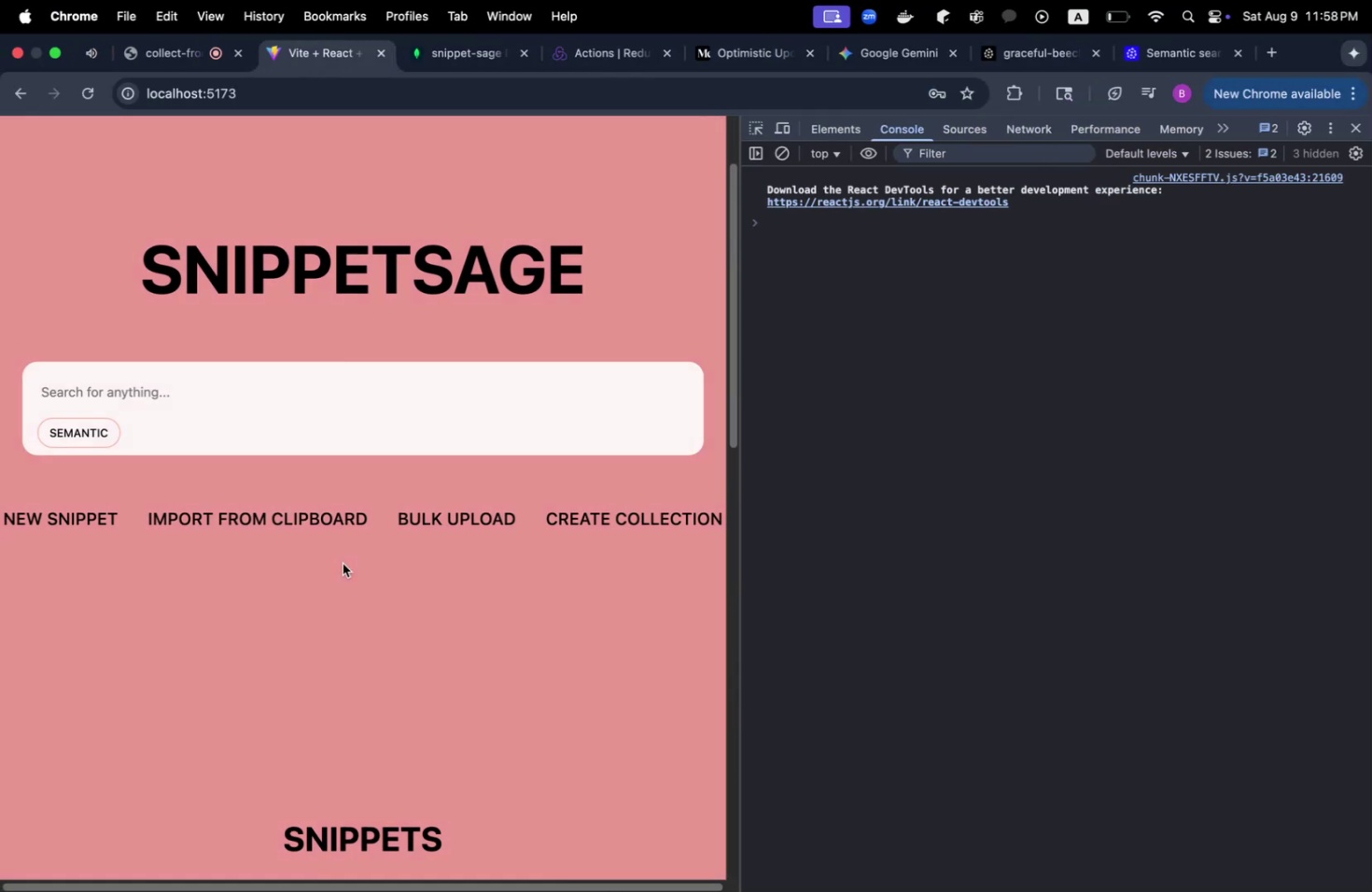 
key(Meta+Tab)
 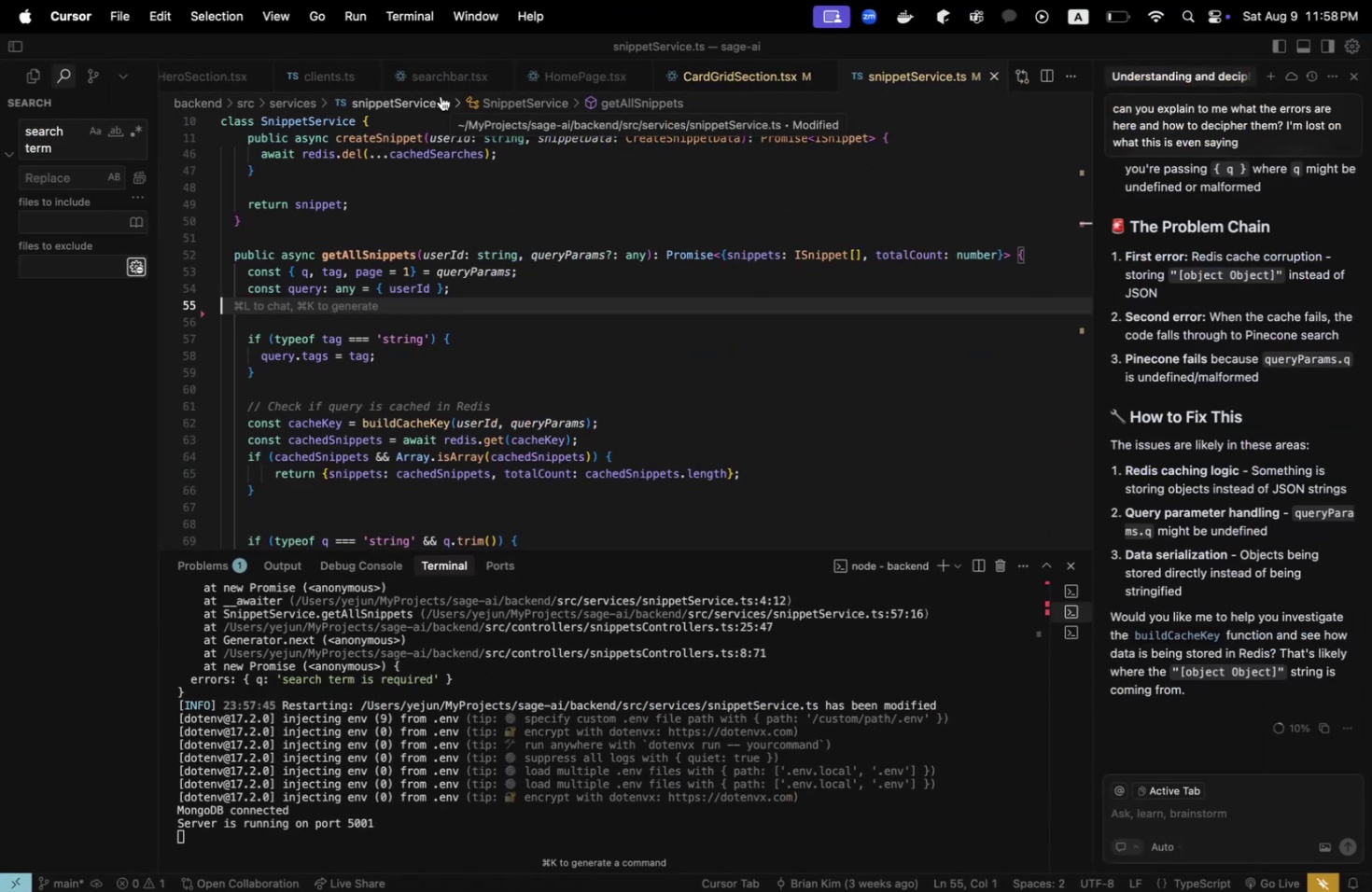 
wait(9.3)
 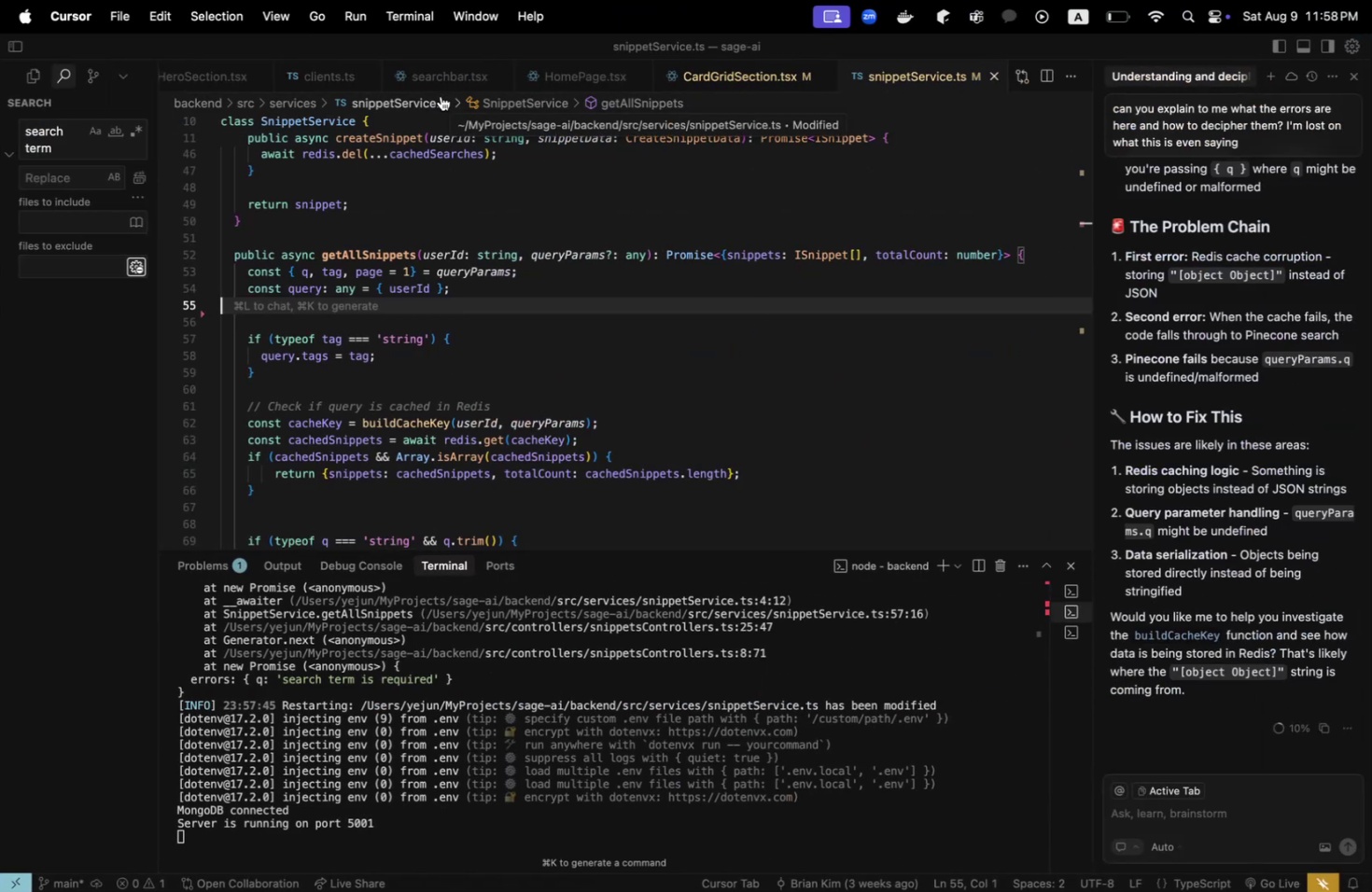 
left_click([574, 467])
 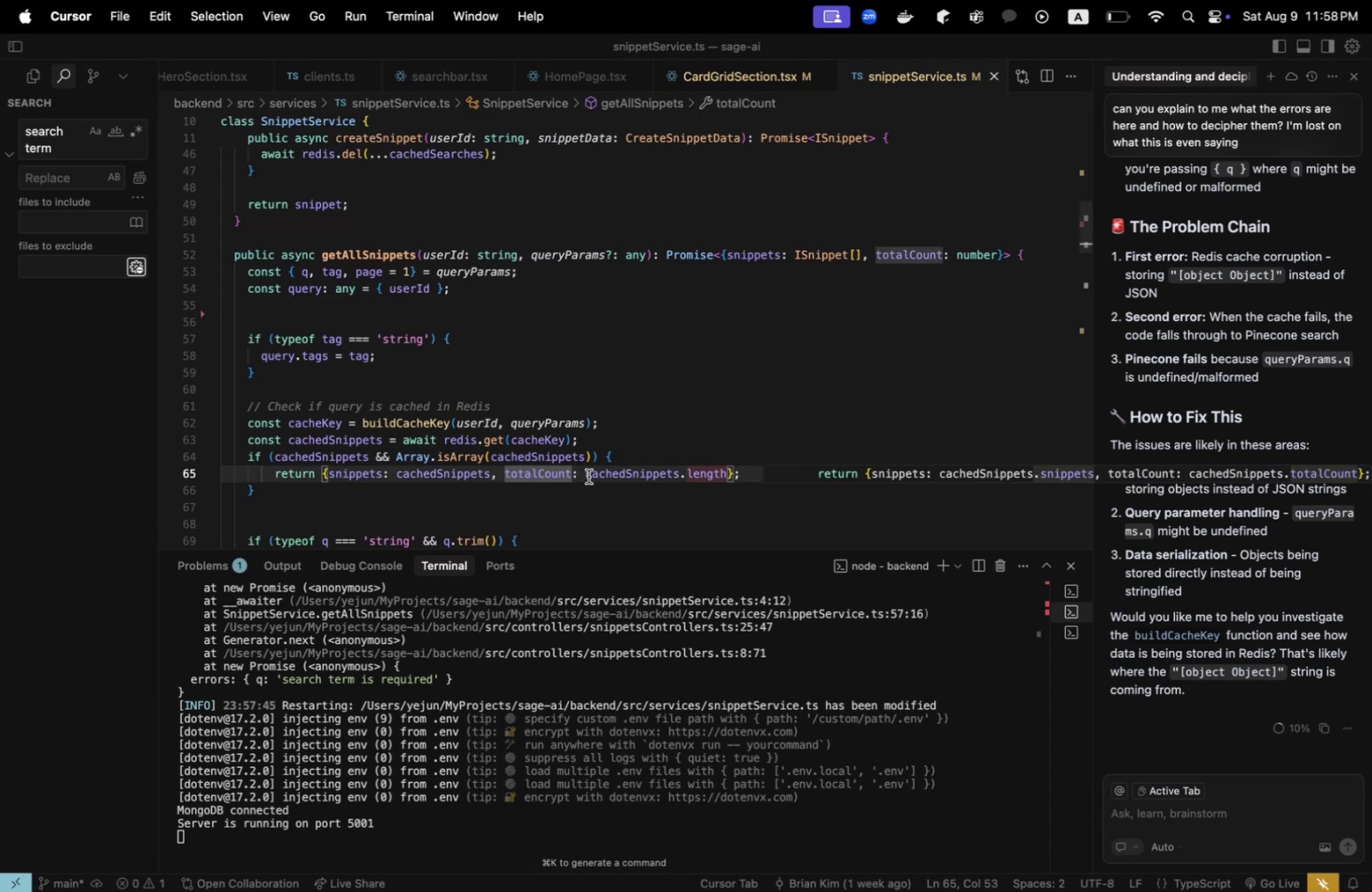 
key(Meta+CommandLeft)
 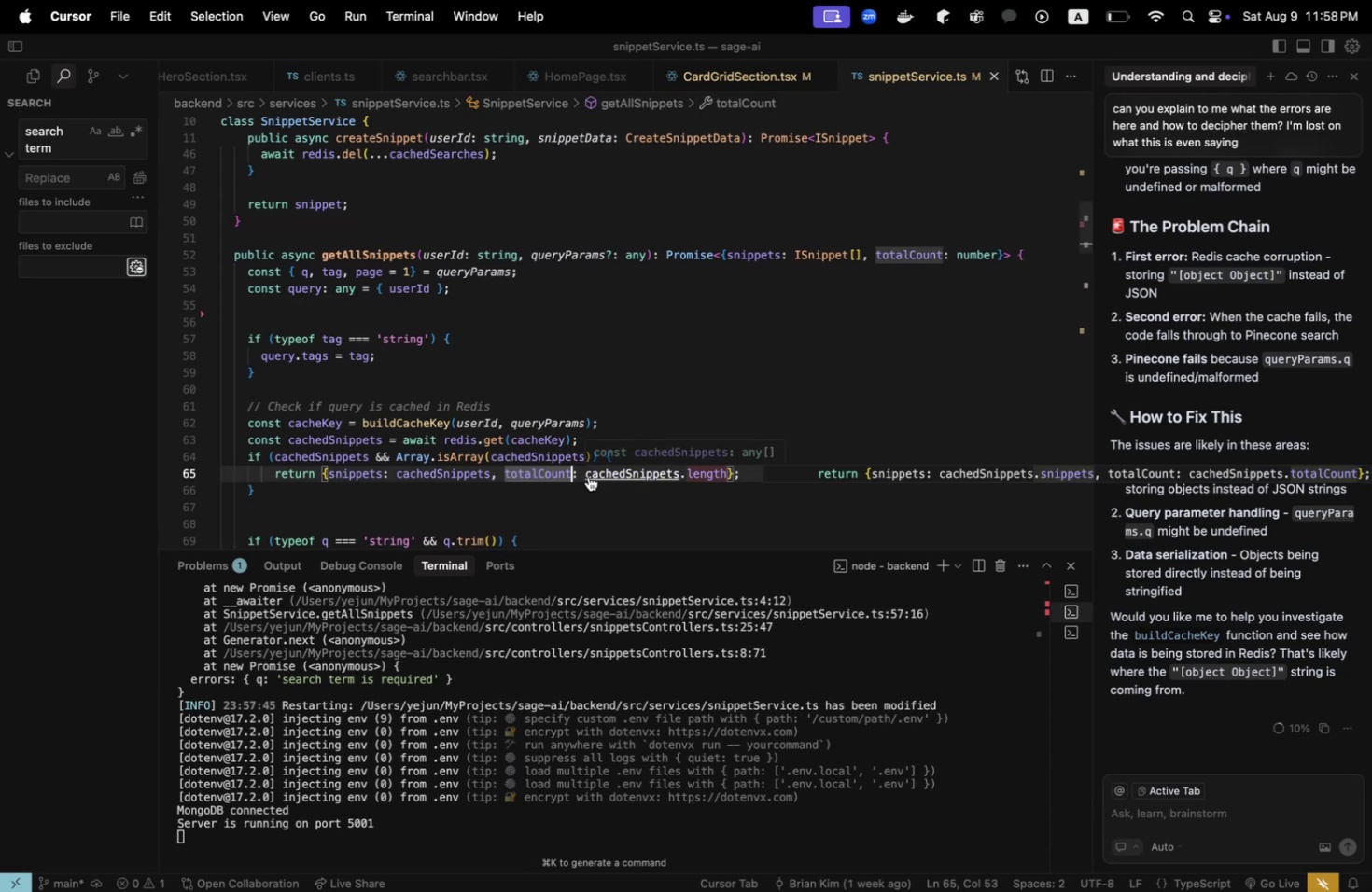 
key(Meta+Z)
 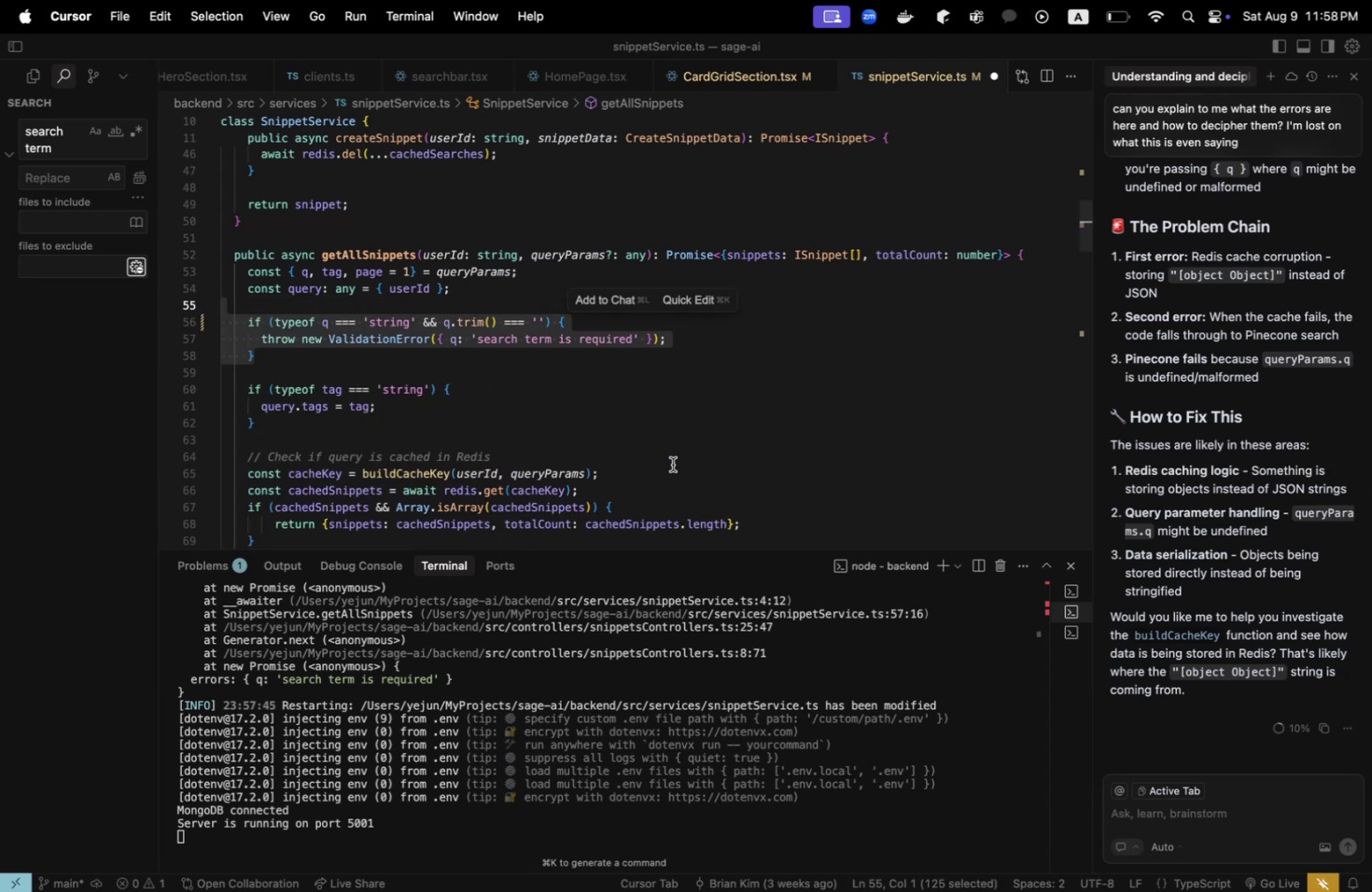 
left_click([672, 464])
 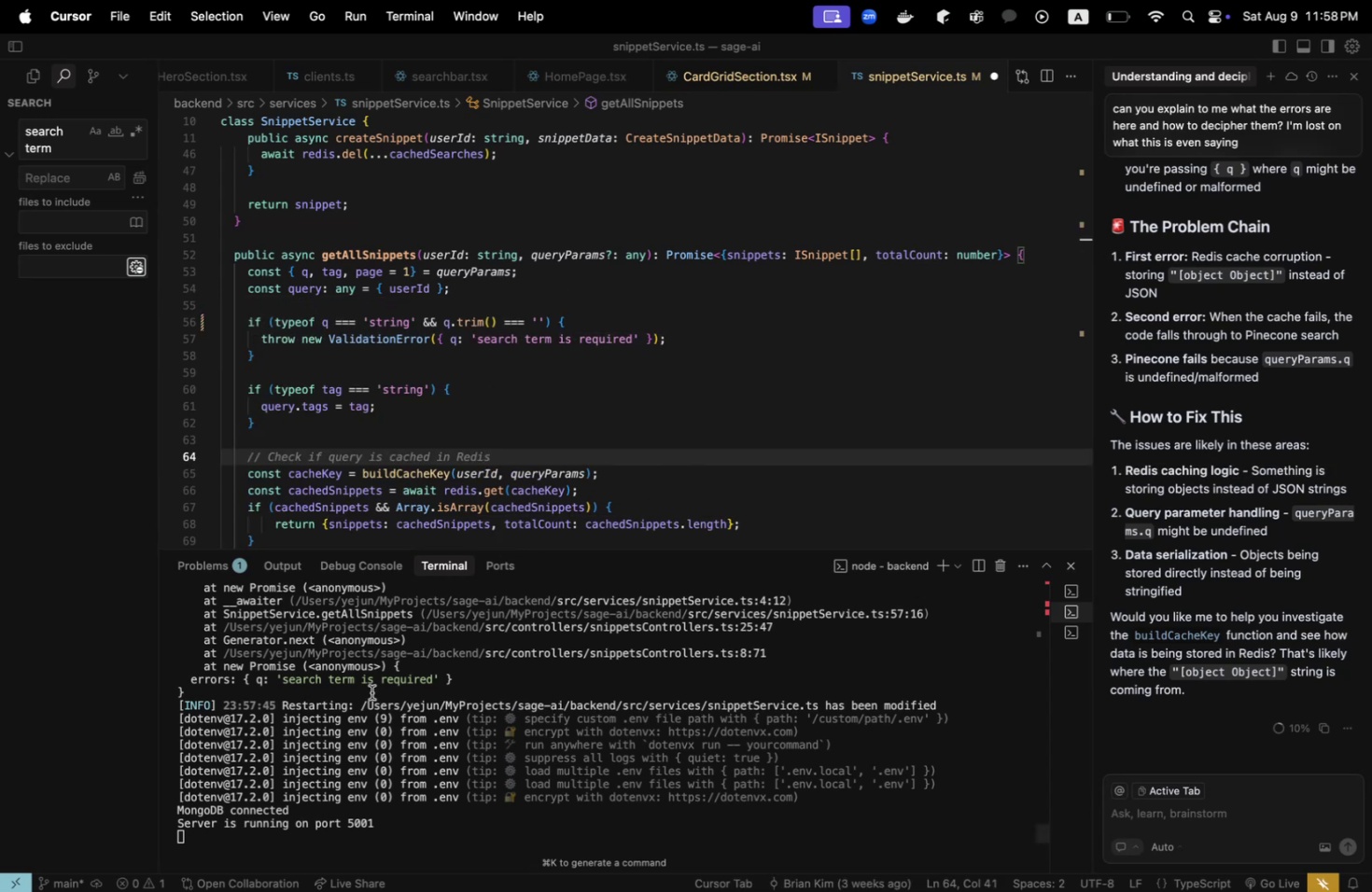 
left_click_drag(start_coordinate=[370, 690], to_coordinate=[157, 818])
 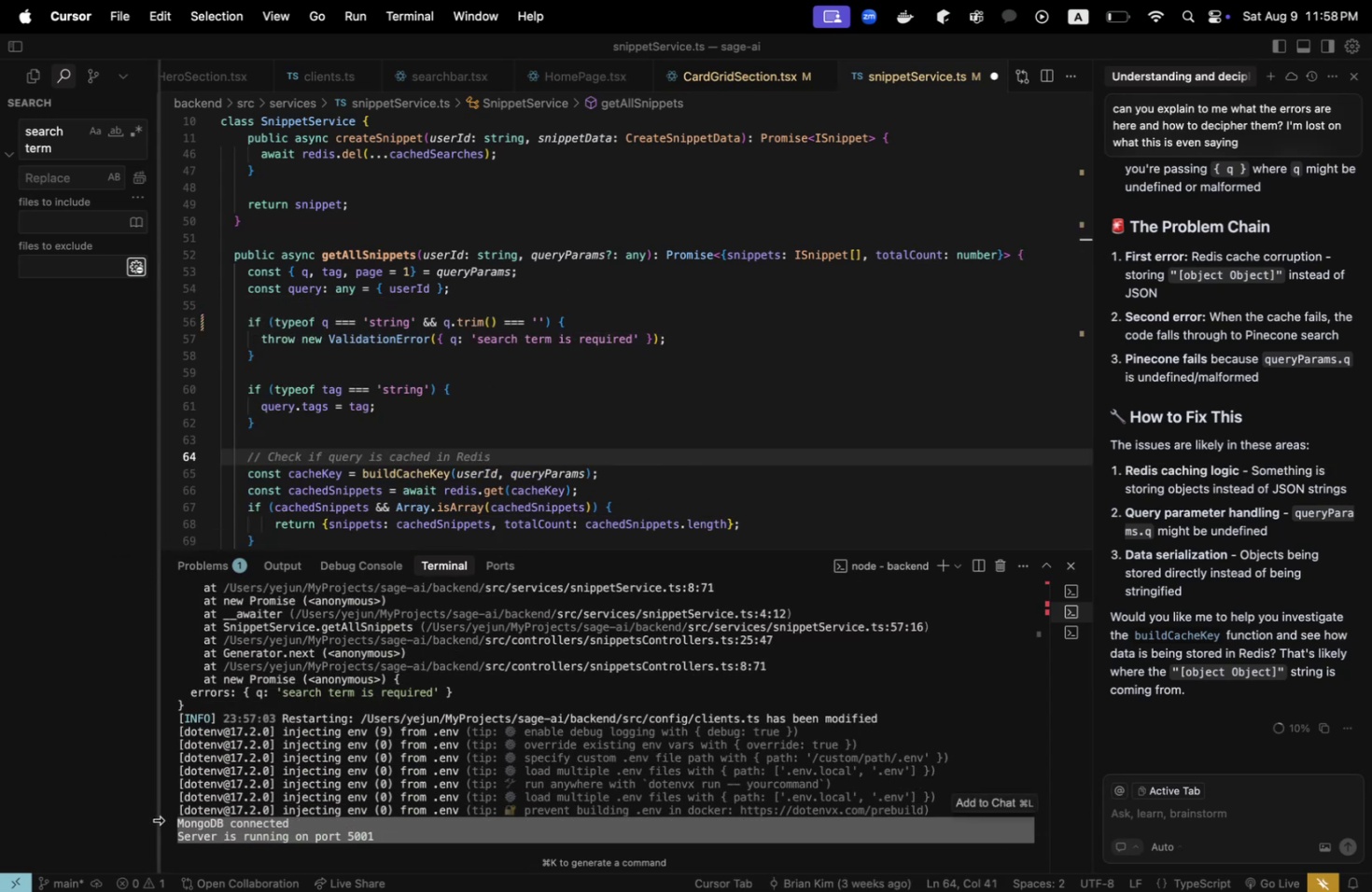 
key(Meta+C)
 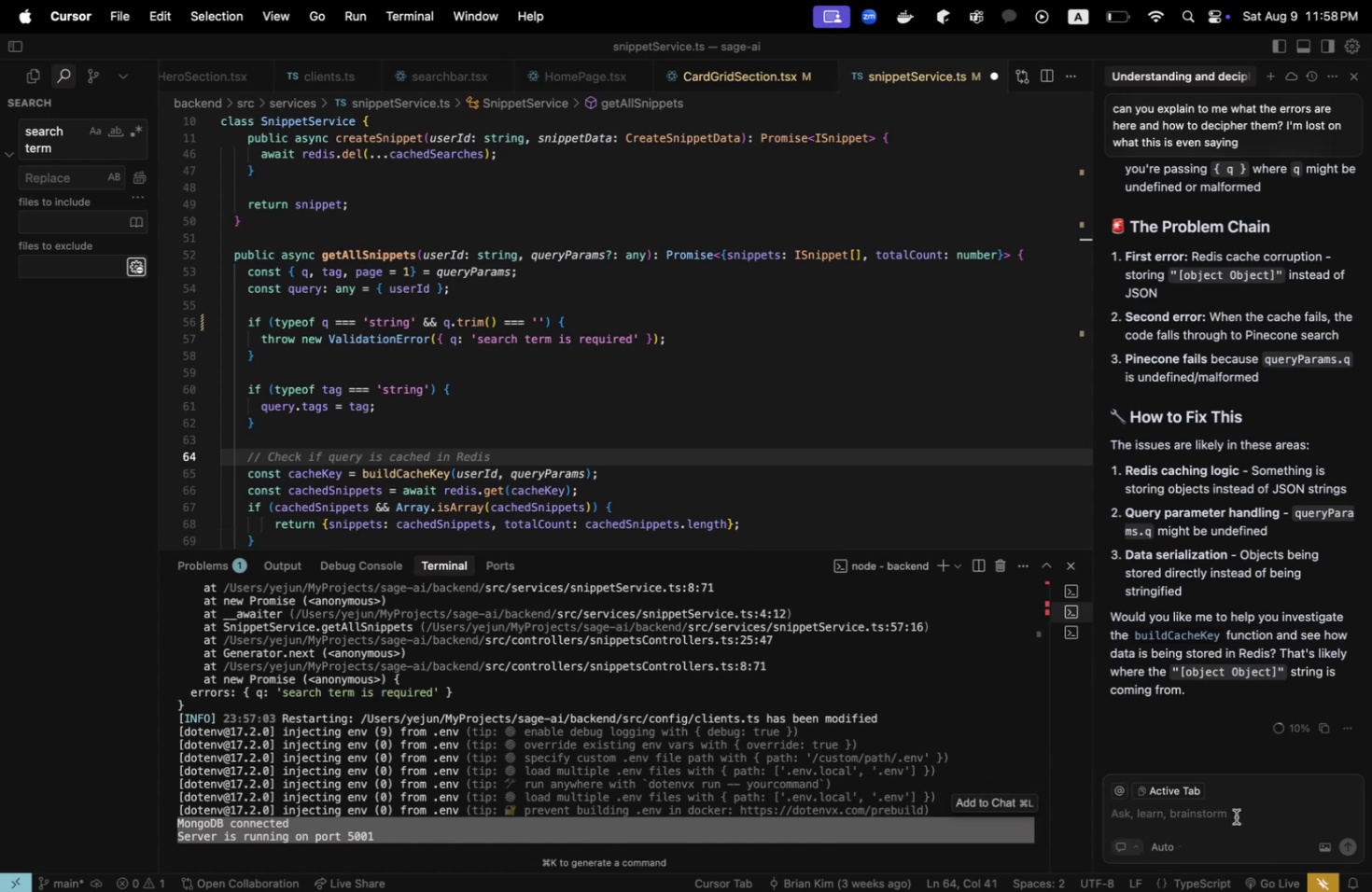 
left_click([1235, 815])
 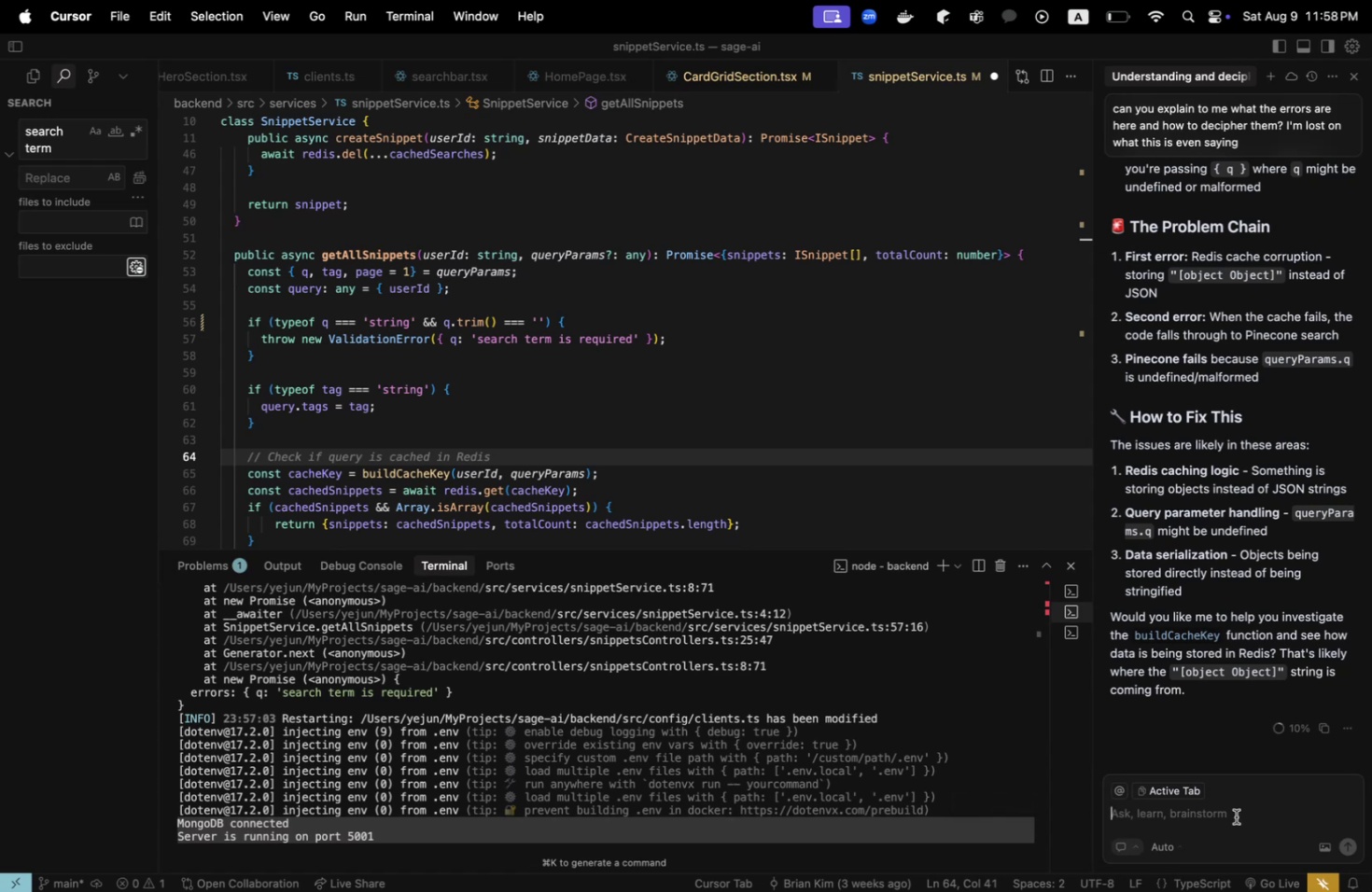 
key(Meta+V)
 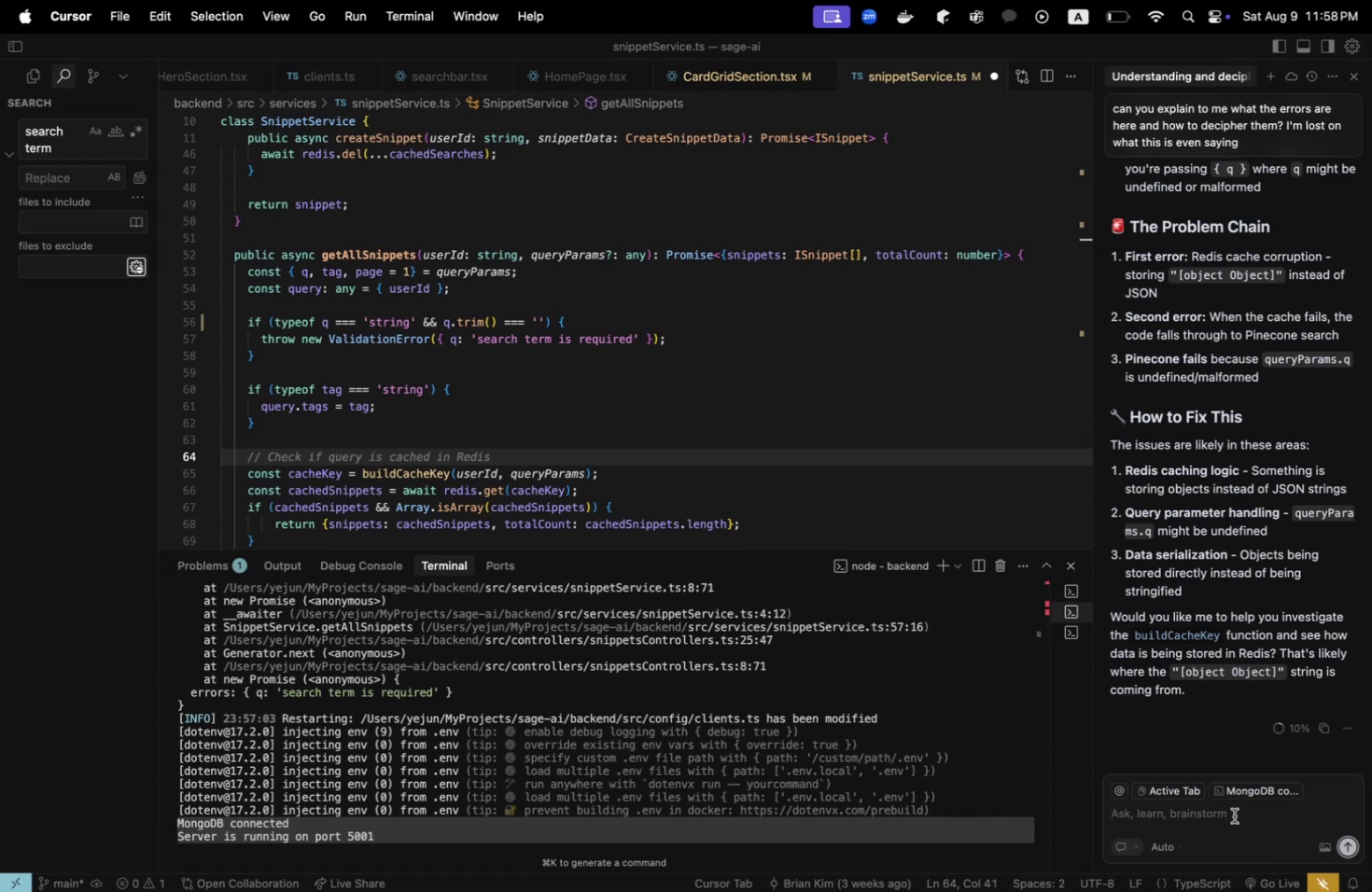 
type(i'm assuming this comes from lines 56-57 in getAllSnippets. I')
 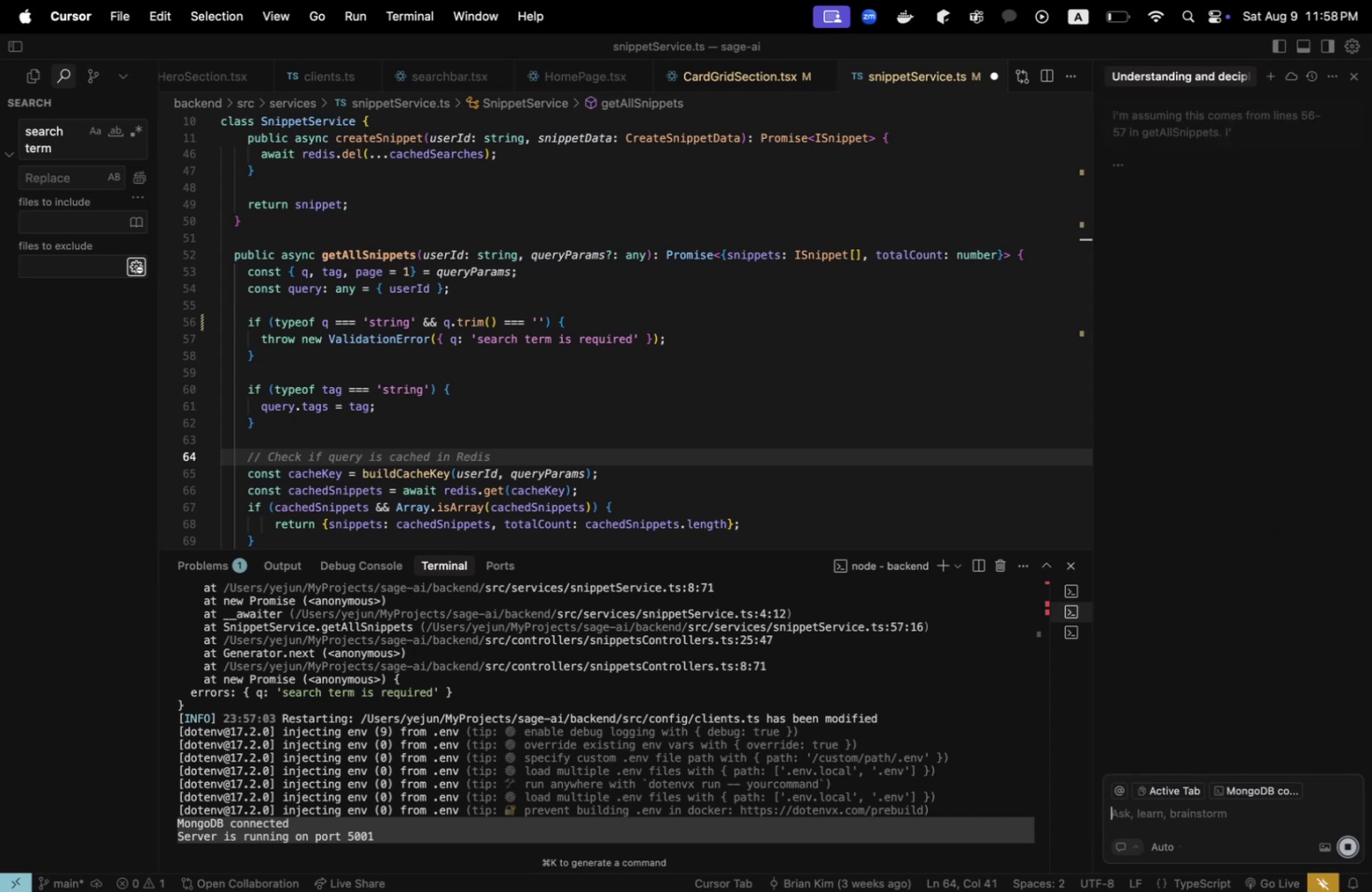 
key(Enter)
 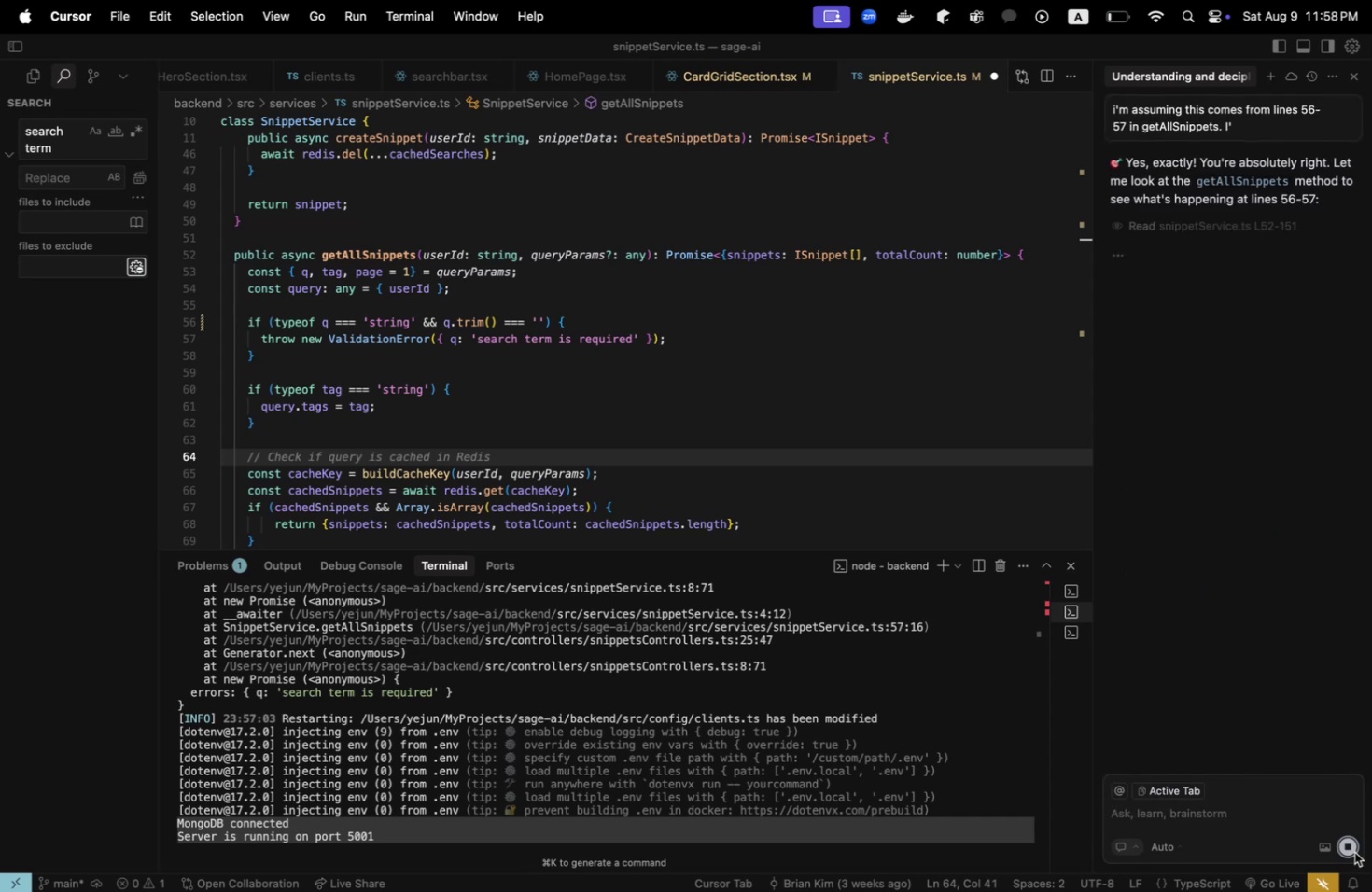 
double_click([1348, 844])
 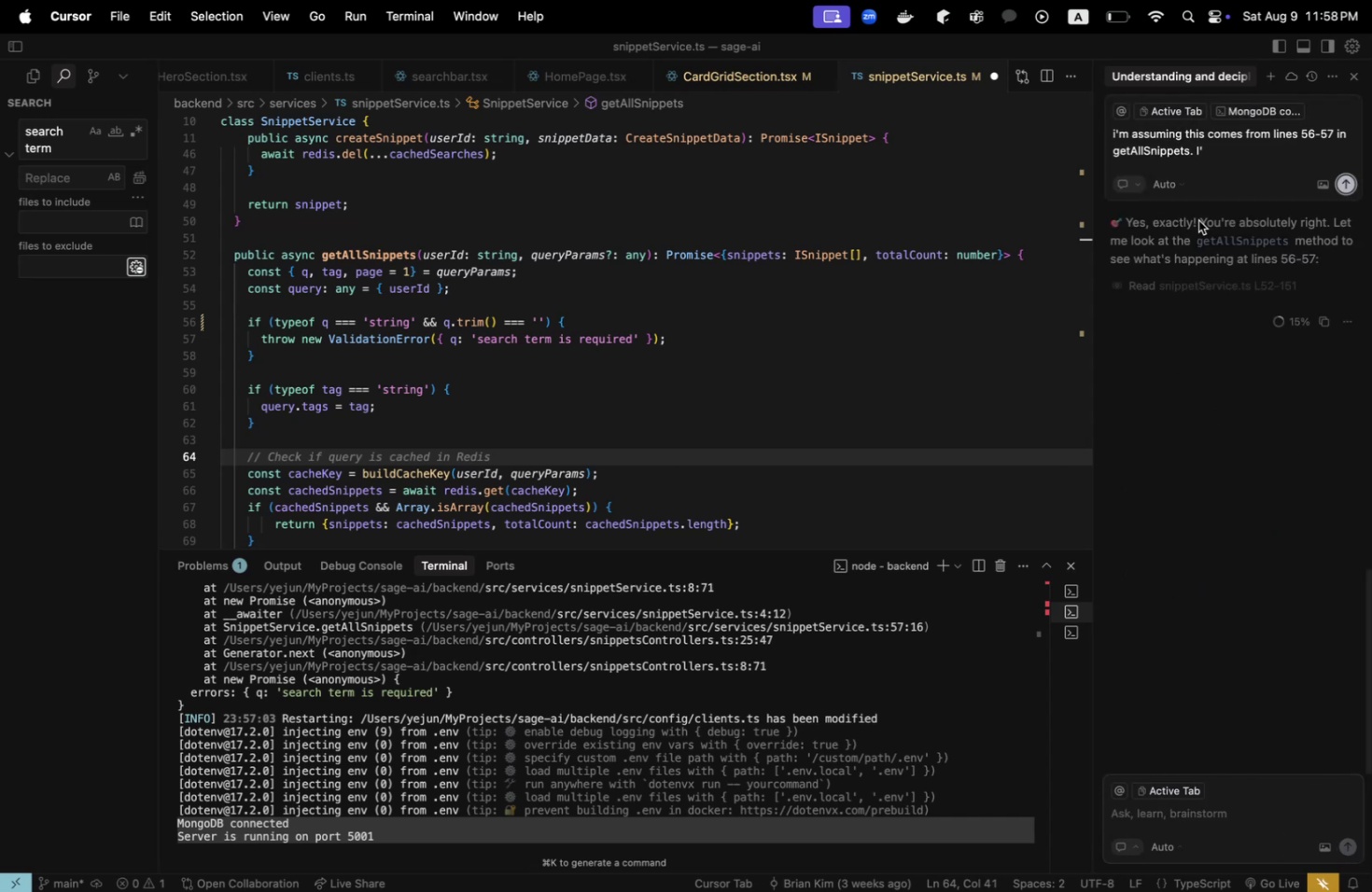 
type(m not even sure what the purpose of this line is. I fee)
key(Backspace)
key(Backspace)
key(Backspace)
type(feel like i can just delete it no?)
 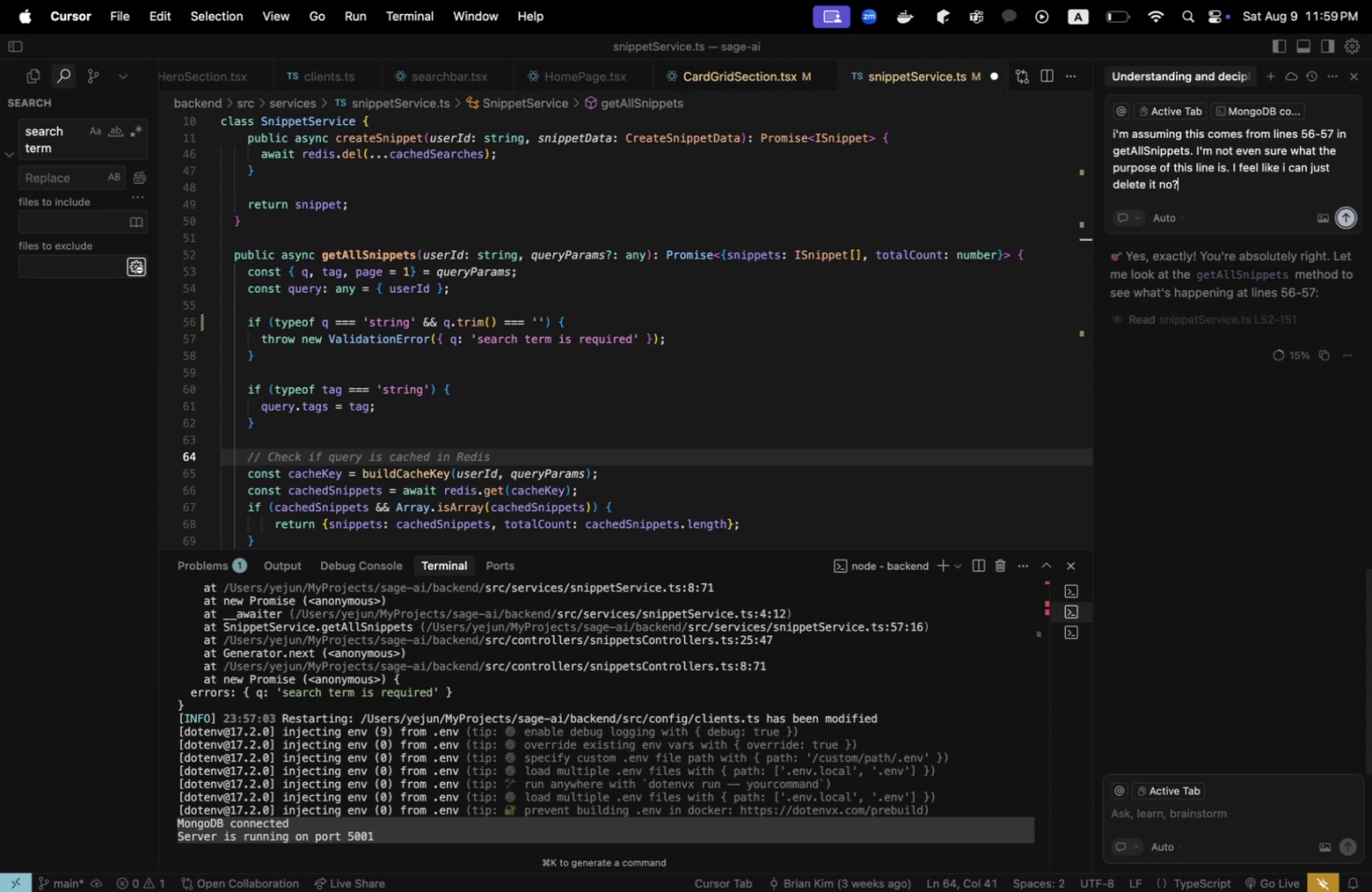 
key(Enter)
 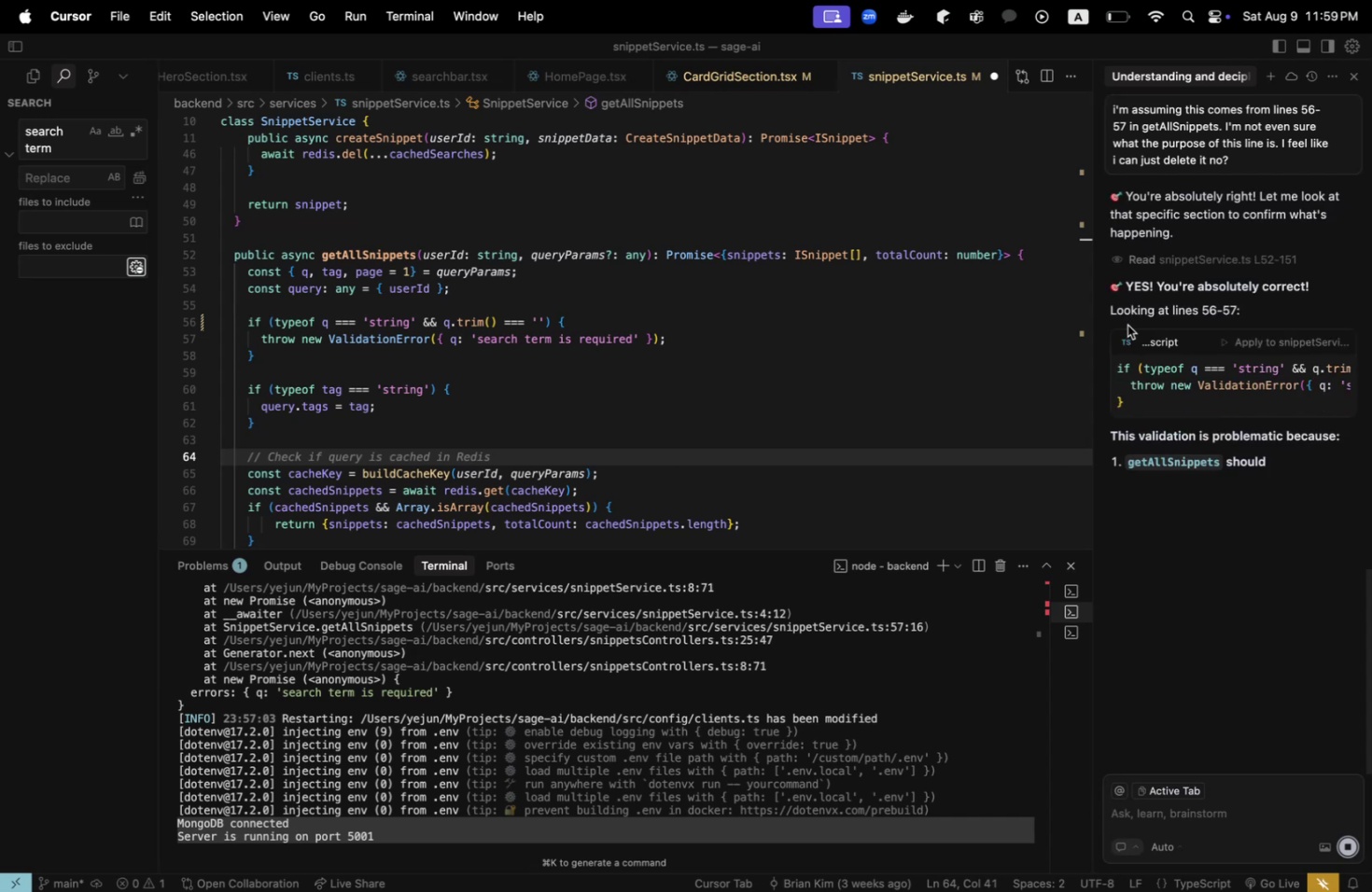 
scroll: coordinate [1127, 325], scroll_direction: up, amount: 1.0
 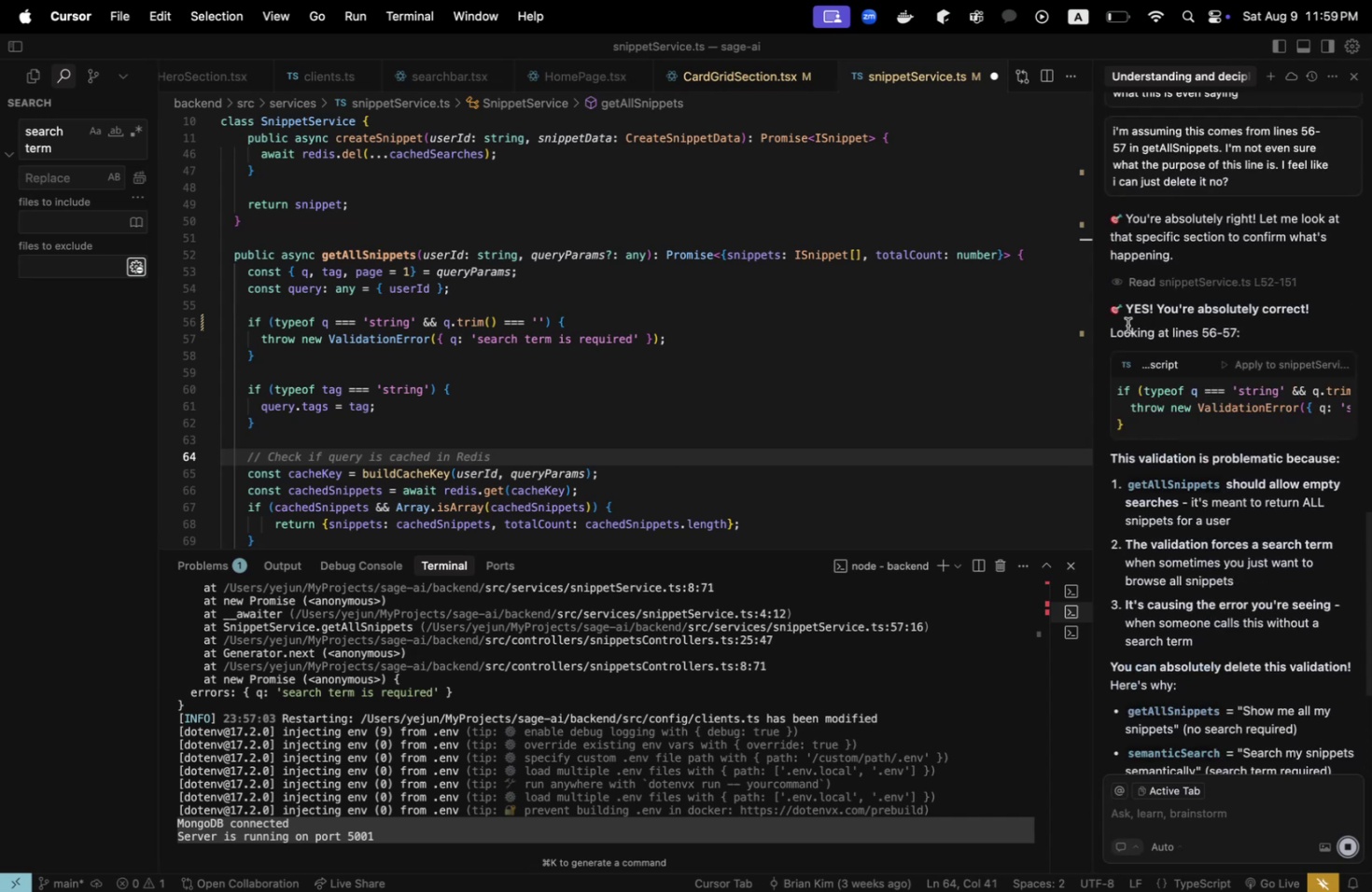 
scroll: coordinate [1127, 325], scroll_direction: down, amount: 2.0
 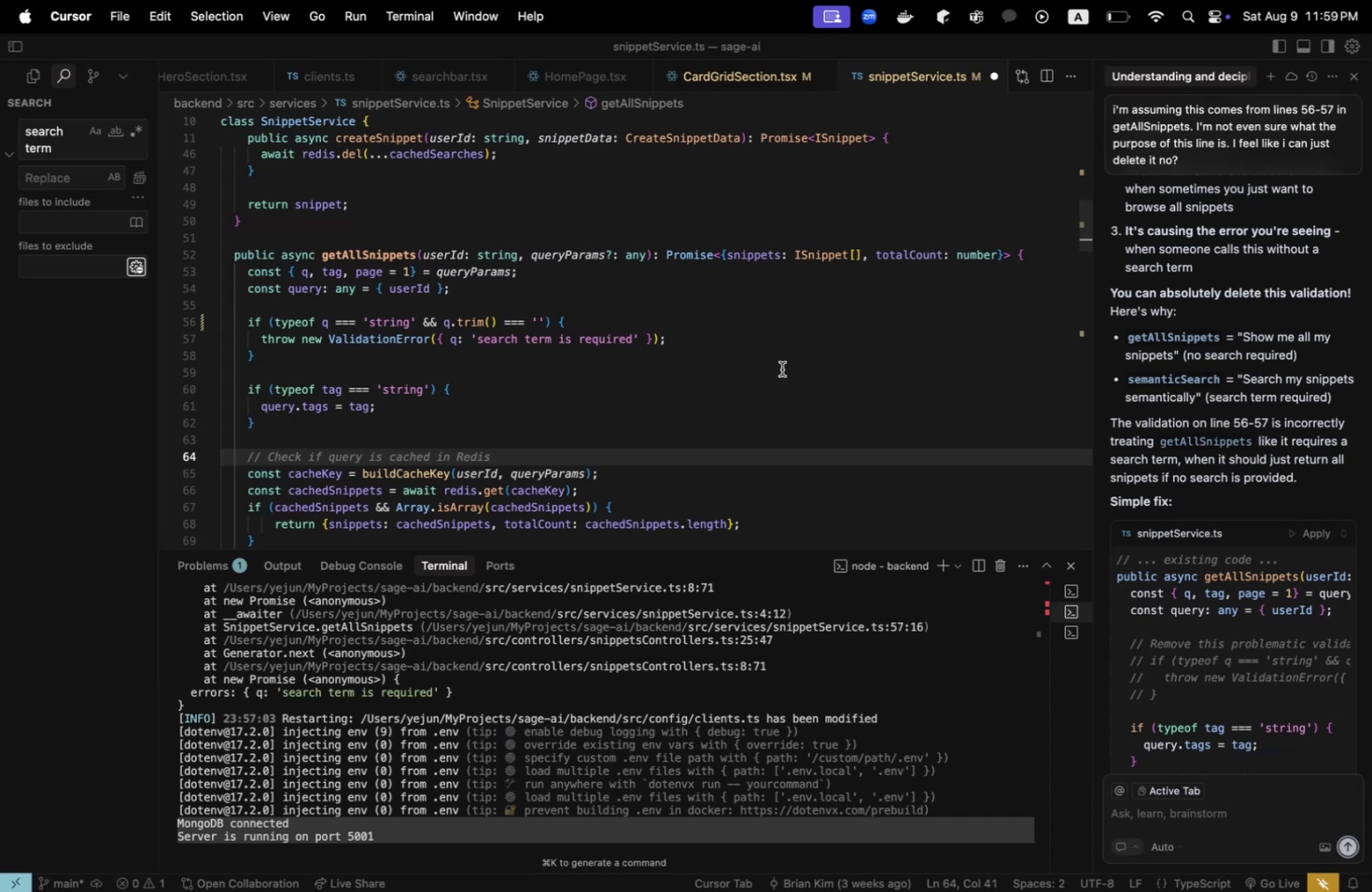 
left_click_drag(start_coordinate=[290, 361], to_coordinate=[218, 327])
 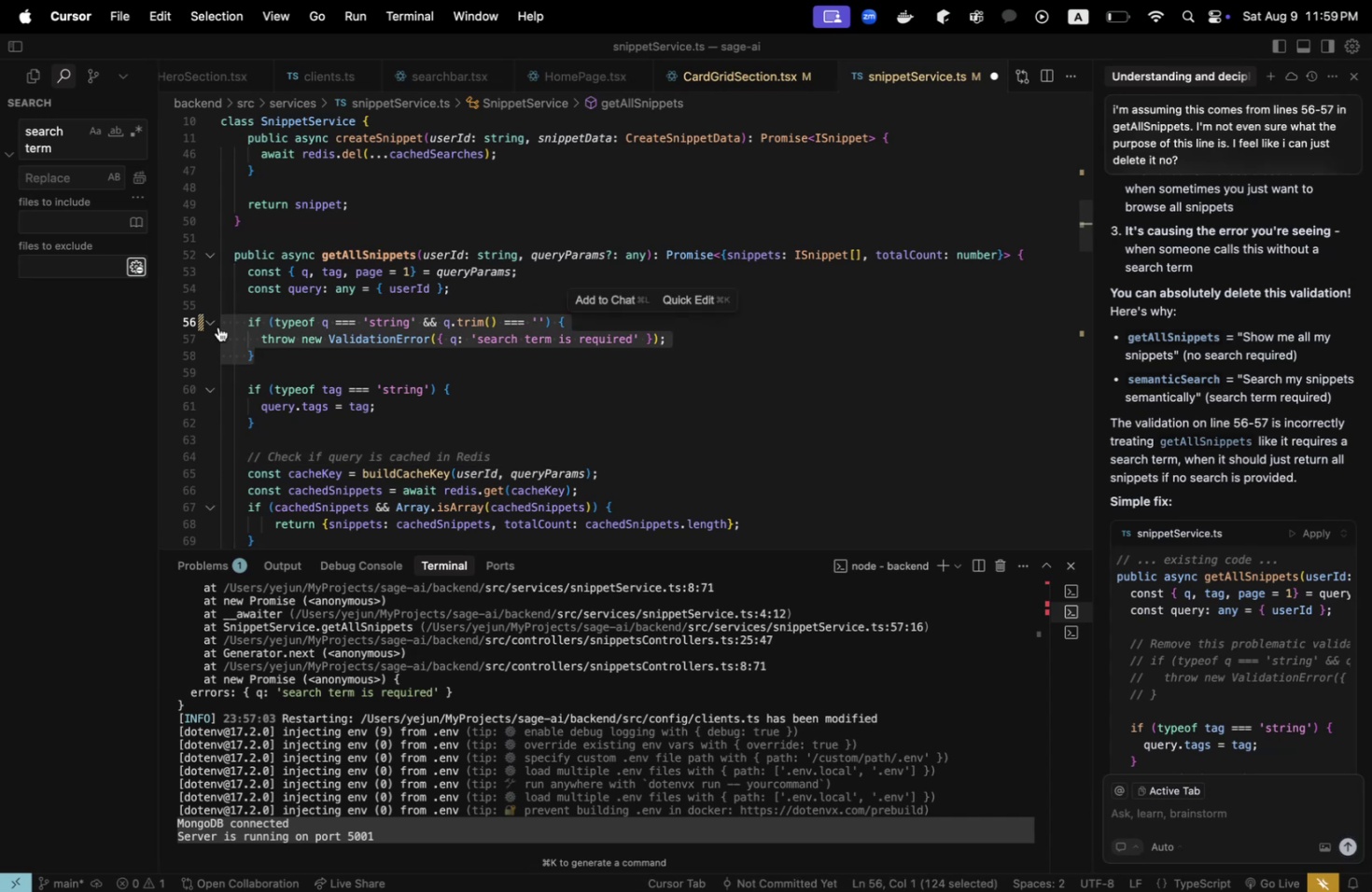 
key(Backspace)
 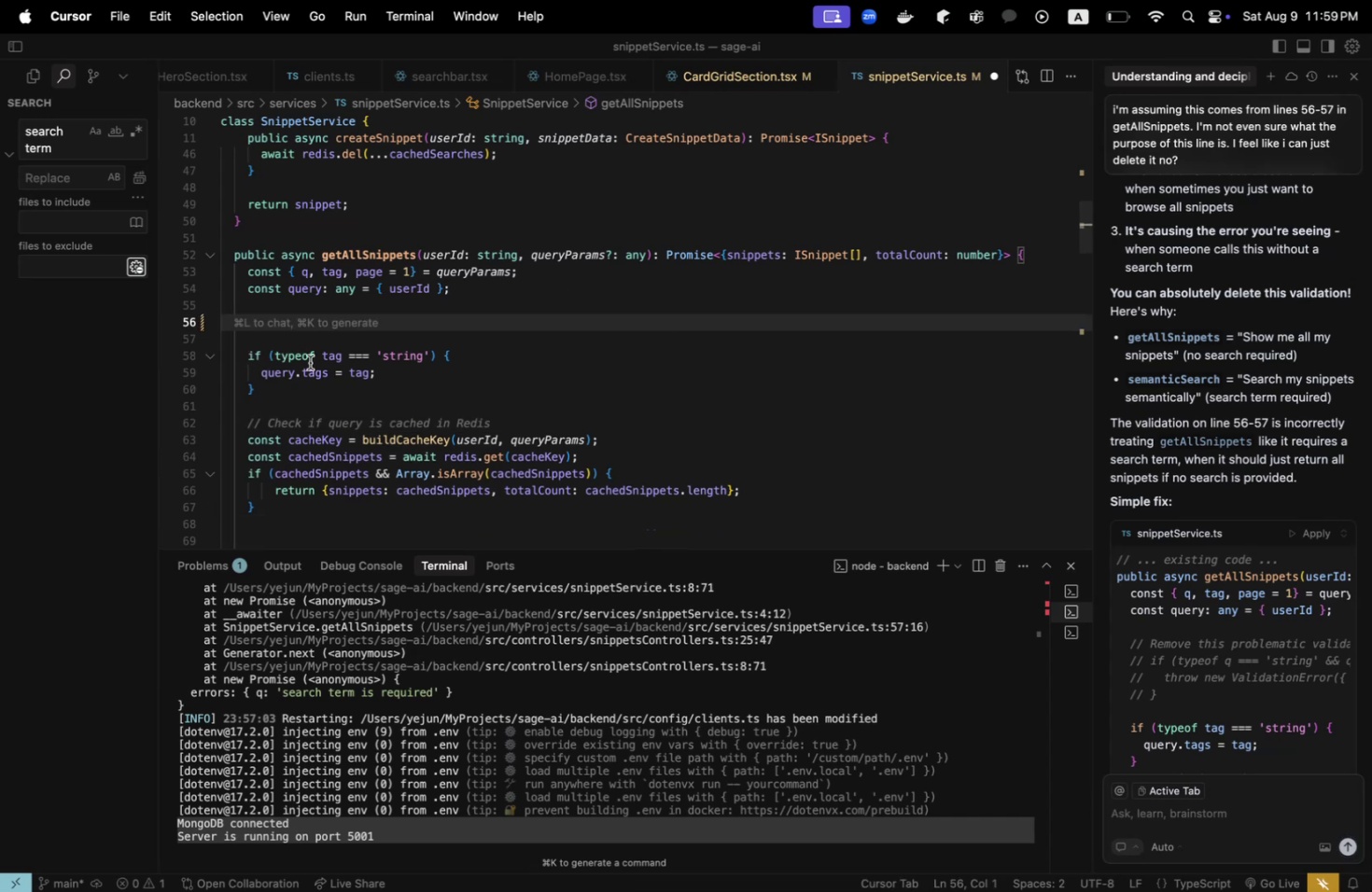 
key(Meta+CommandLeft)
 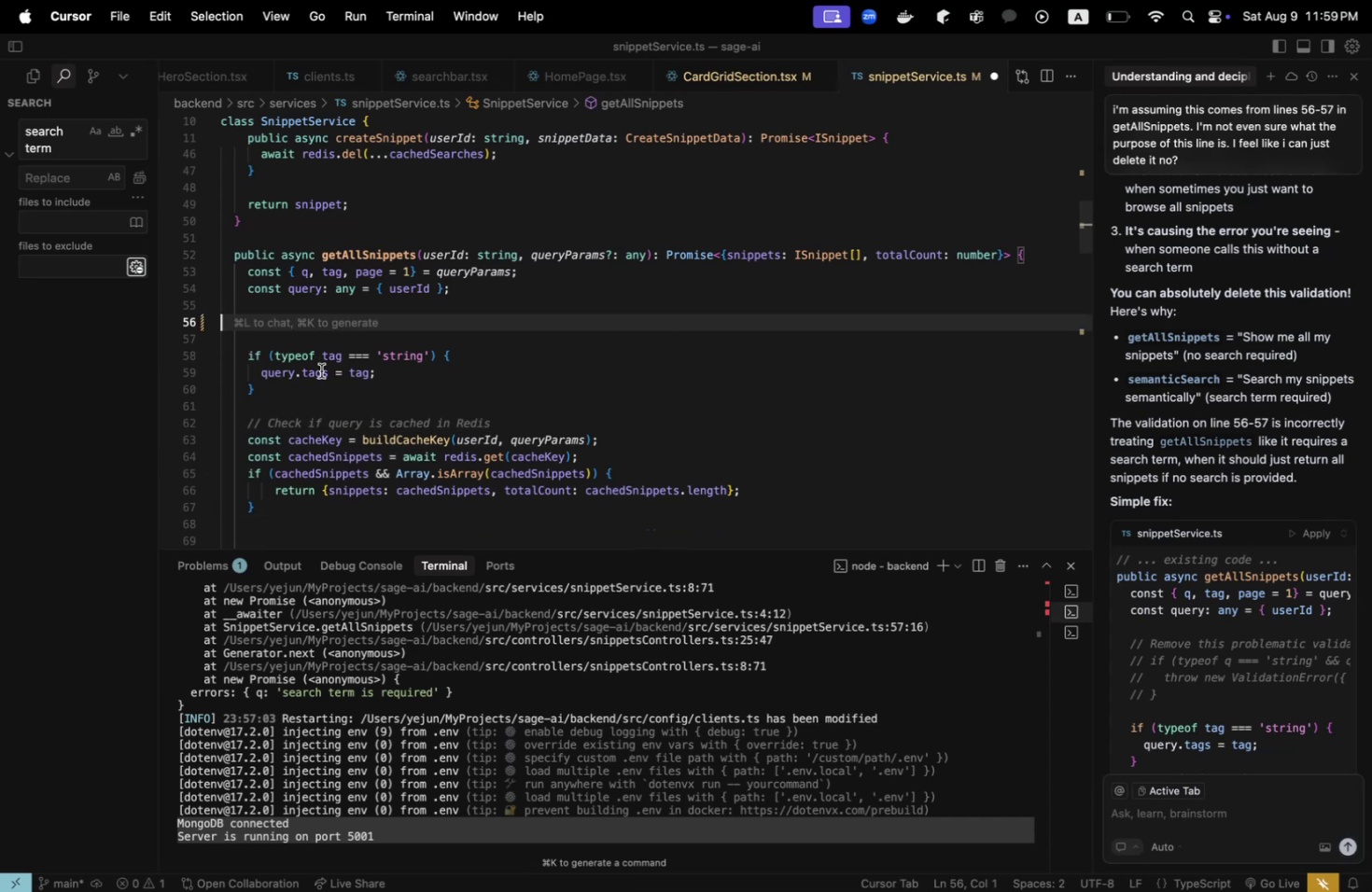 
key(Meta+S)
 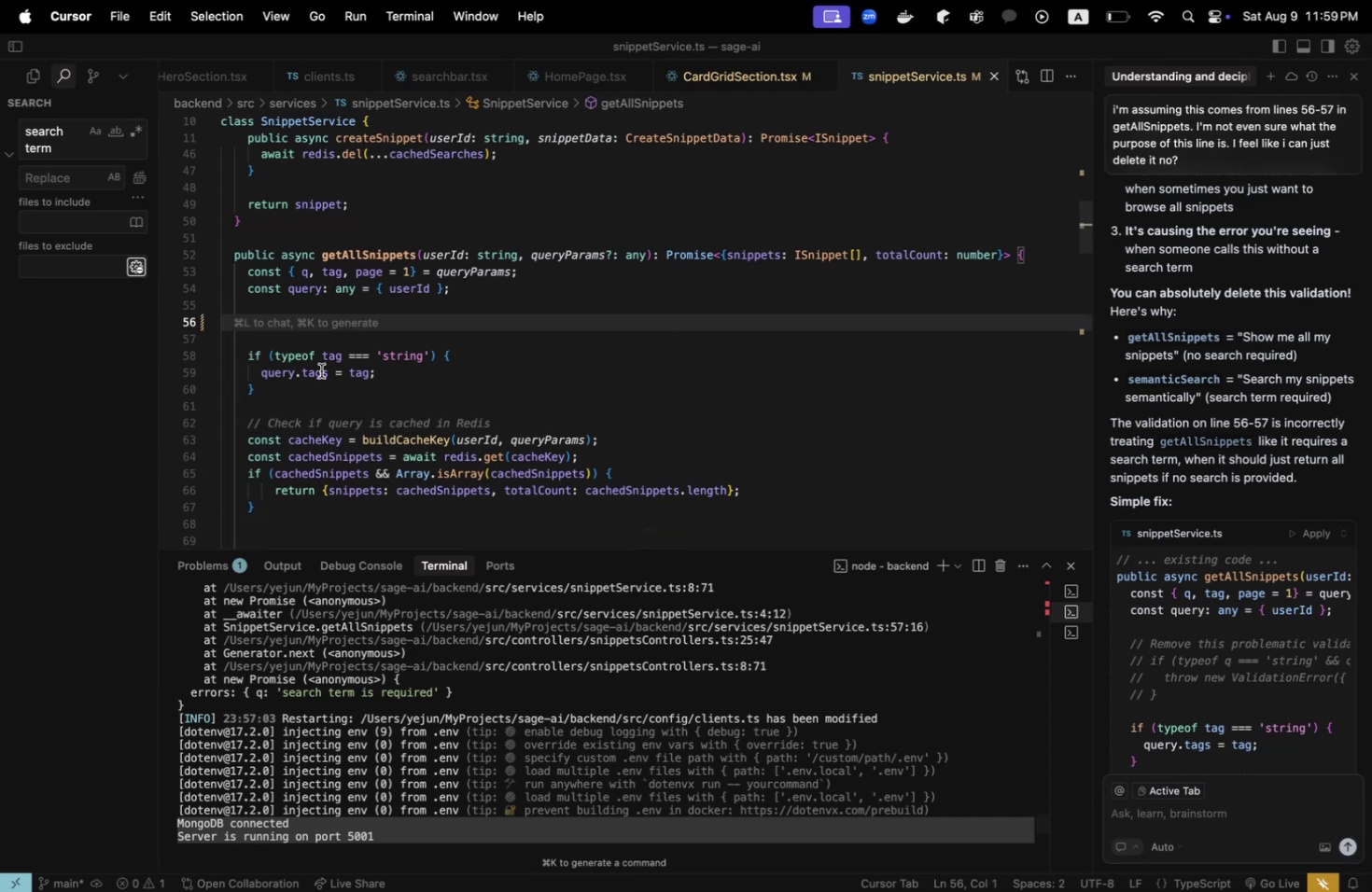 
key(Backspace)
 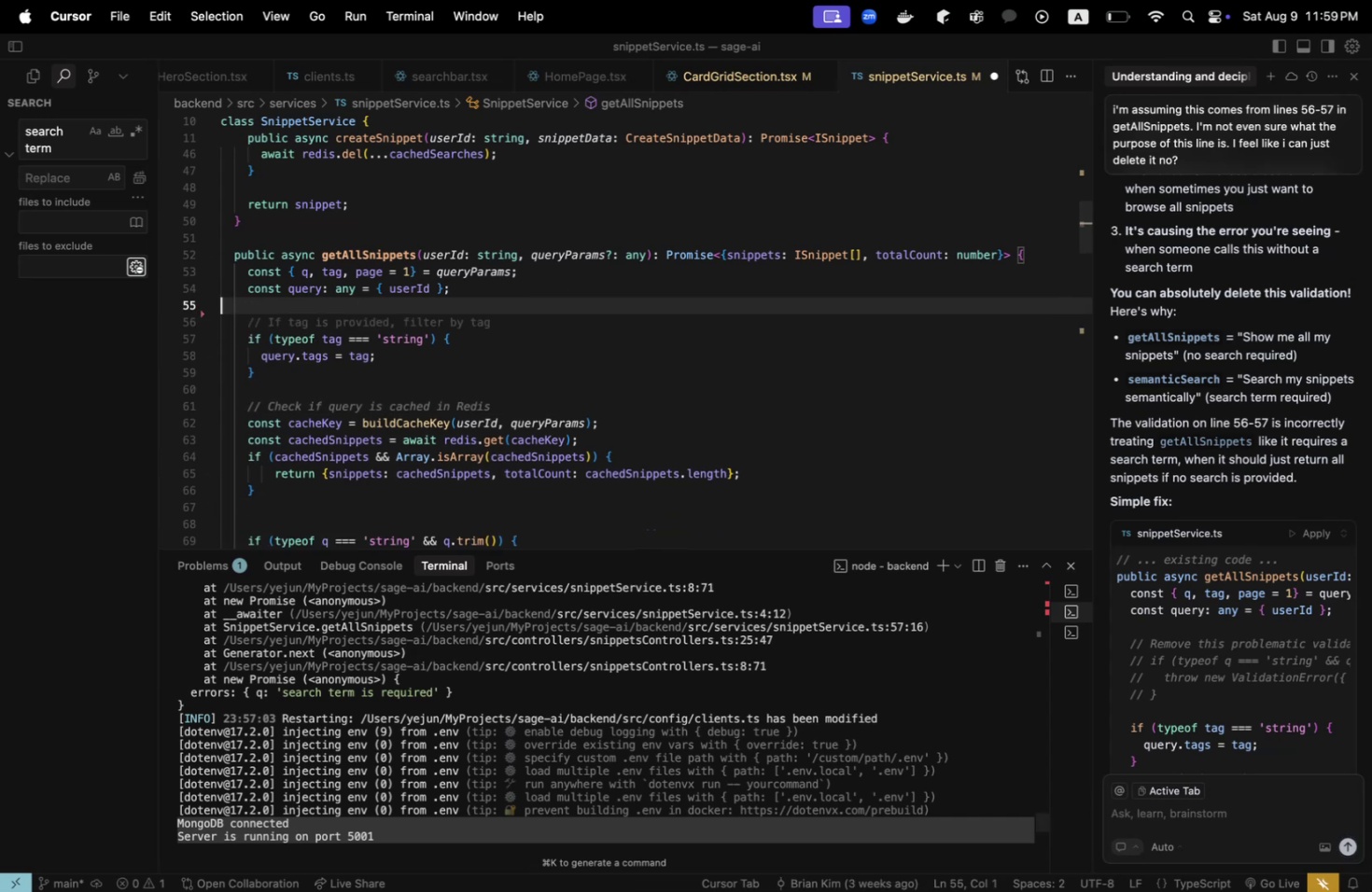 
key(Meta+CommandLeft)
 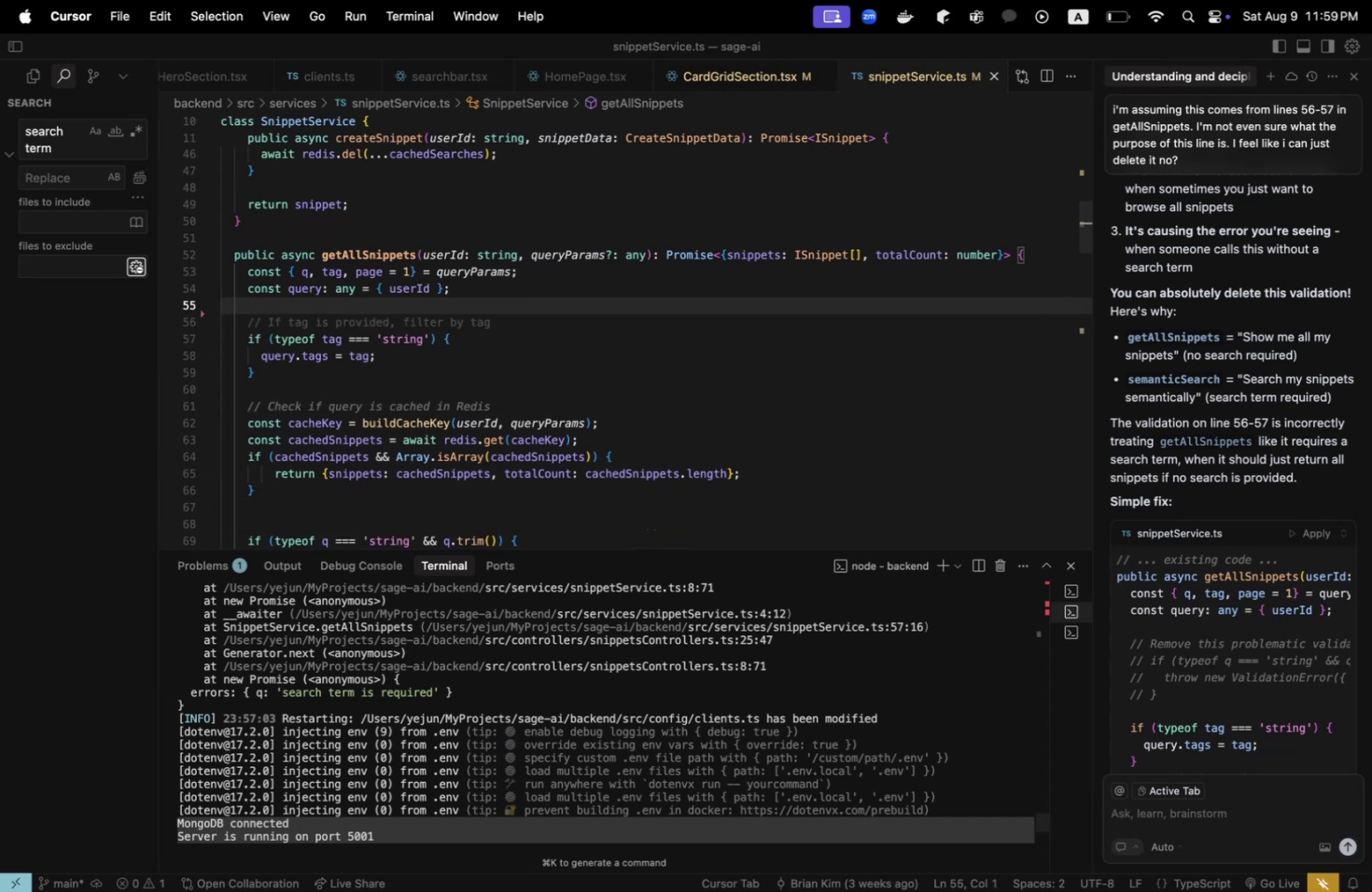 
key(Meta+S)
 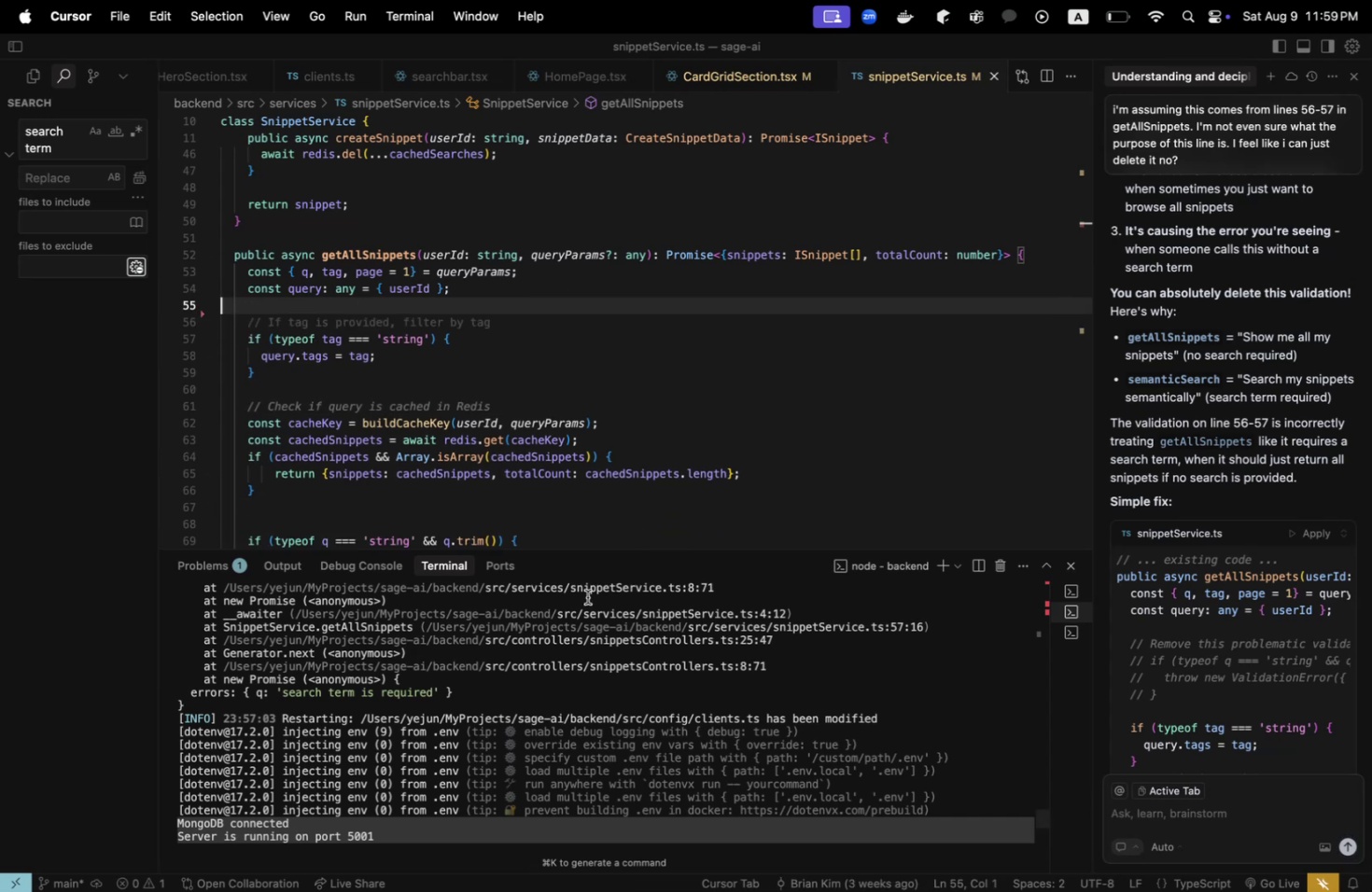 
scroll: coordinate [510, 753], scroll_direction: down, amount: 56.0
 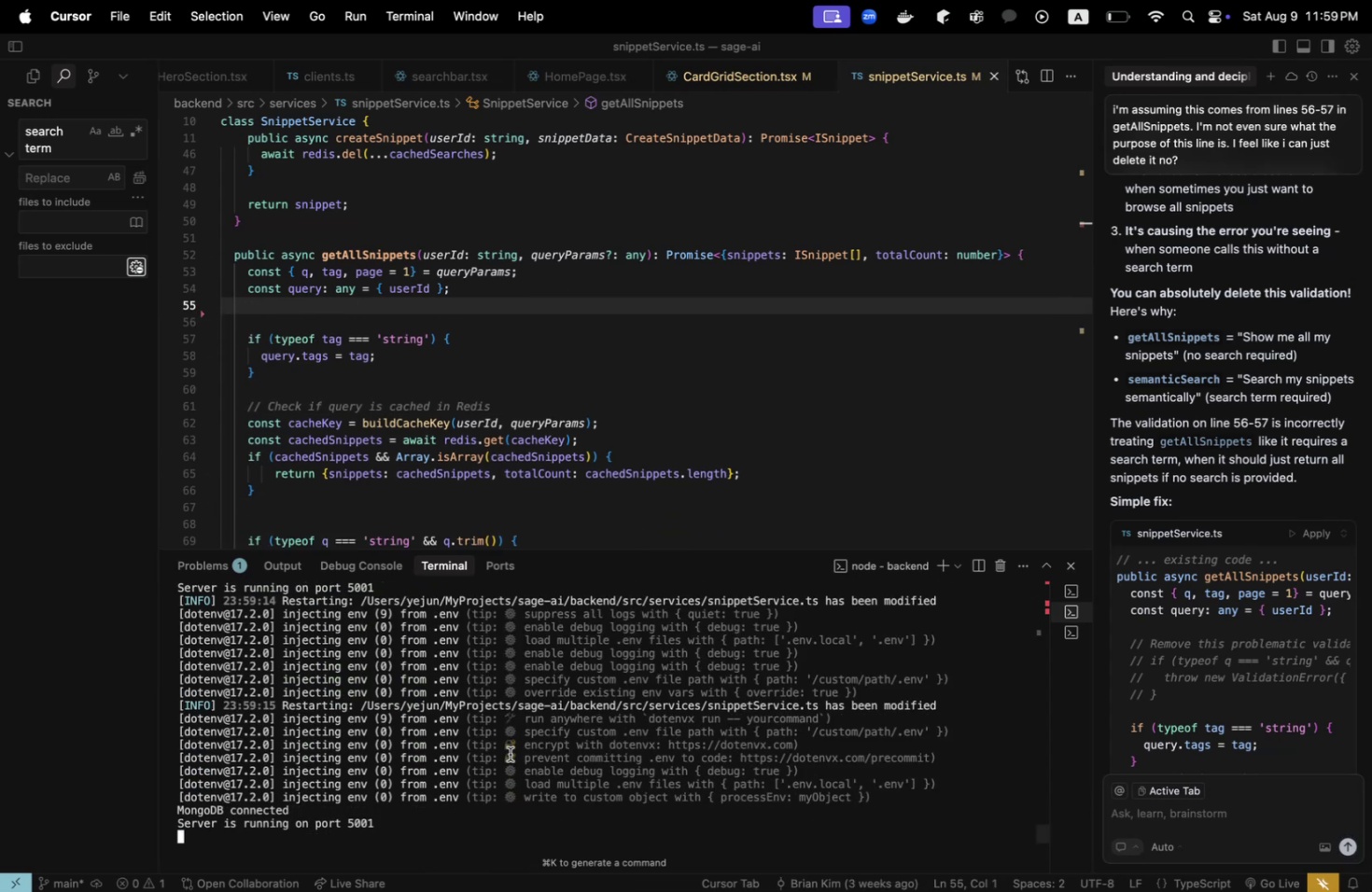 
key(Meta+CommandLeft)
 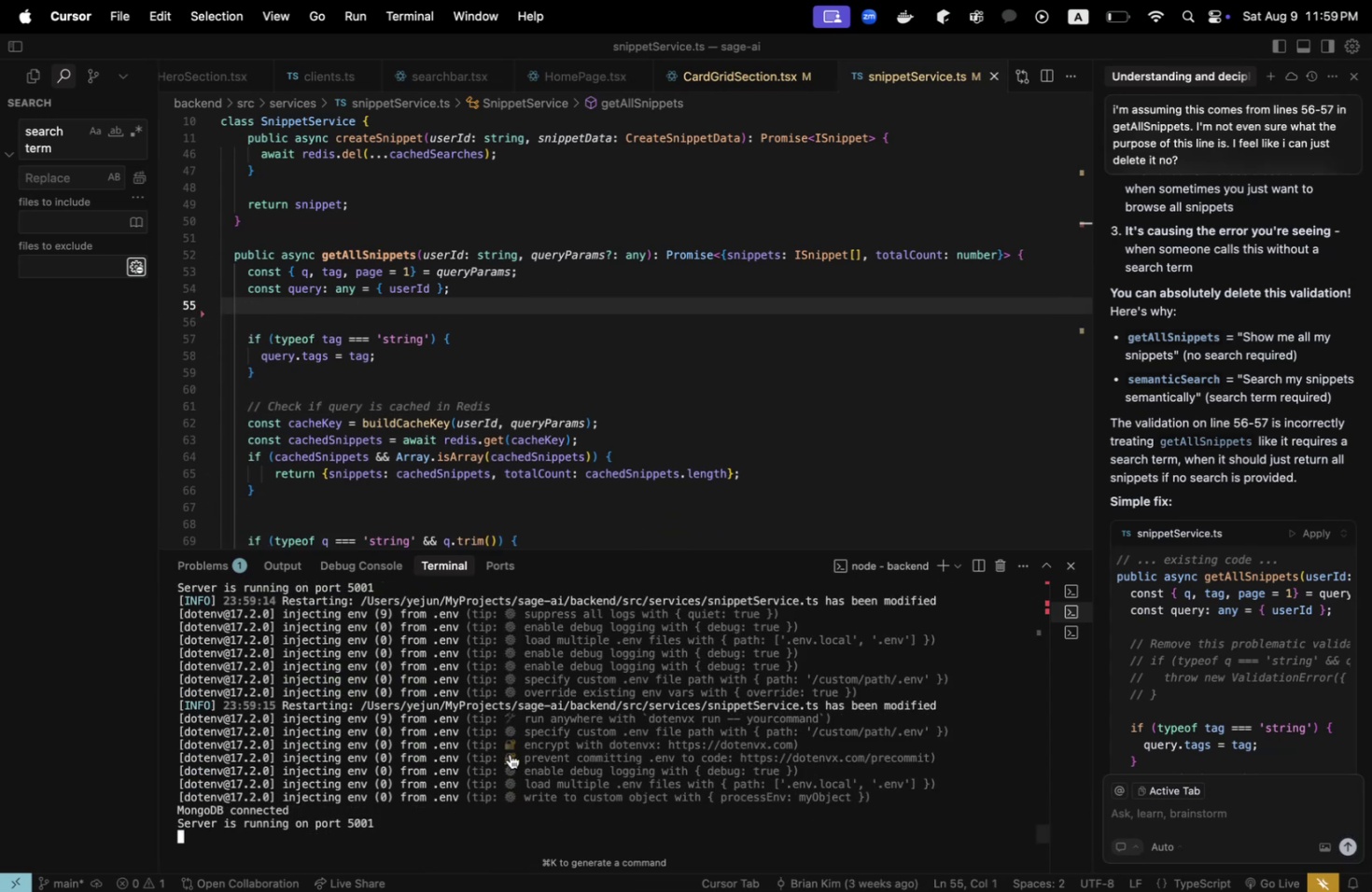 
key(Meta+Tab)
 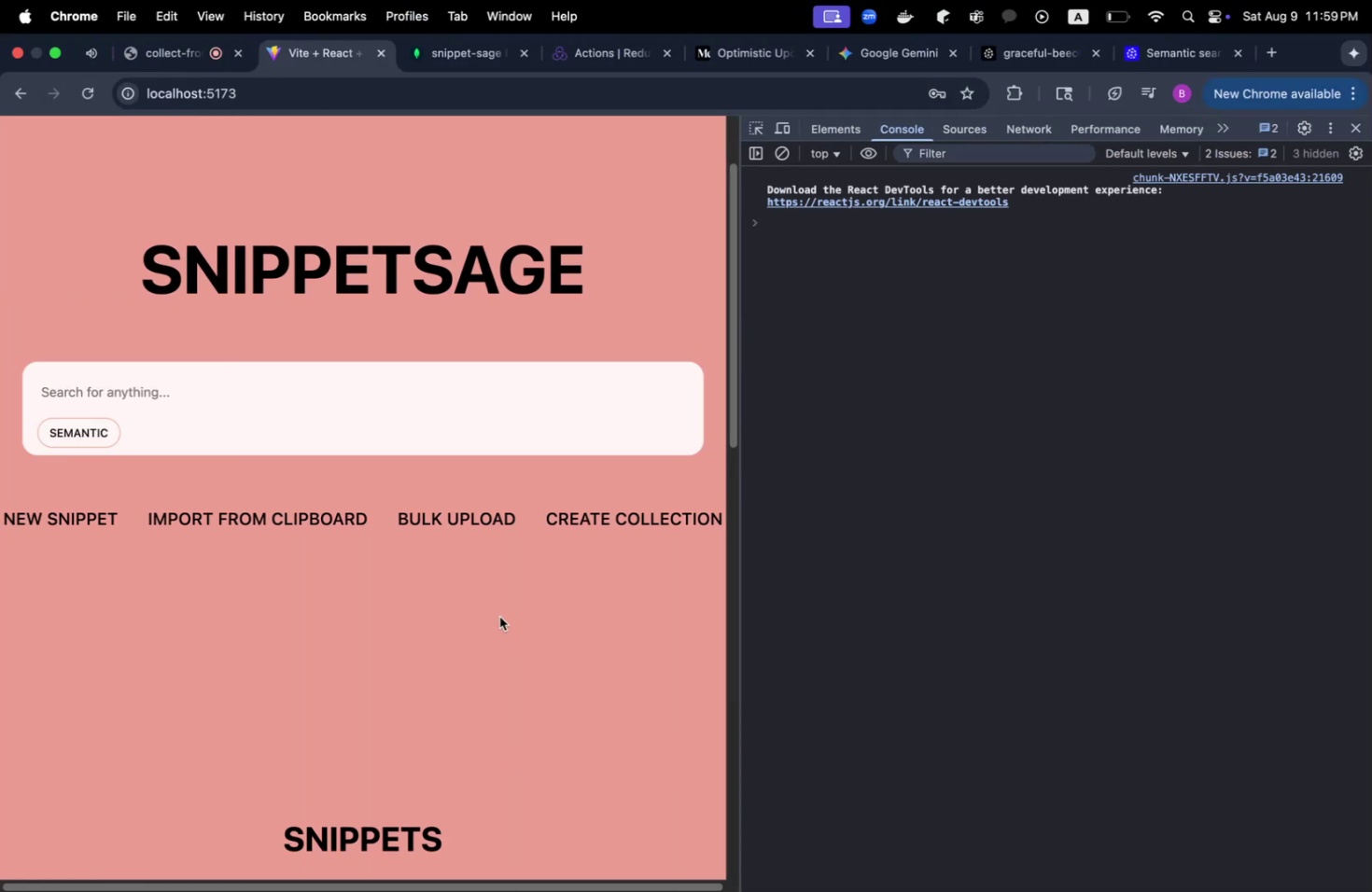 
scroll: coordinate [455, 585], scroll_direction: down, amount: 16.0
 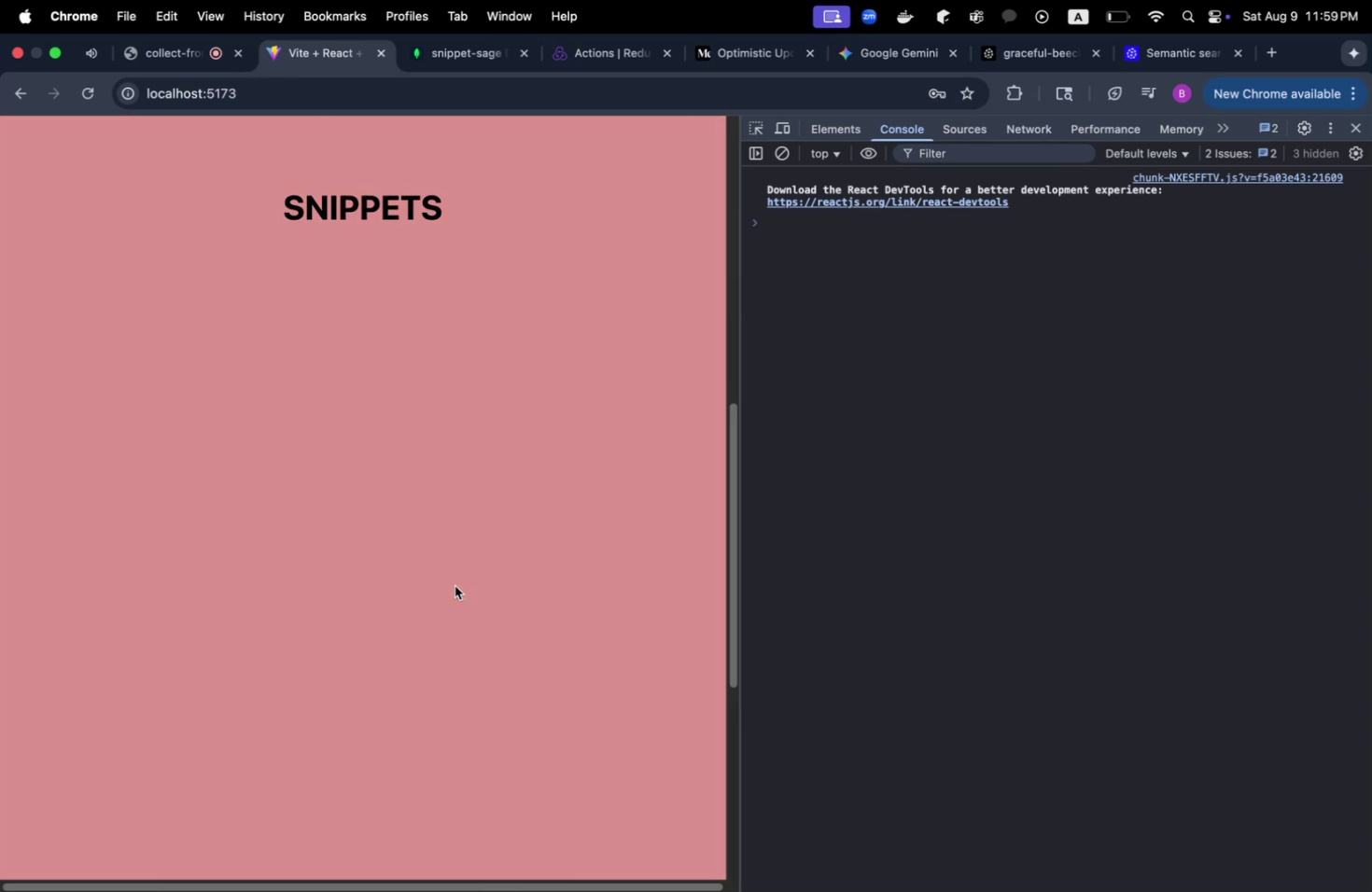 
scroll: coordinate [455, 585], scroll_direction: none, amount: 0.0
 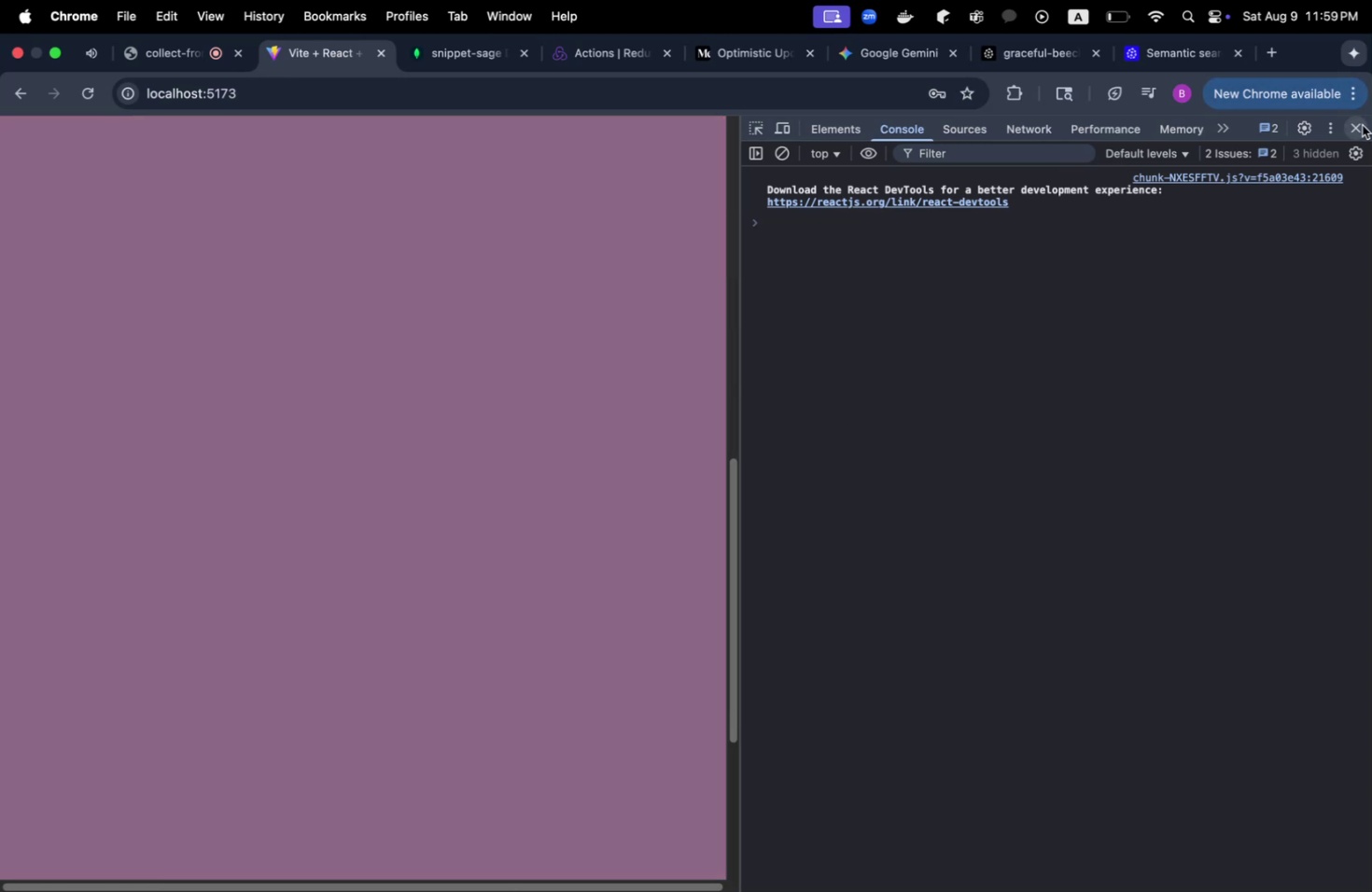 
left_click([1357, 133])
 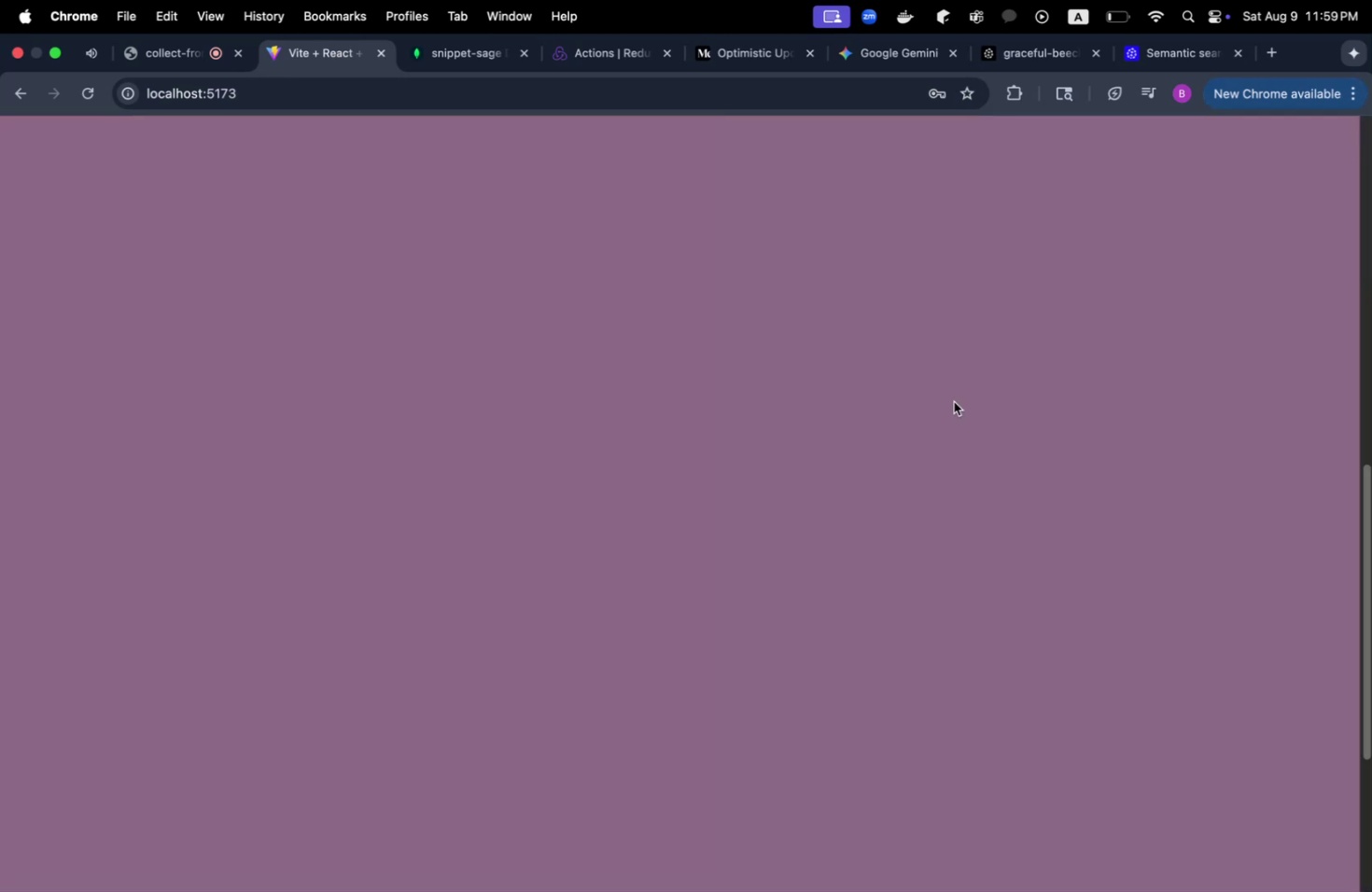 
scroll: coordinate [760, 473], scroll_direction: up, amount: 41.0
 